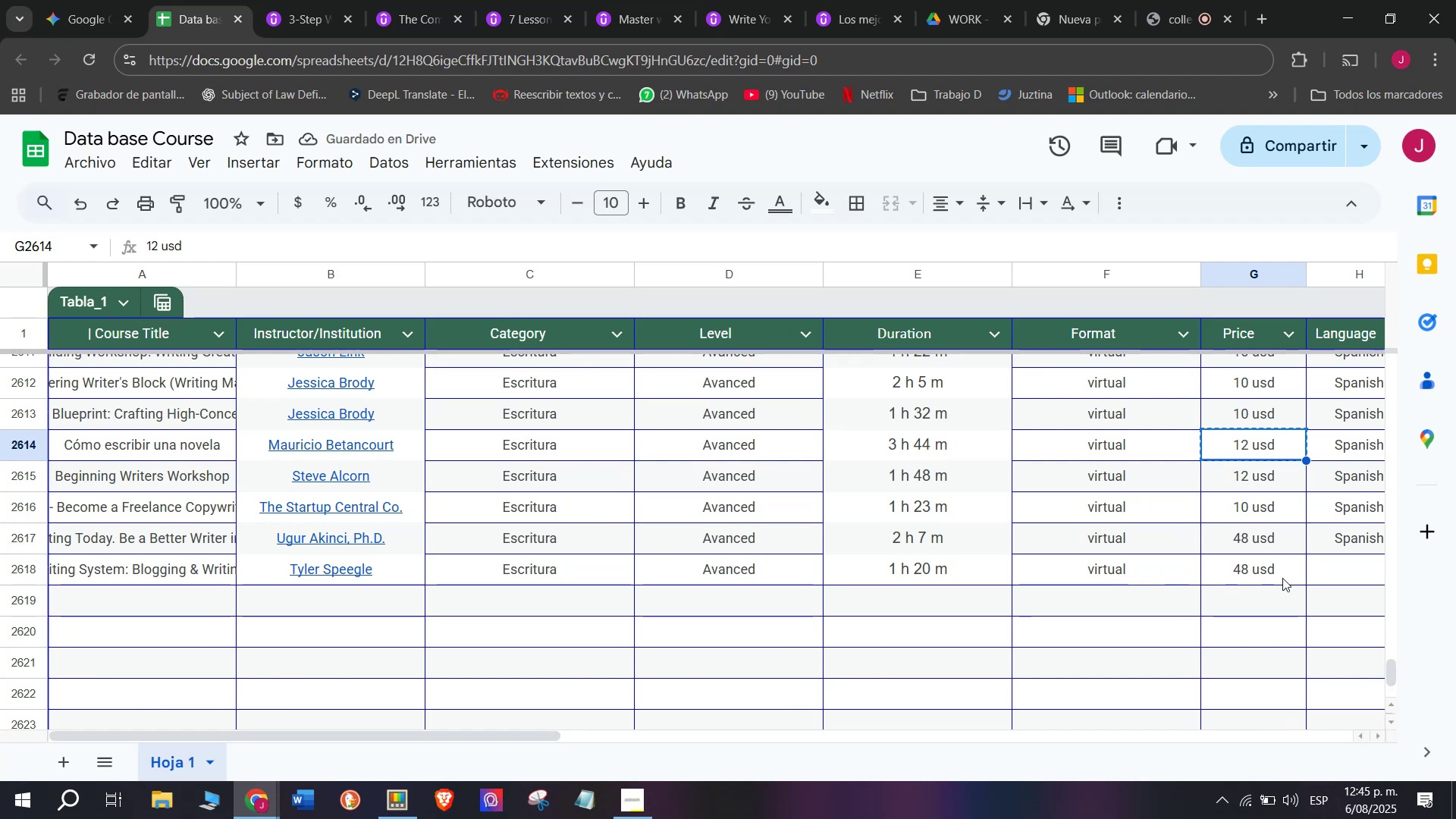 
left_click([1282, 577])
 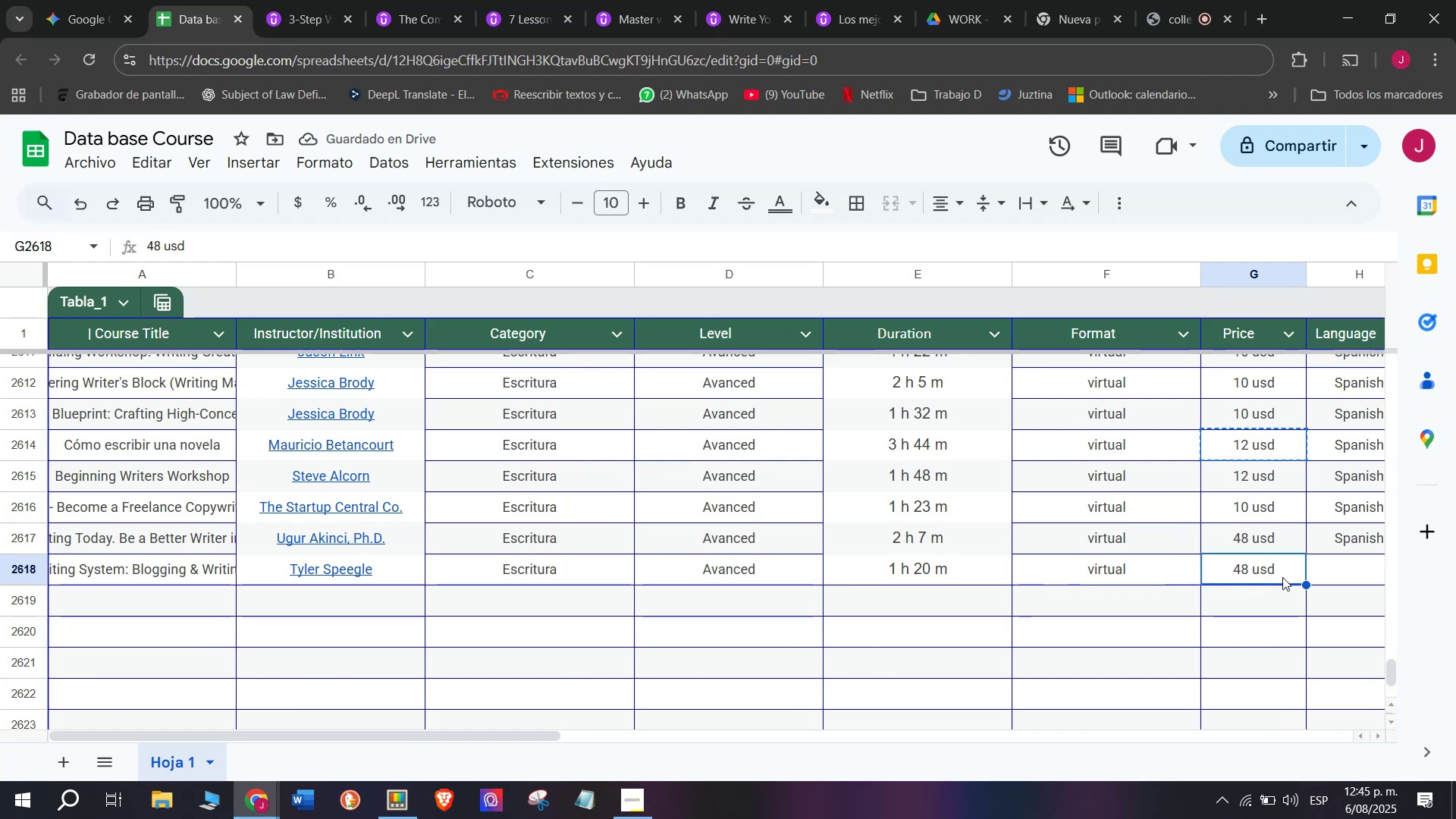 
key(Z)
 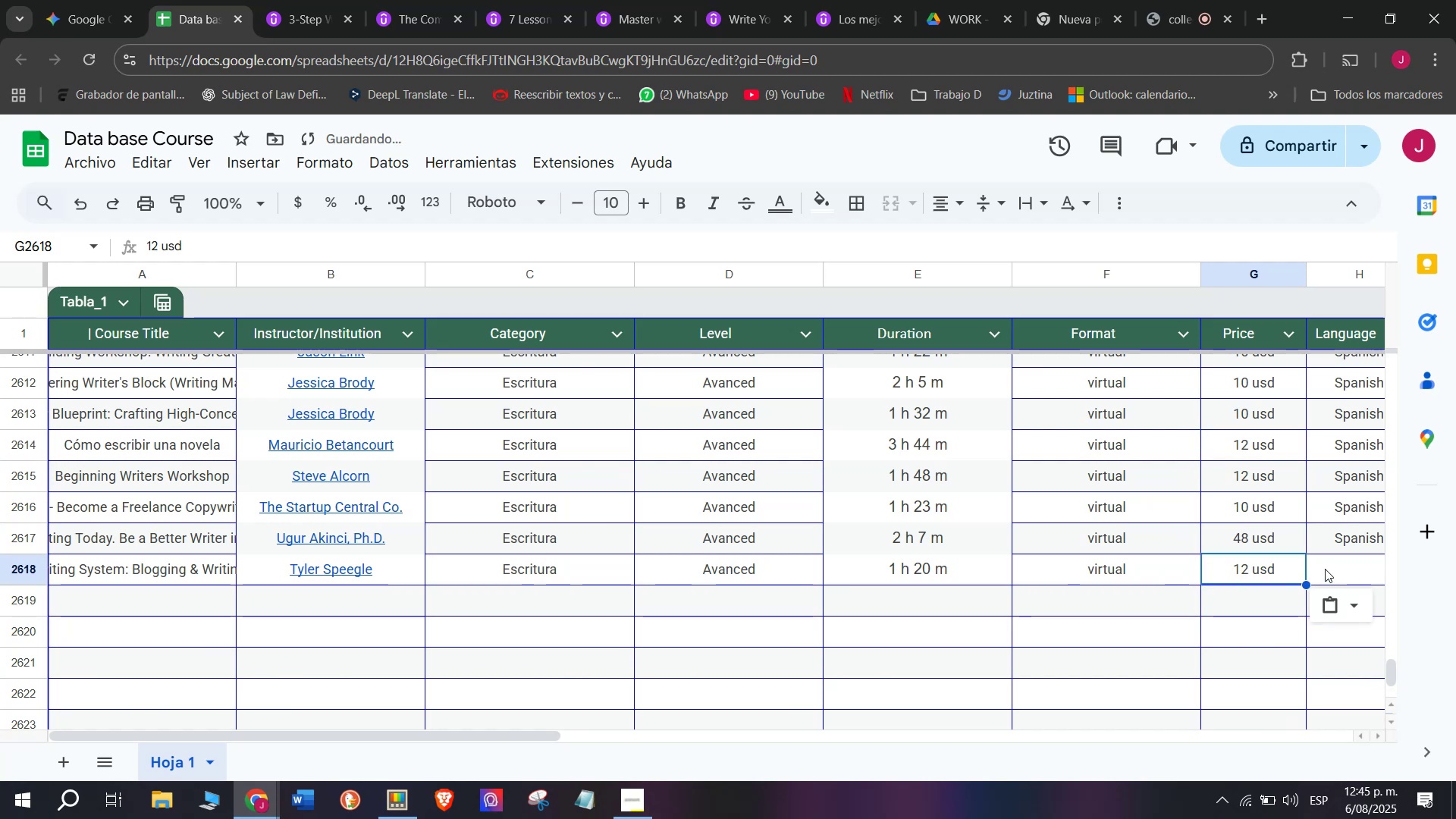 
key(Control+ControlLeft)
 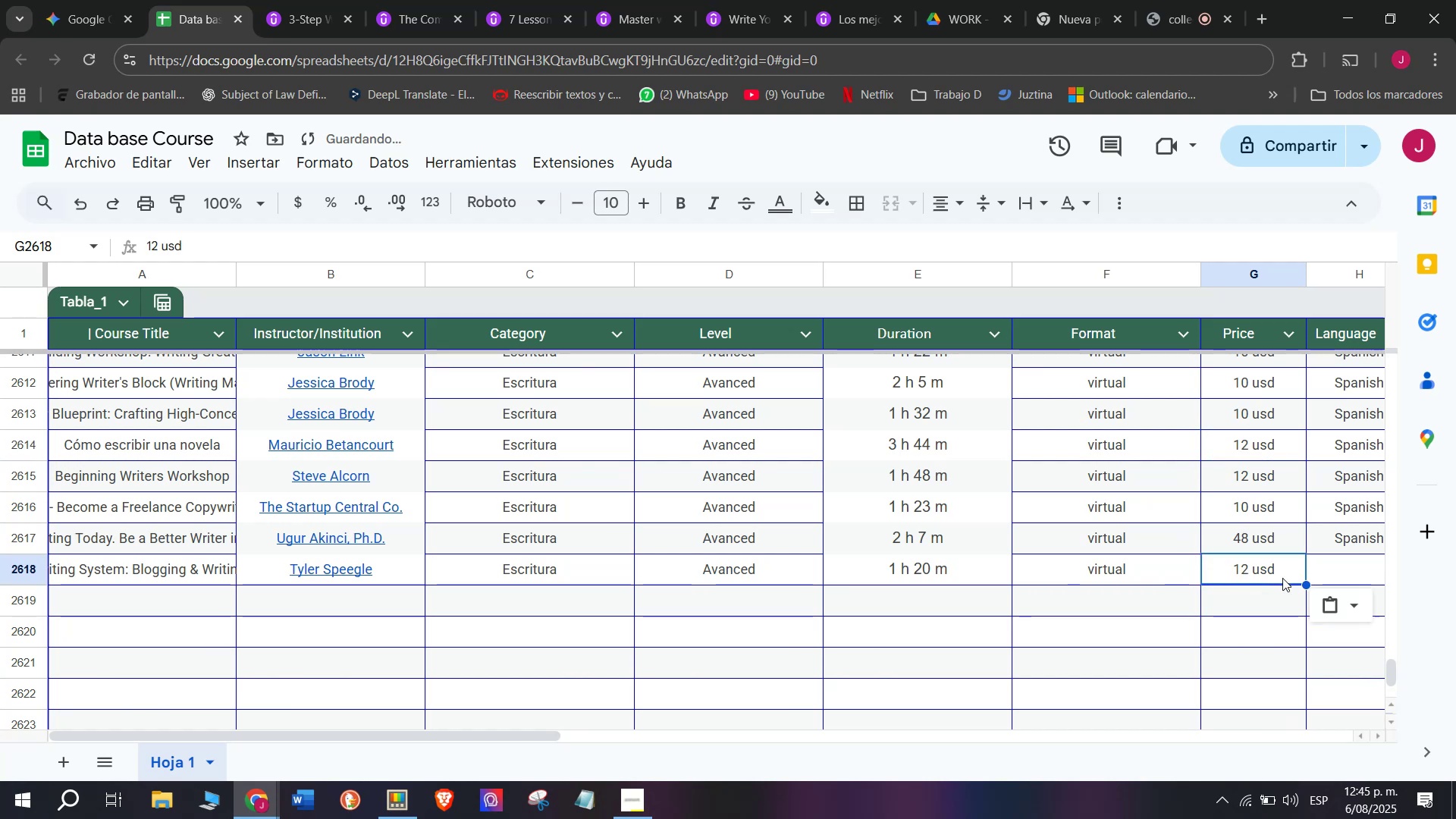 
key(Control+V)
 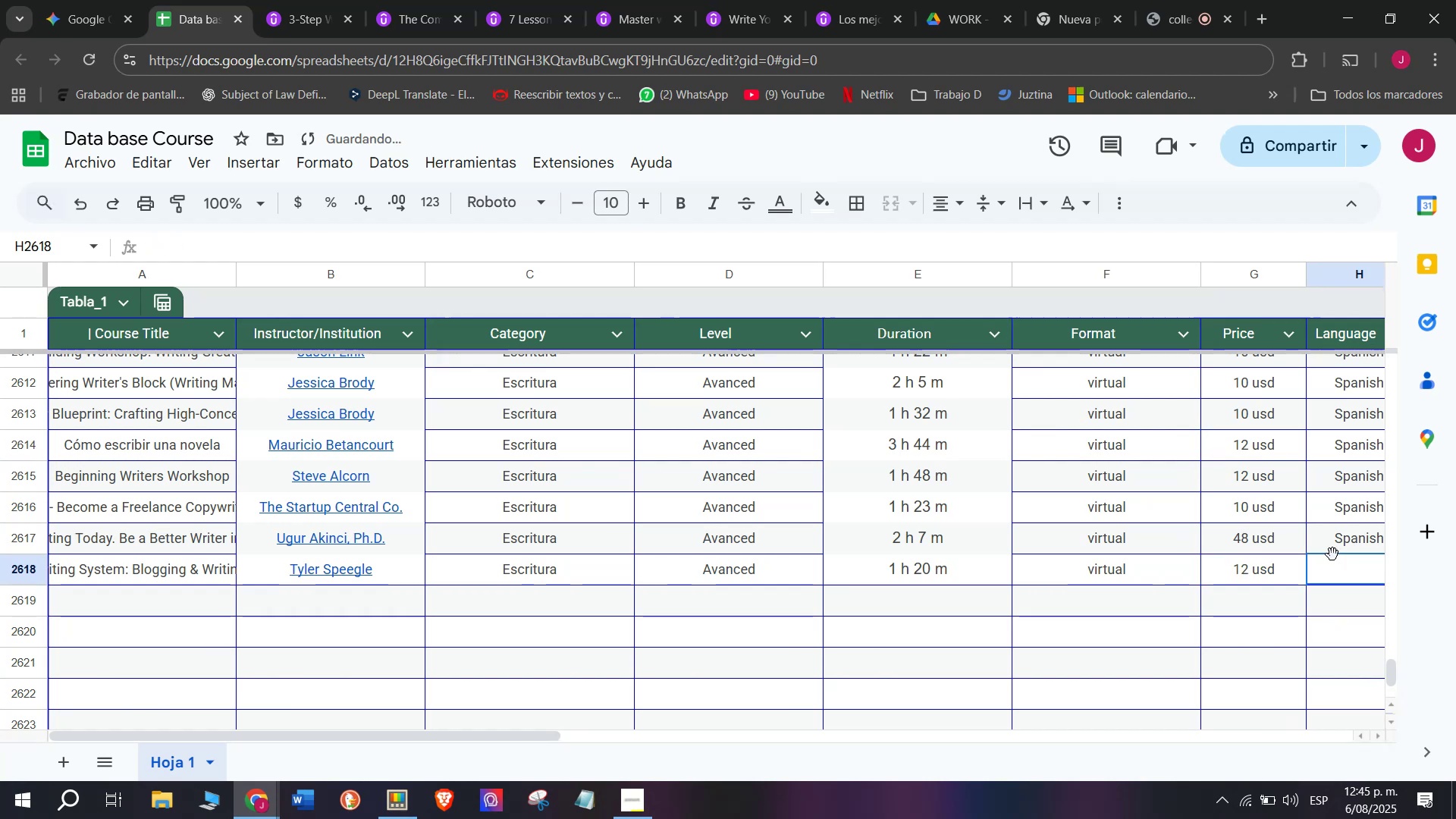 
double_click([1337, 541])
 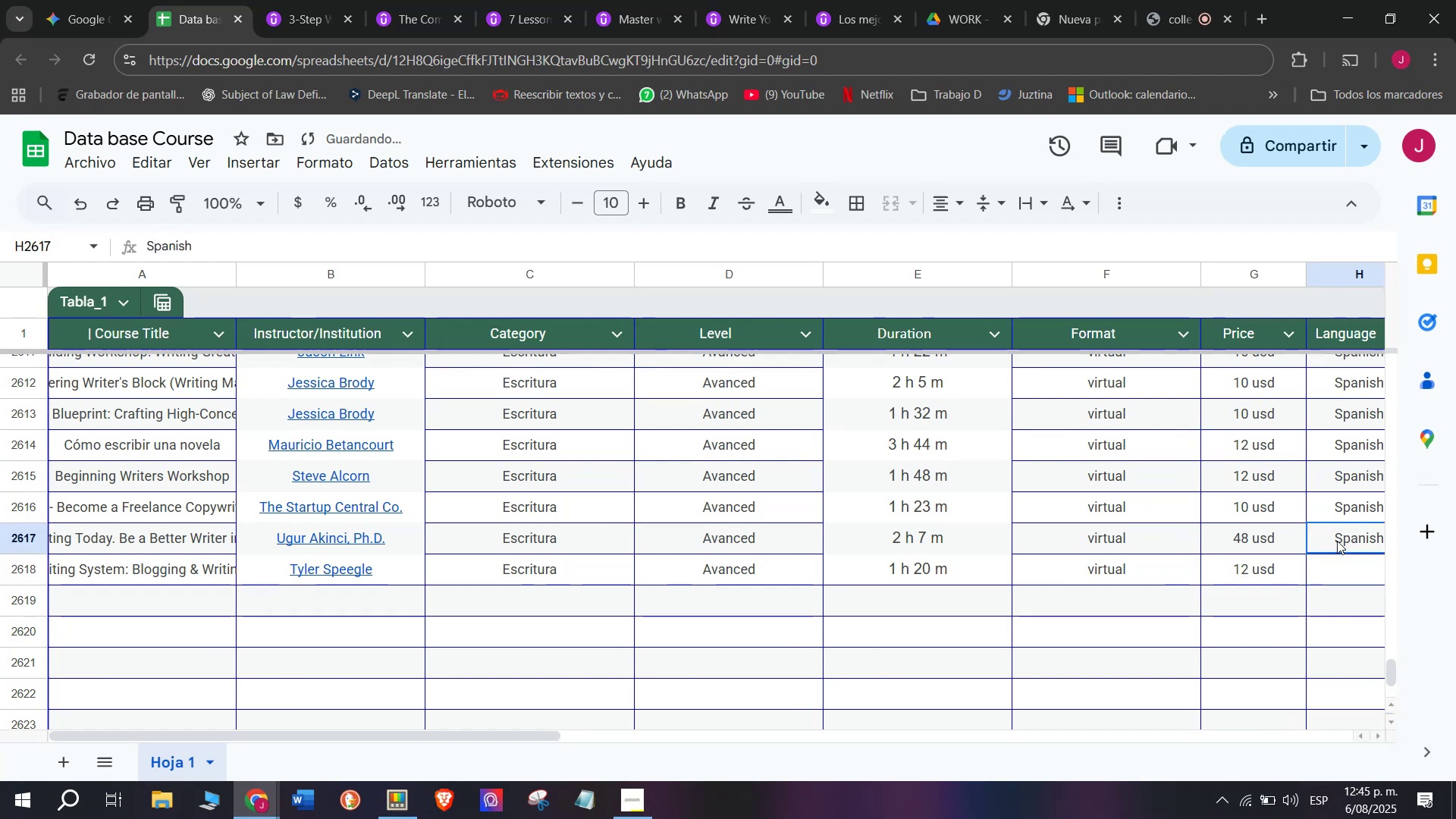 
key(Break)
 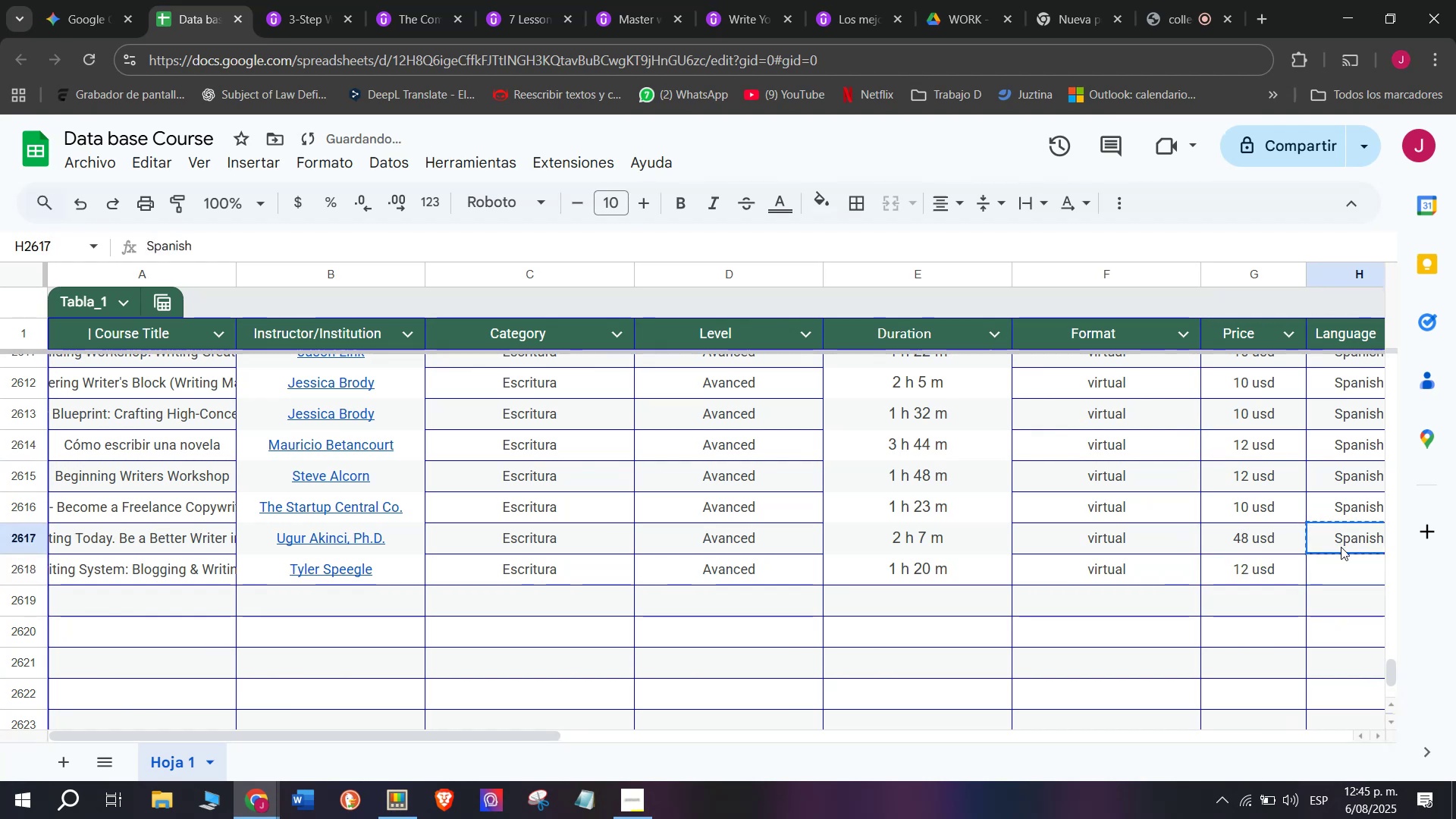 
key(Control+ControlLeft)
 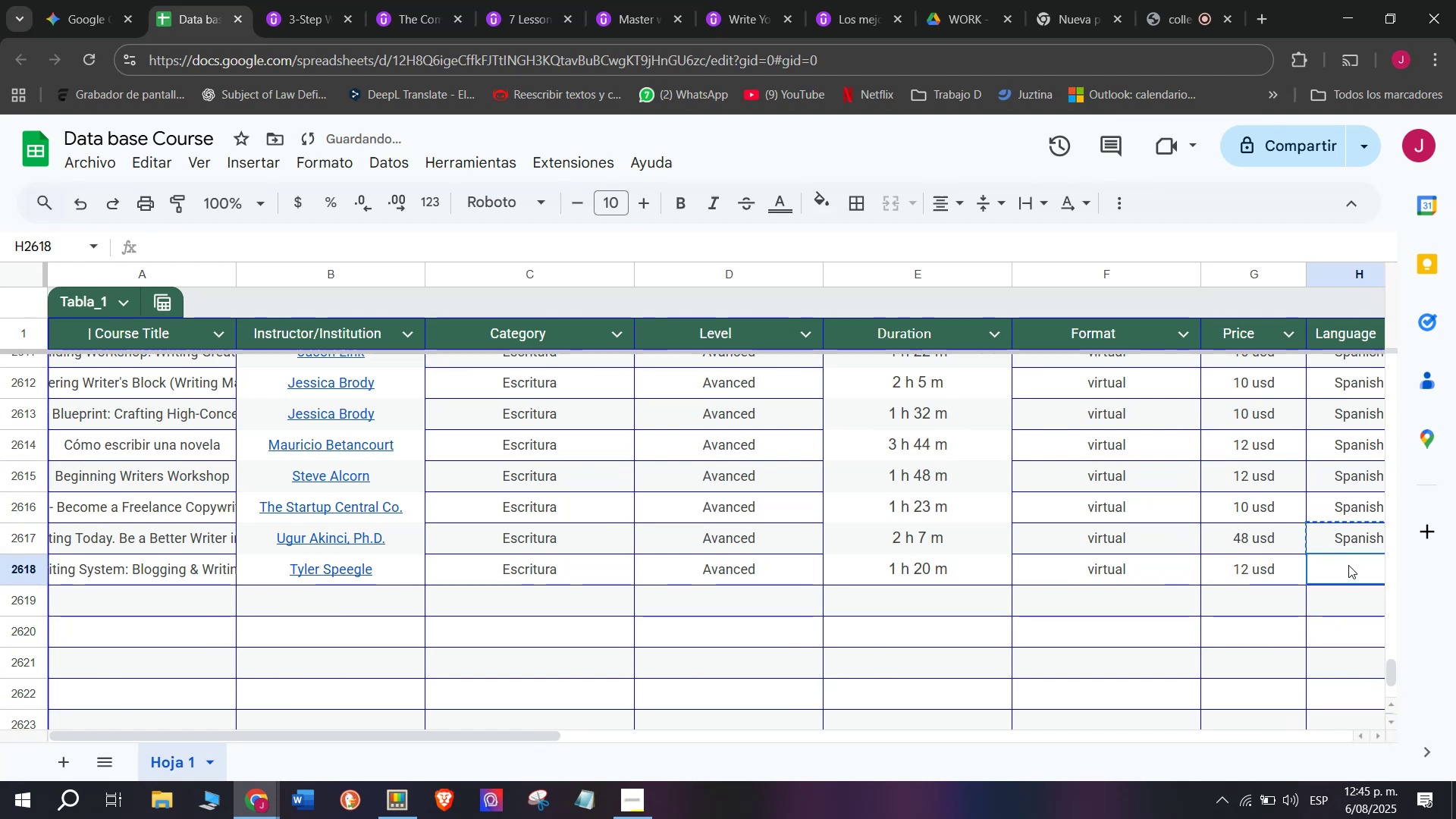 
key(Control+C)
 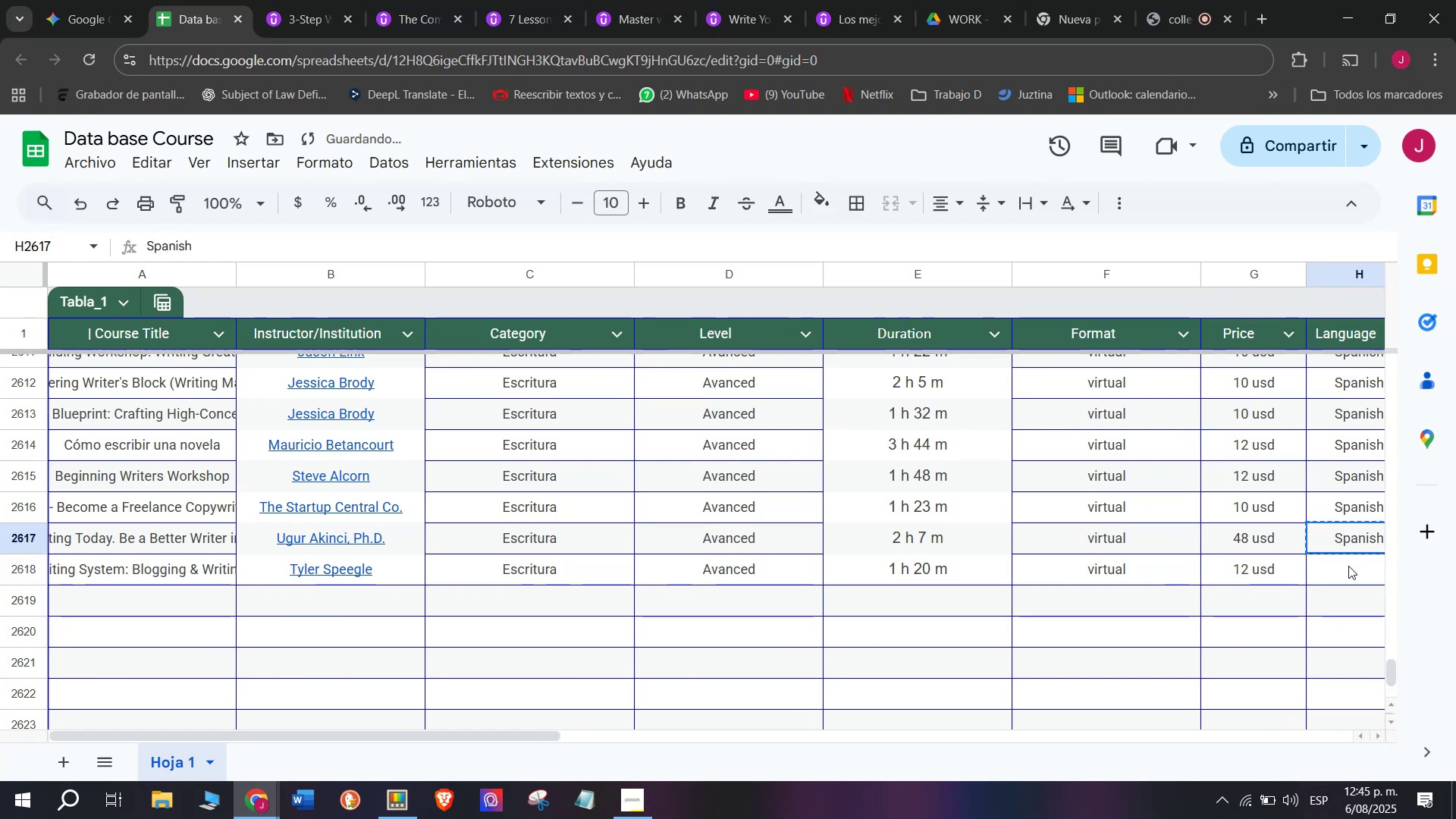 
key(Z)
 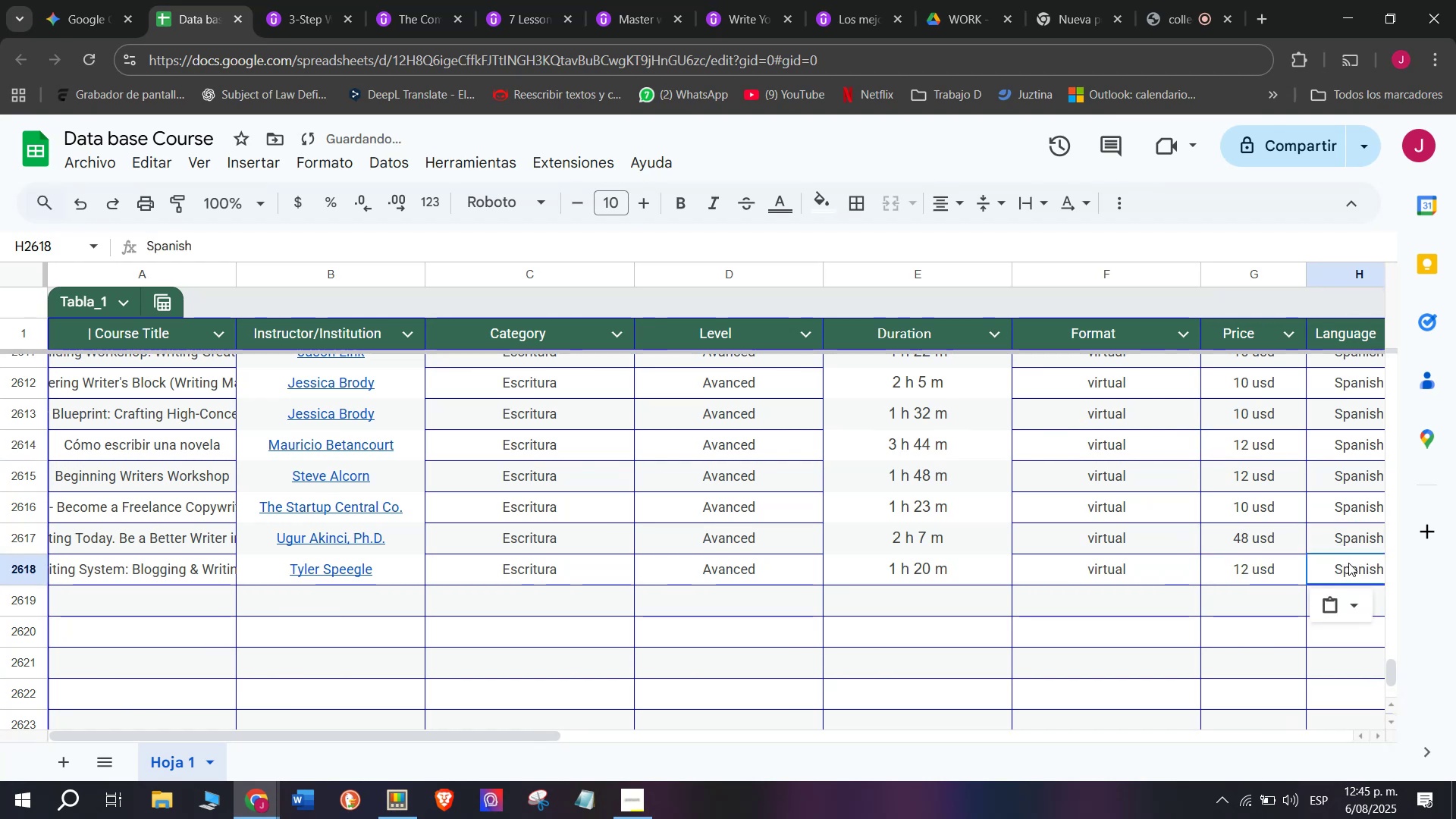 
key(Control+ControlLeft)
 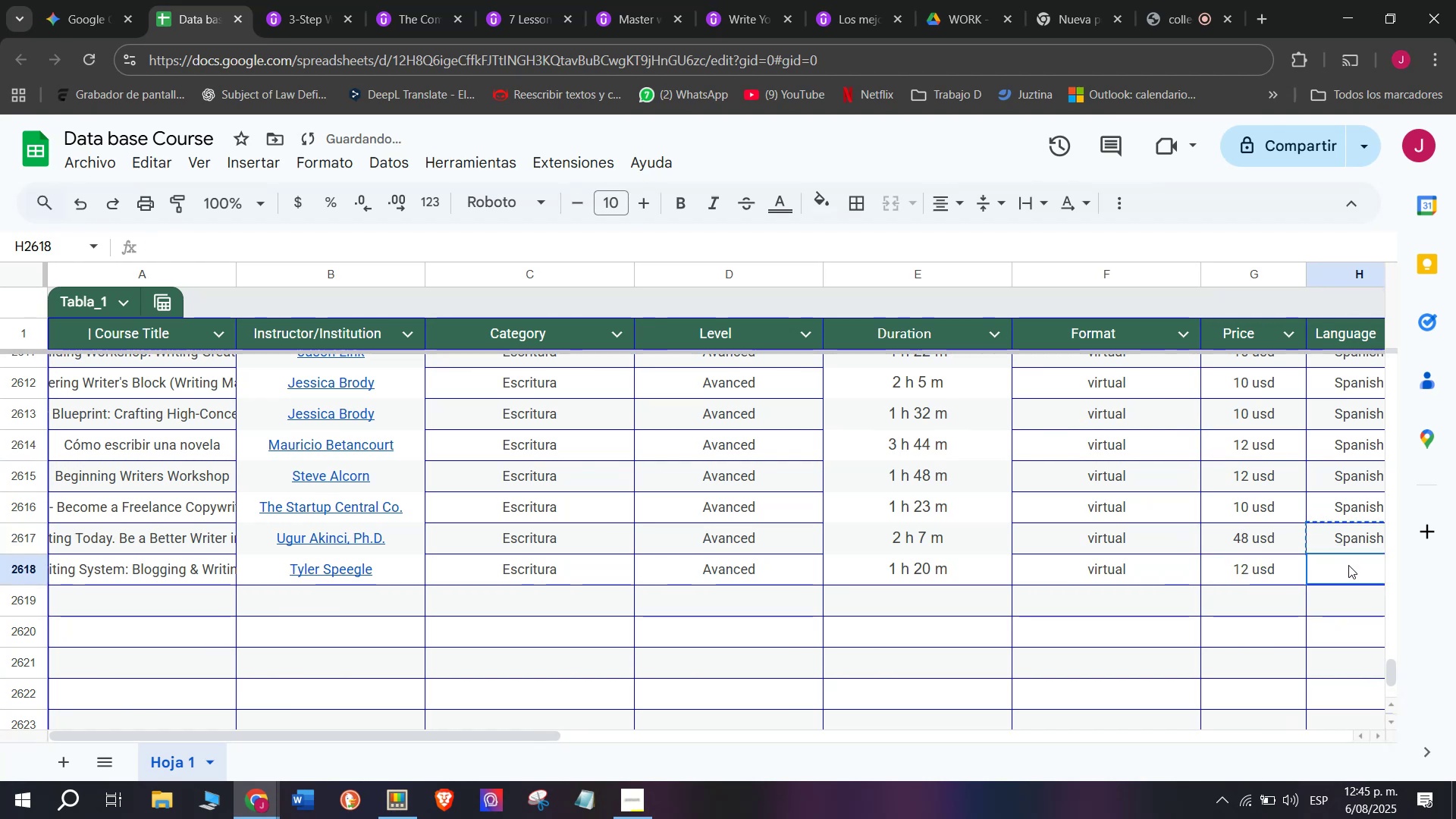 
key(Control+V)
 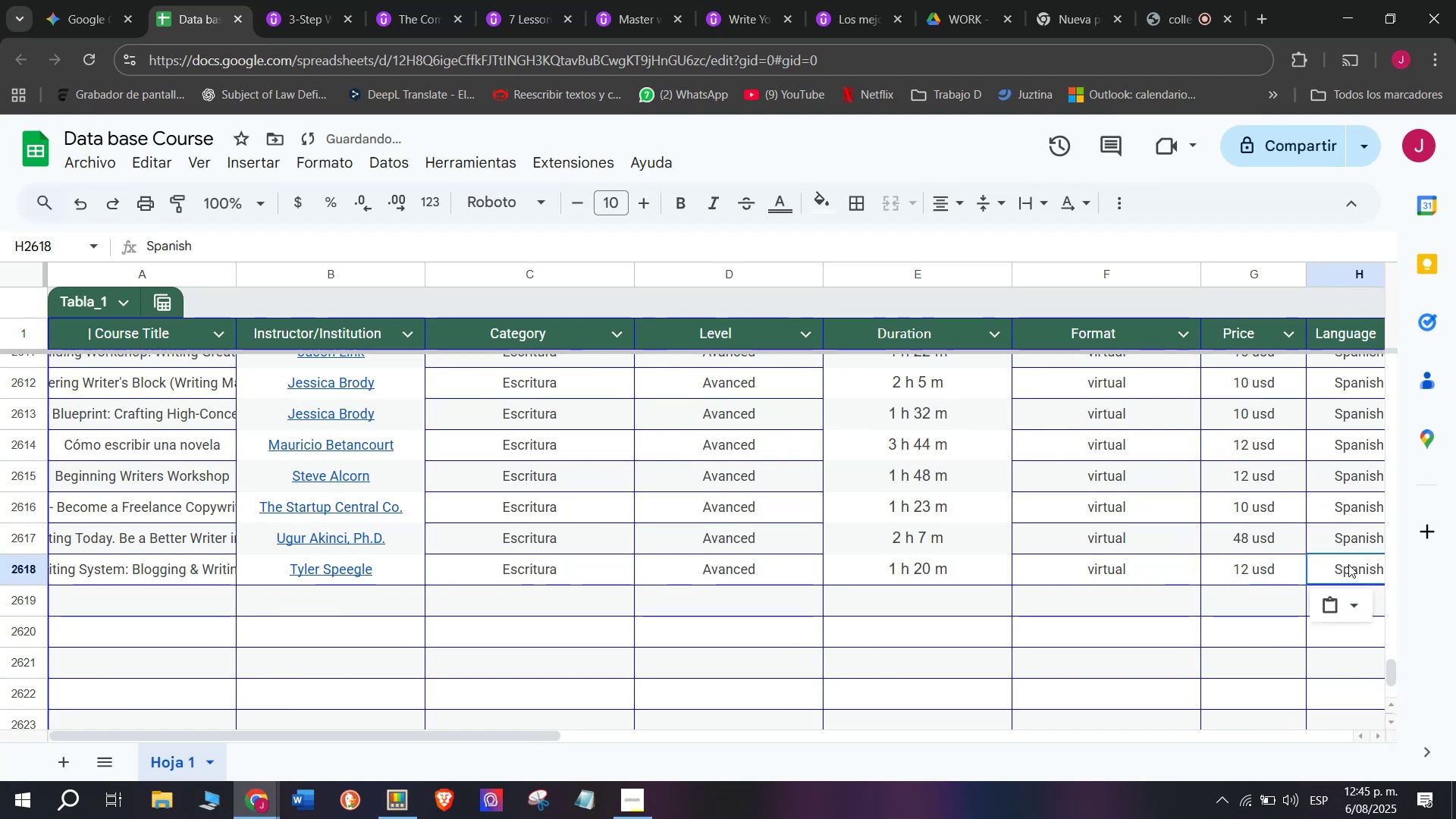 
scroll: coordinate [1348, 563], scroll_direction: up, amount: 1.0
 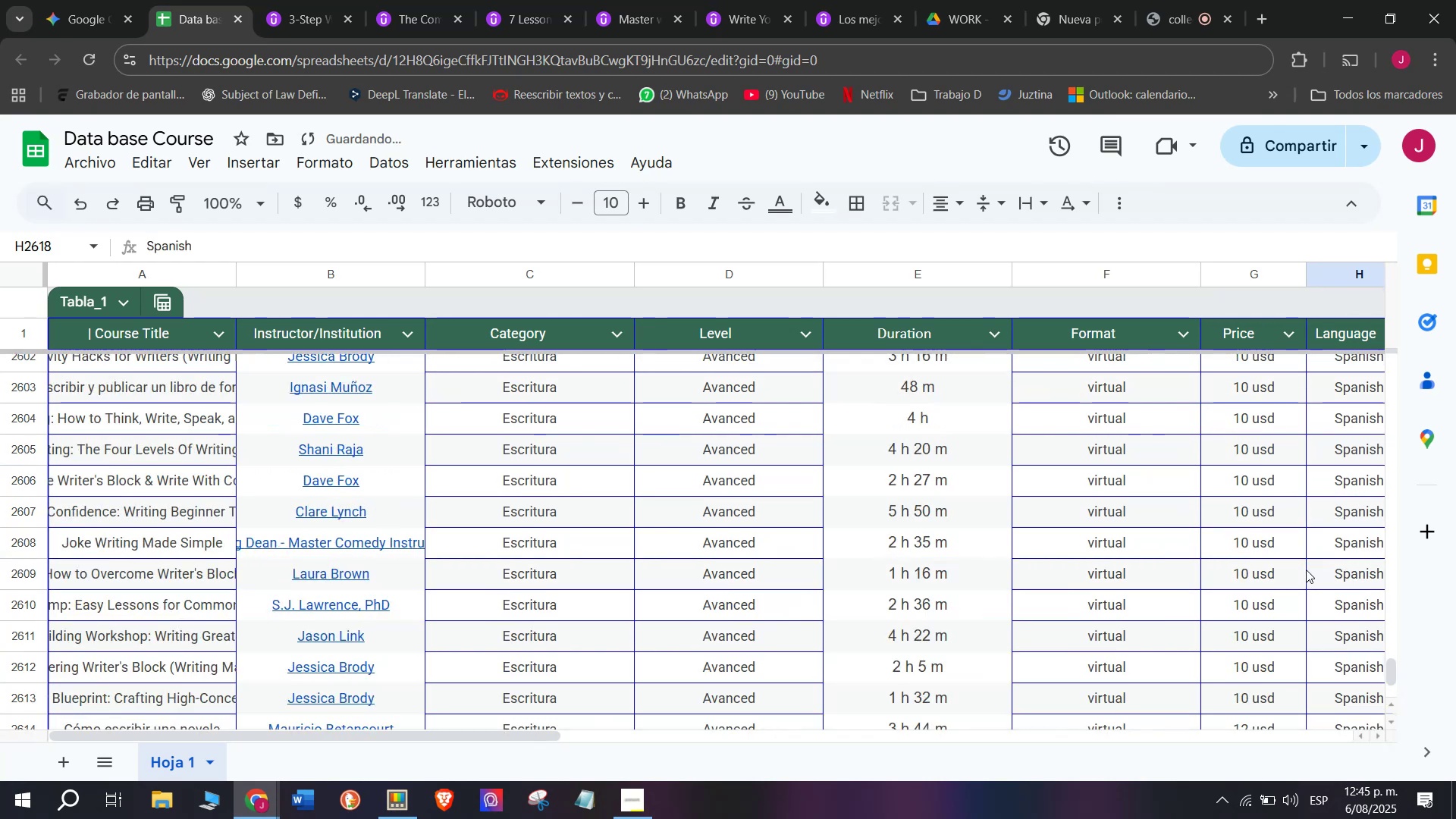 
scroll: coordinate [482, 507], scroll_direction: down, amount: 4.0
 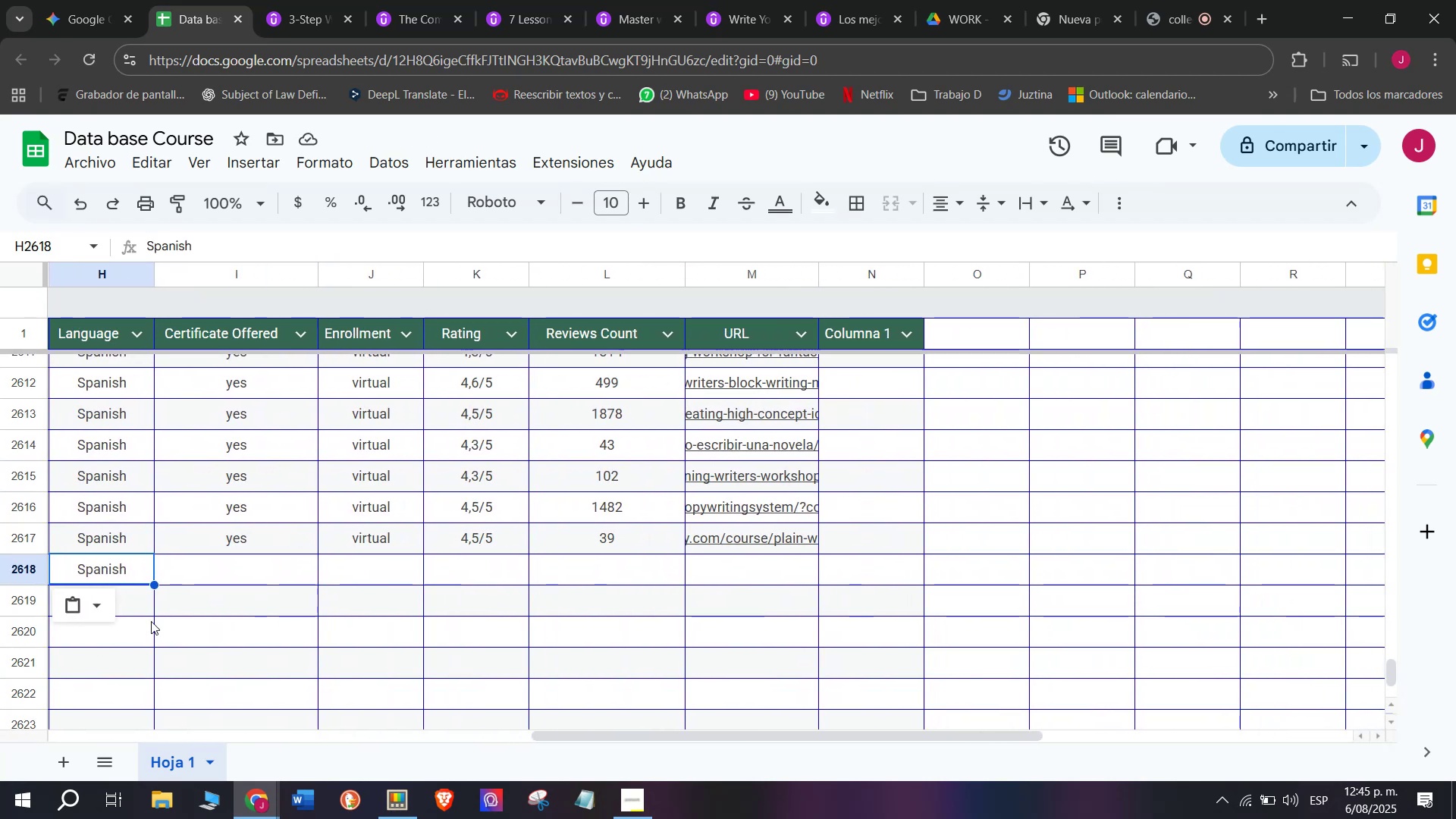 
wait(7.72)
 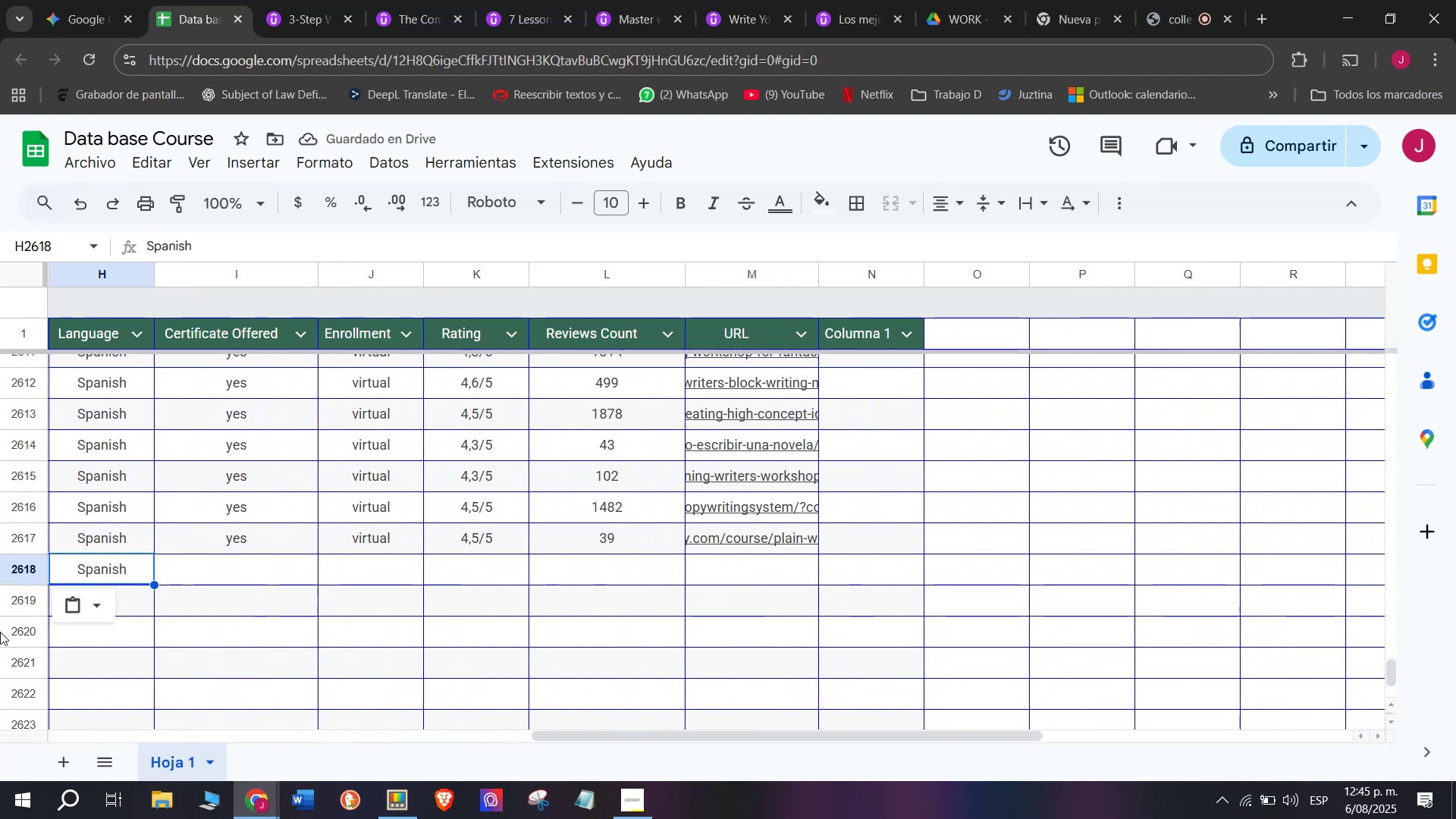 
key(Control+ControlLeft)
 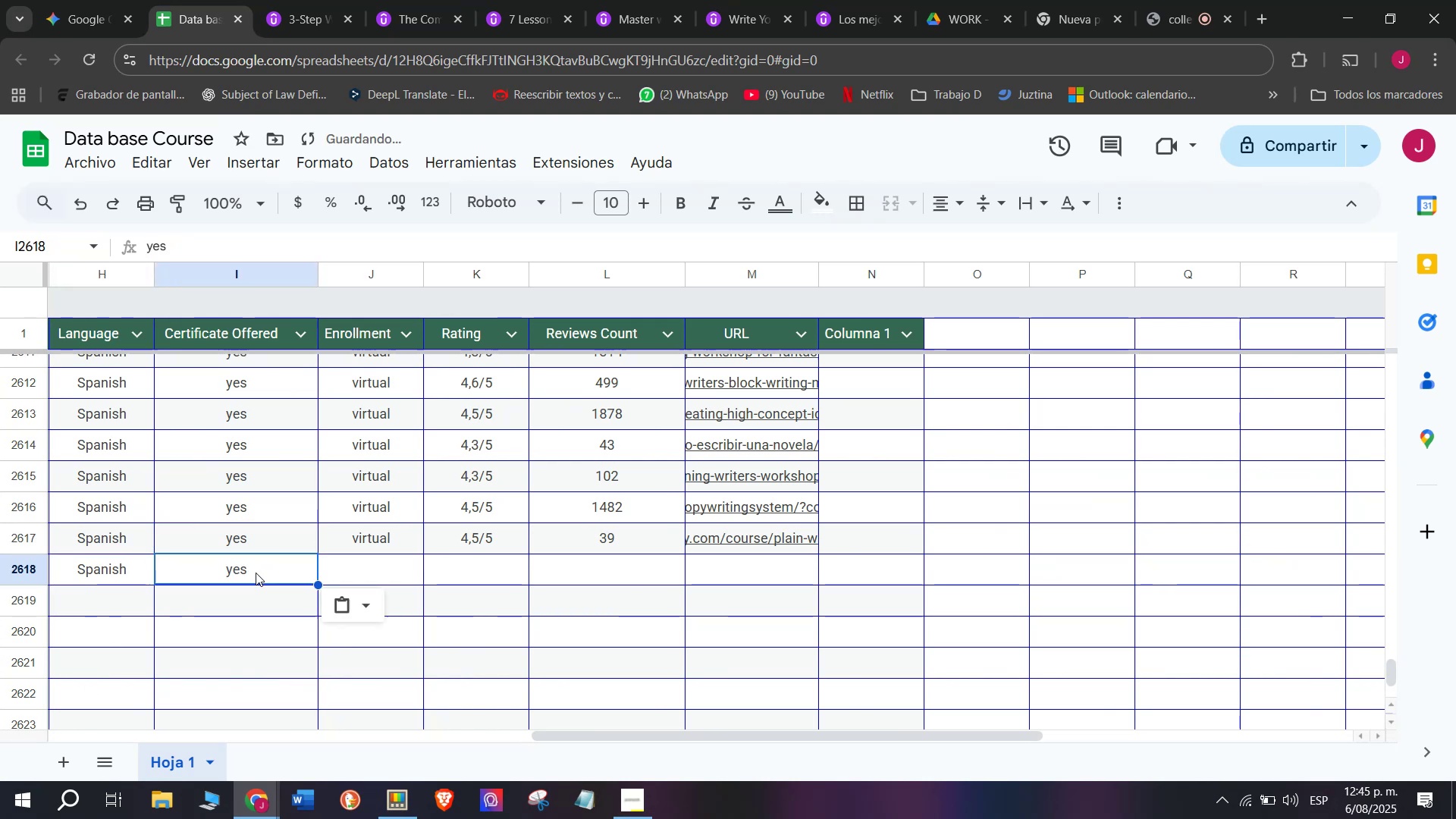 
key(Break)
 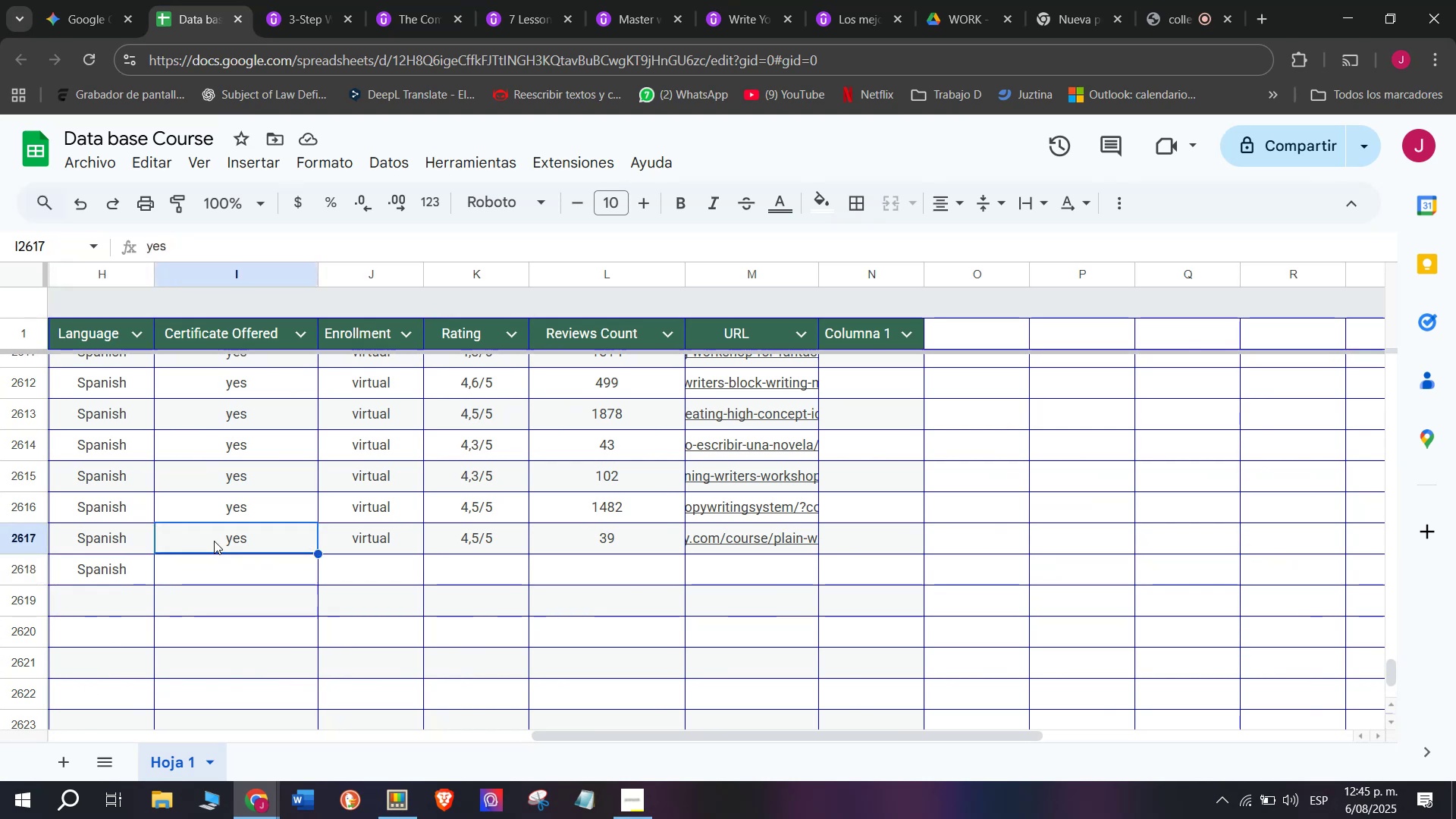 
key(Control+C)
 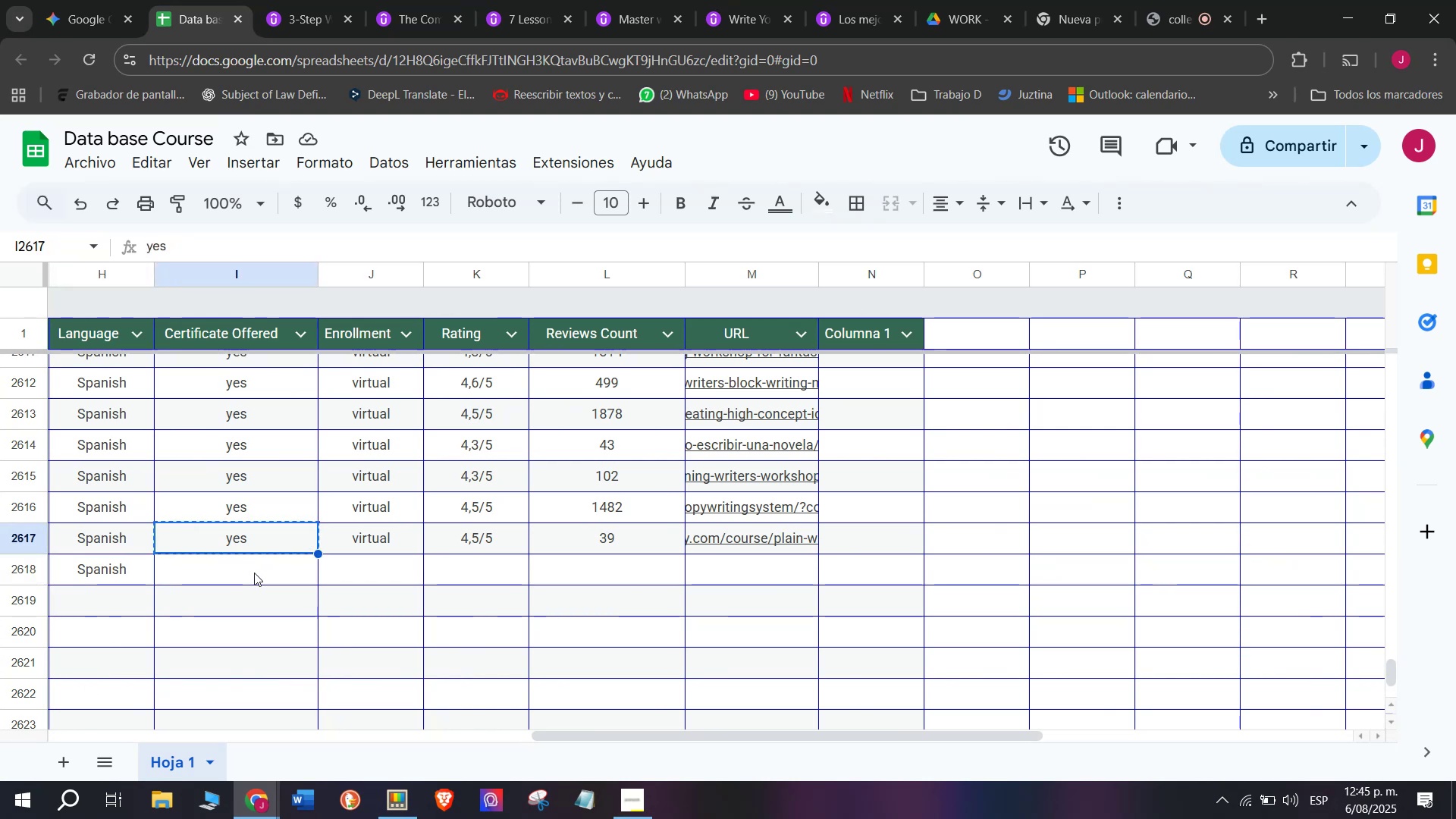 
key(Z)
 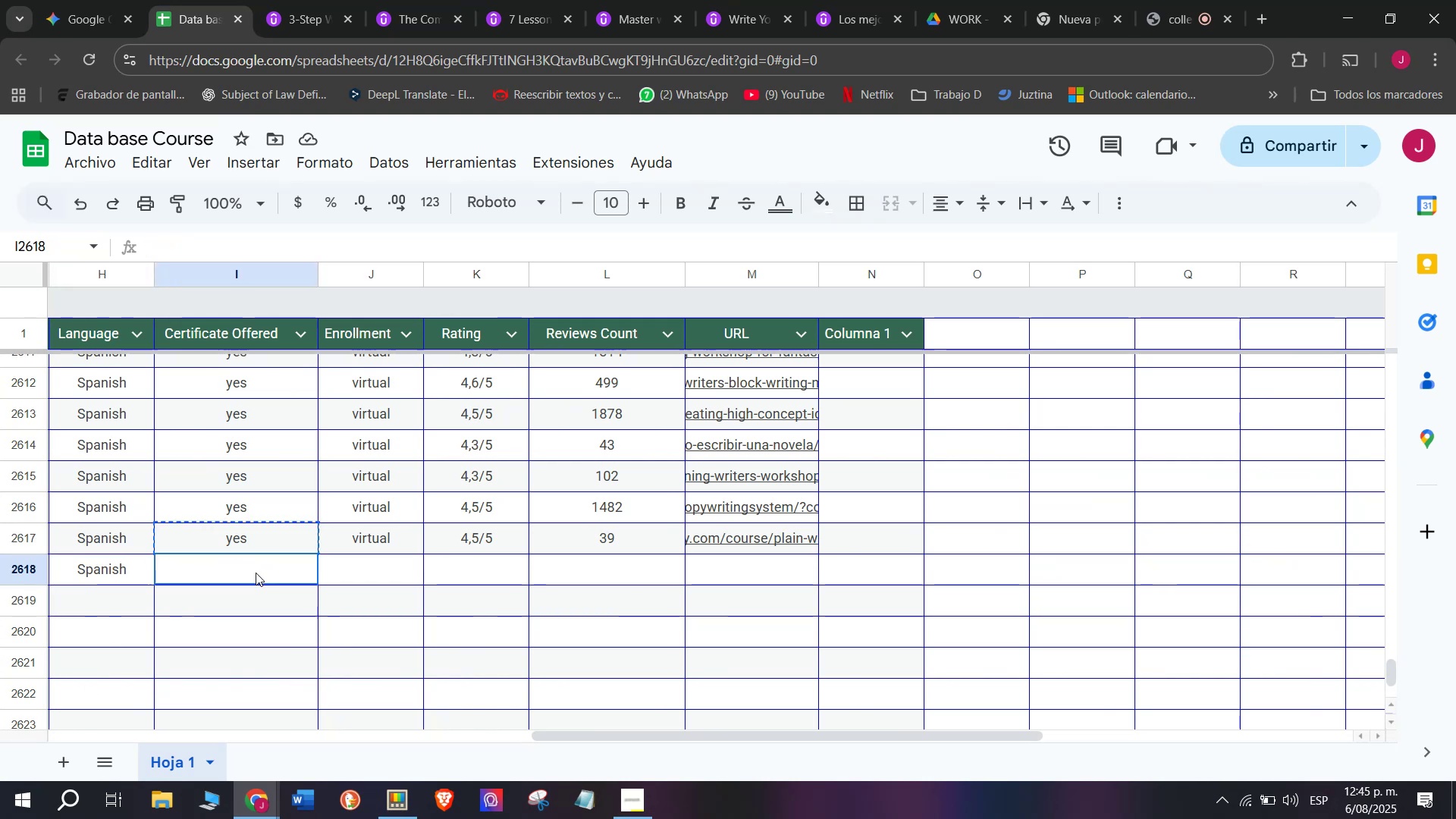 
key(Control+ControlLeft)
 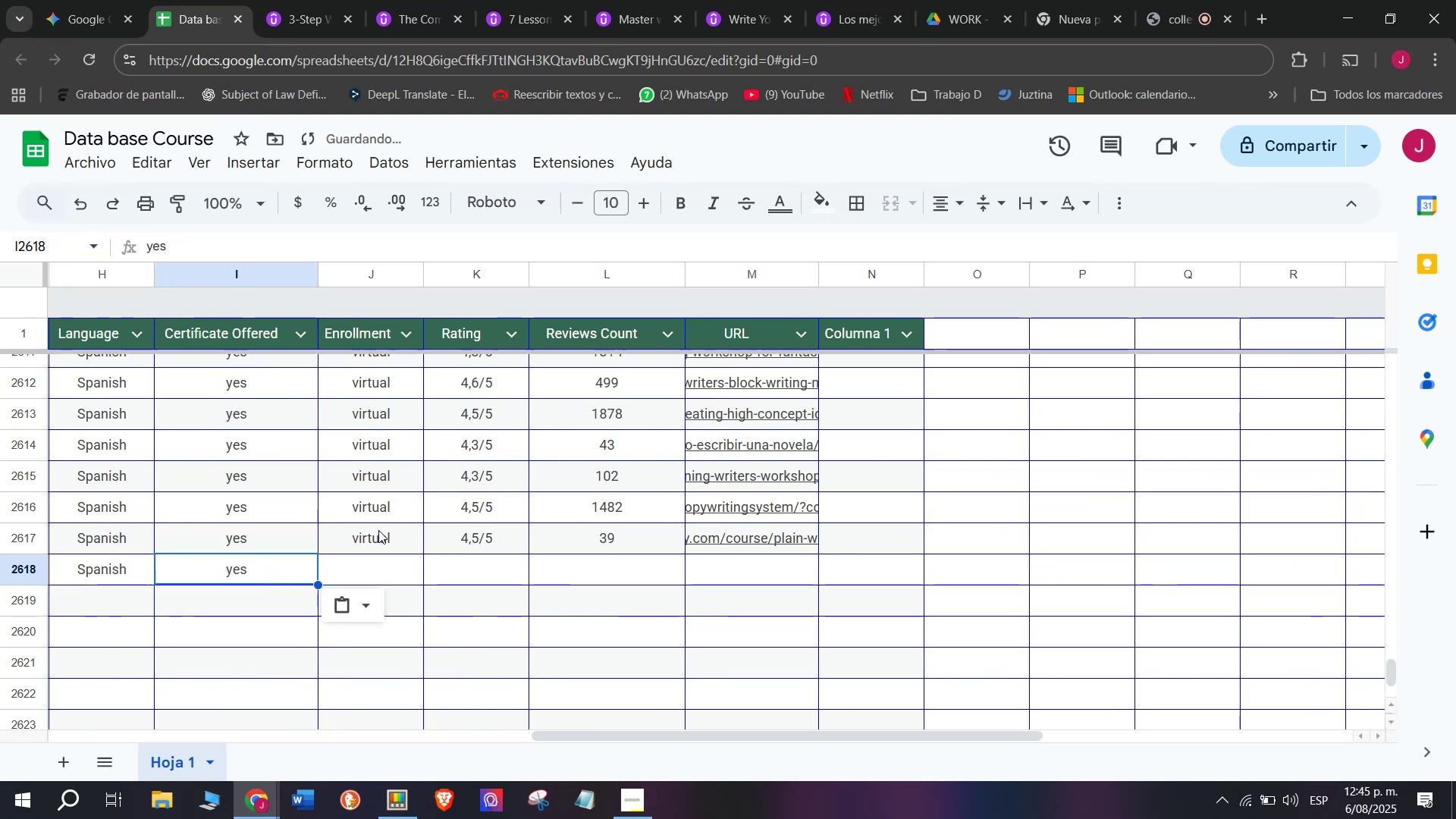 
key(Control+V)
 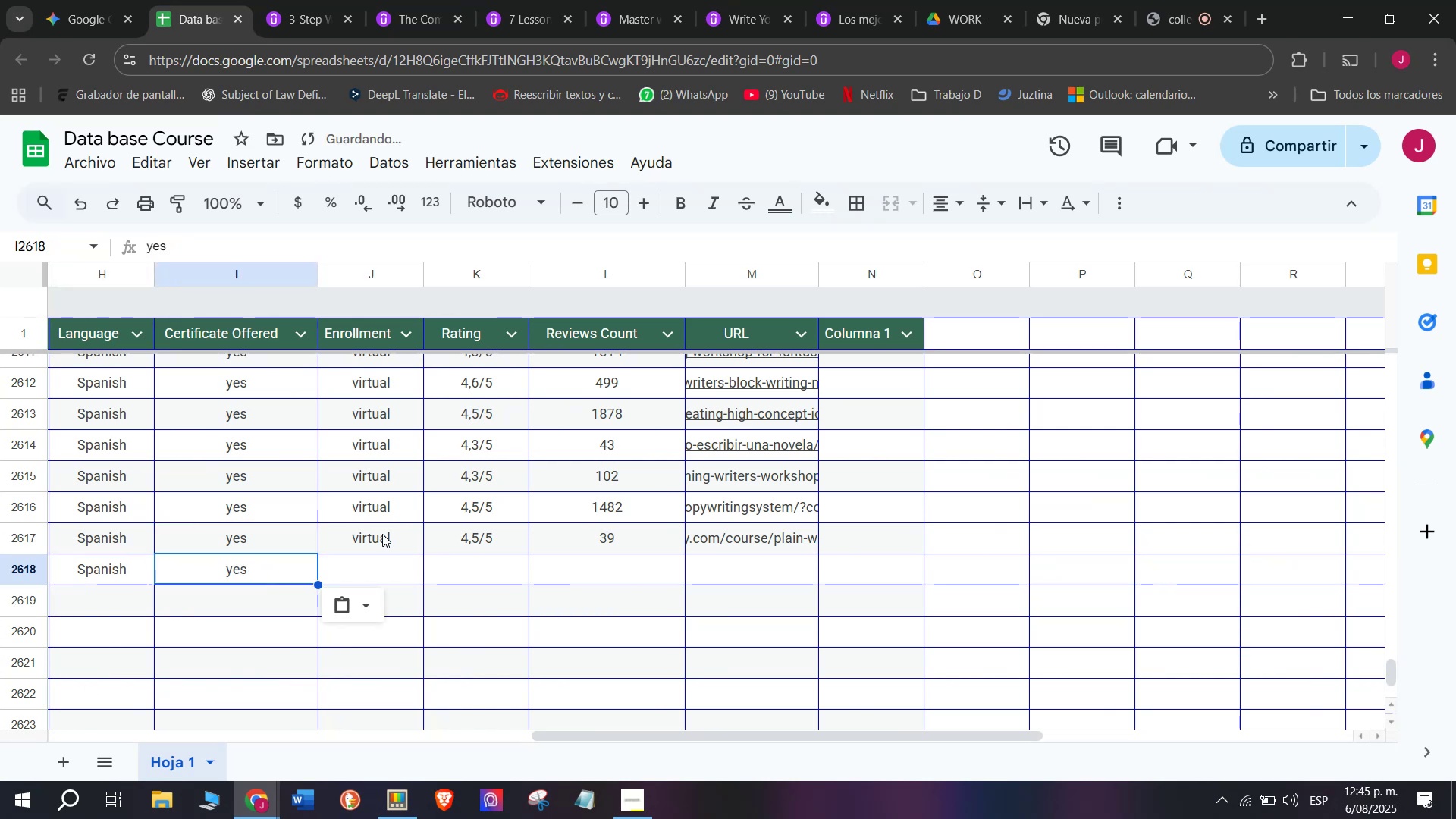 
left_click([382, 534])
 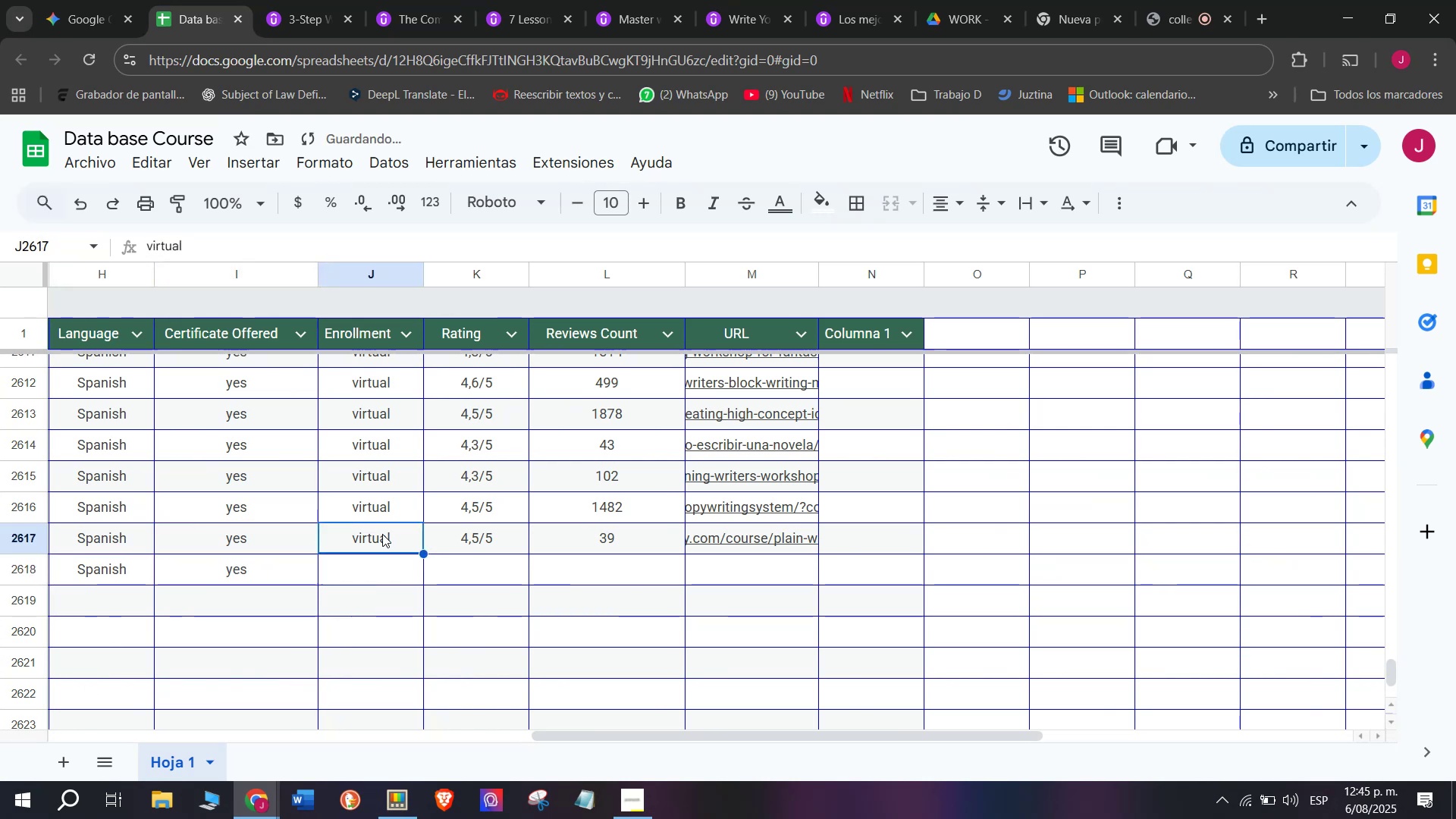 
key(Control+ControlLeft)
 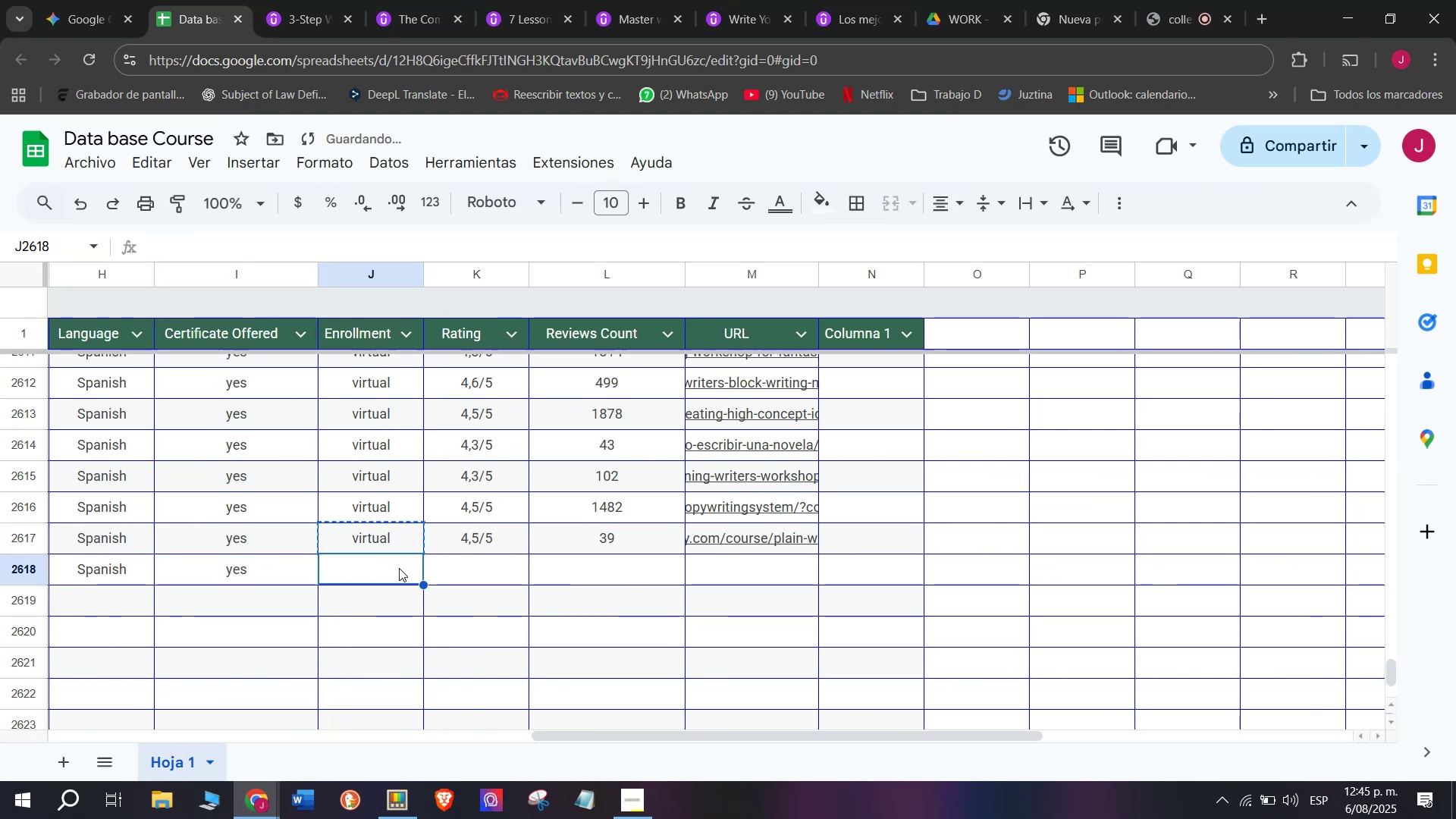 
key(Break)
 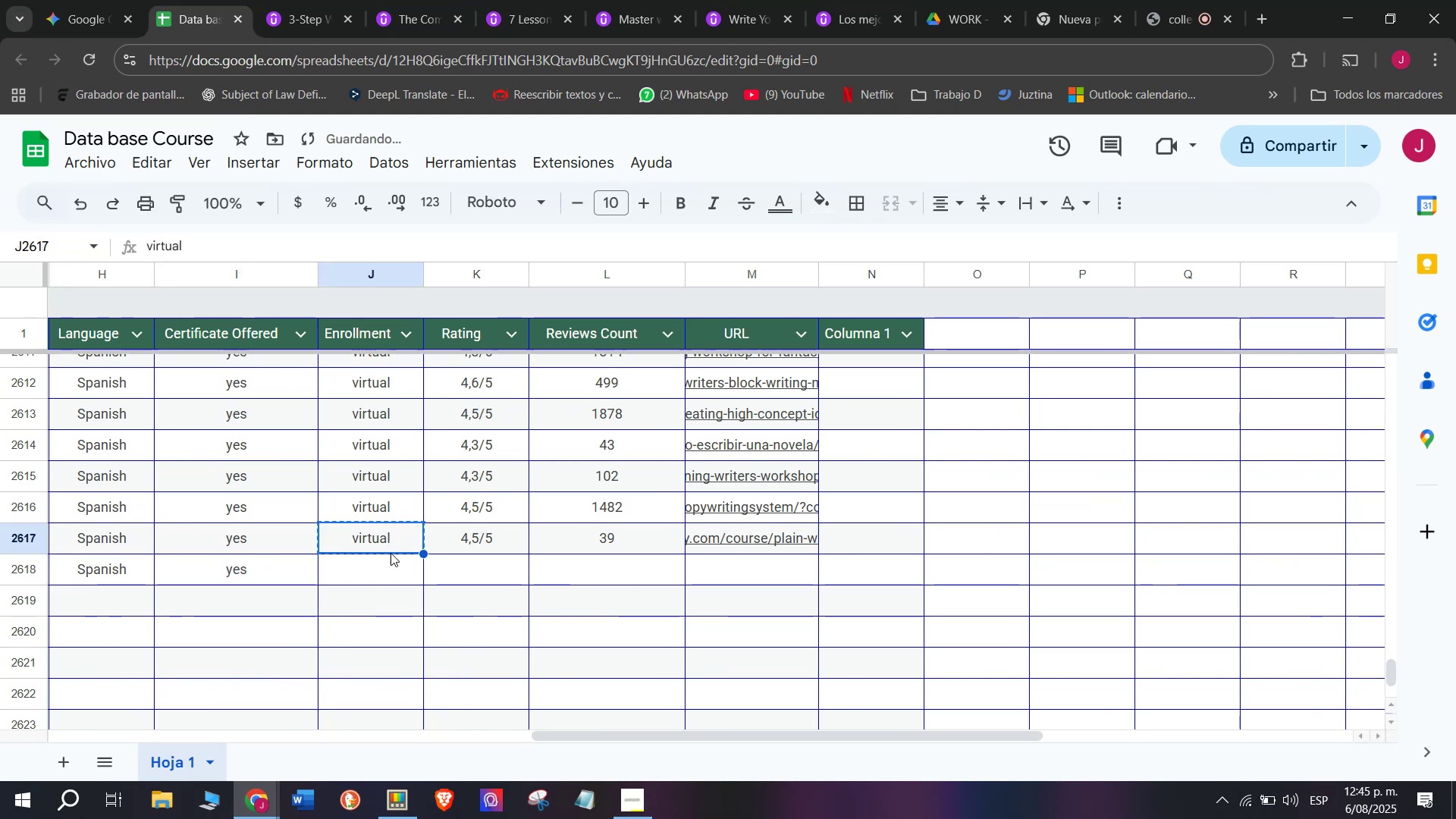 
key(Control+C)
 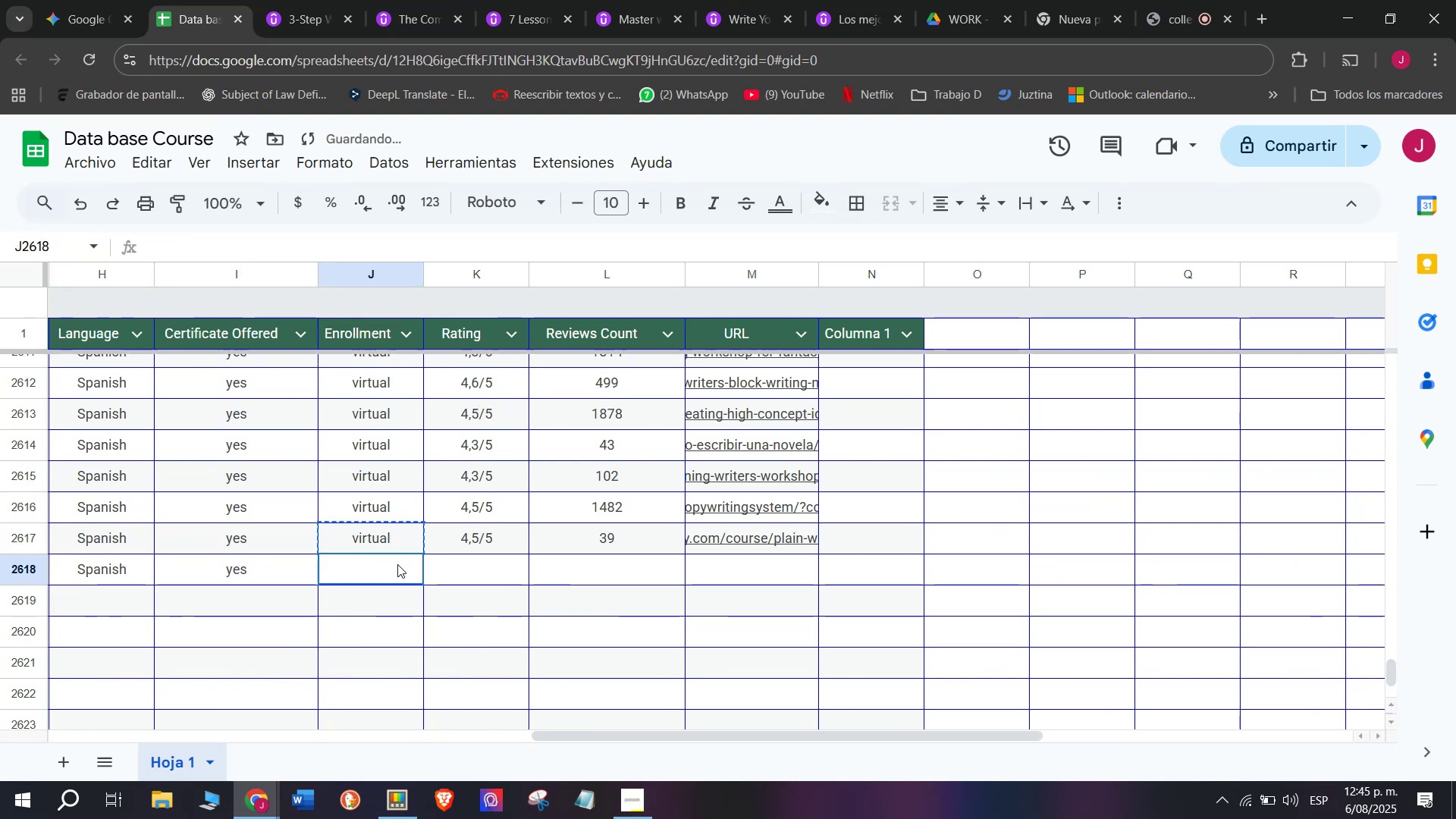 
key(Control+ControlLeft)
 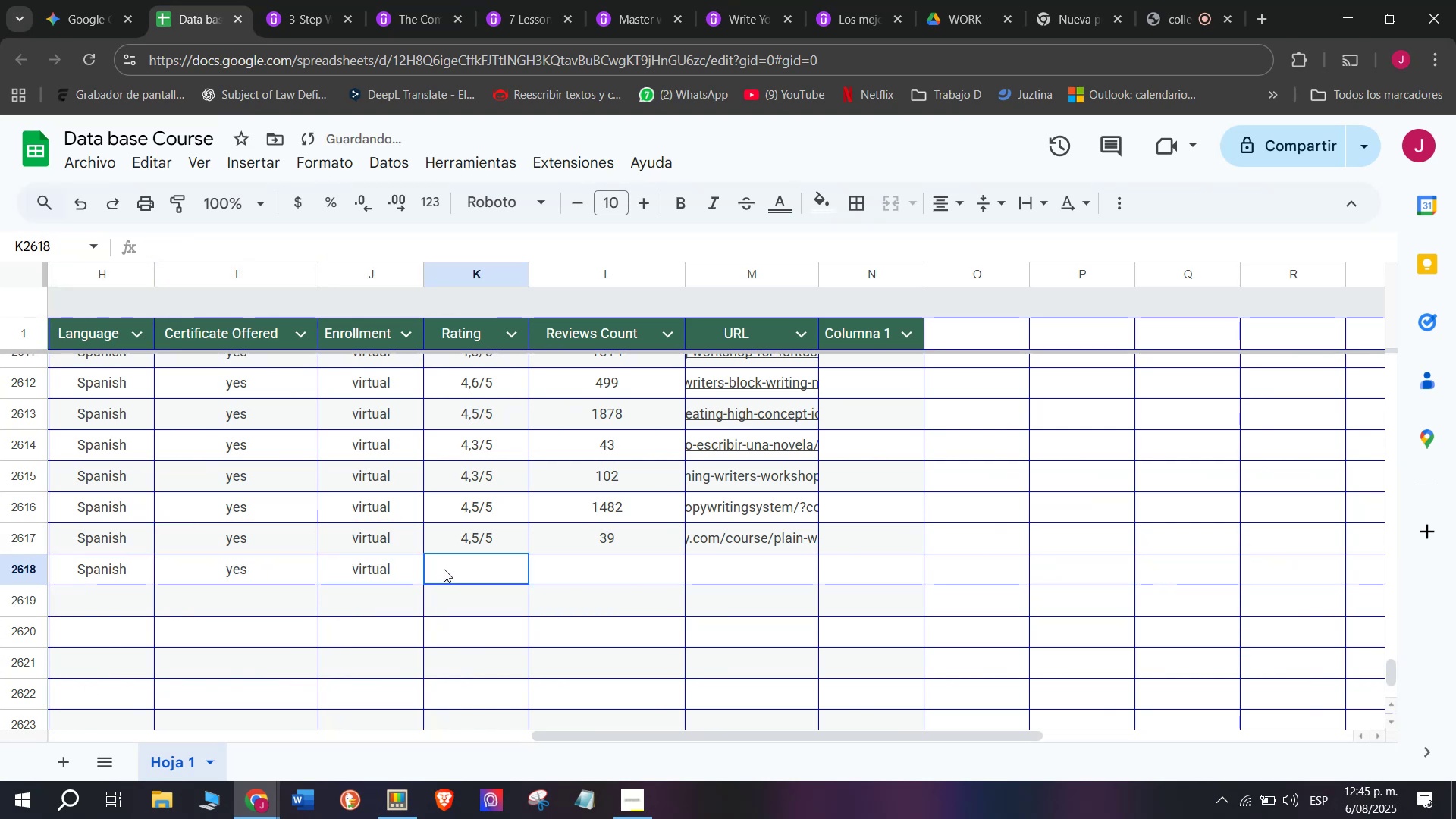 
key(Z)
 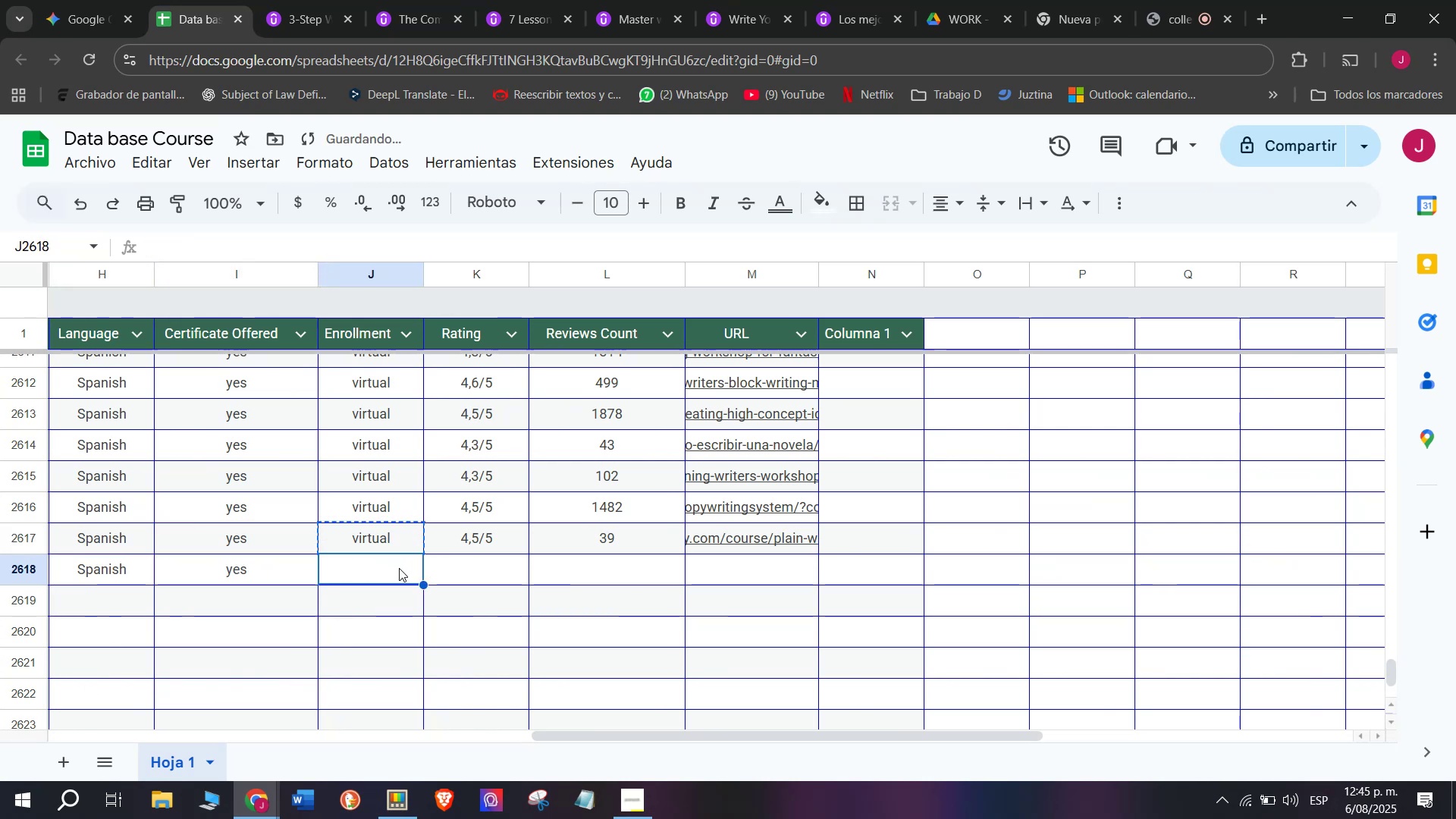 
key(Control+V)
 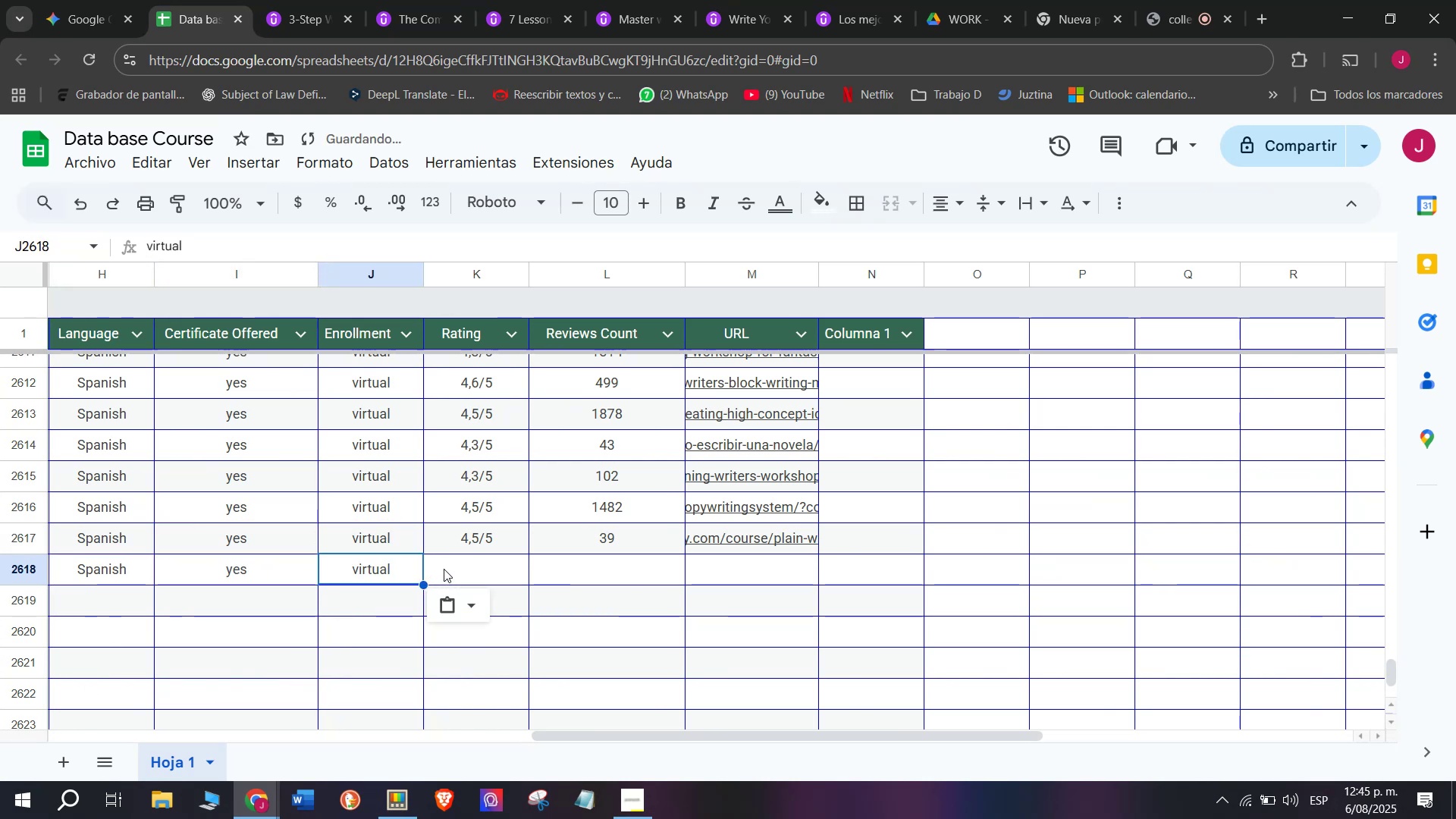 
left_click([444, 569])
 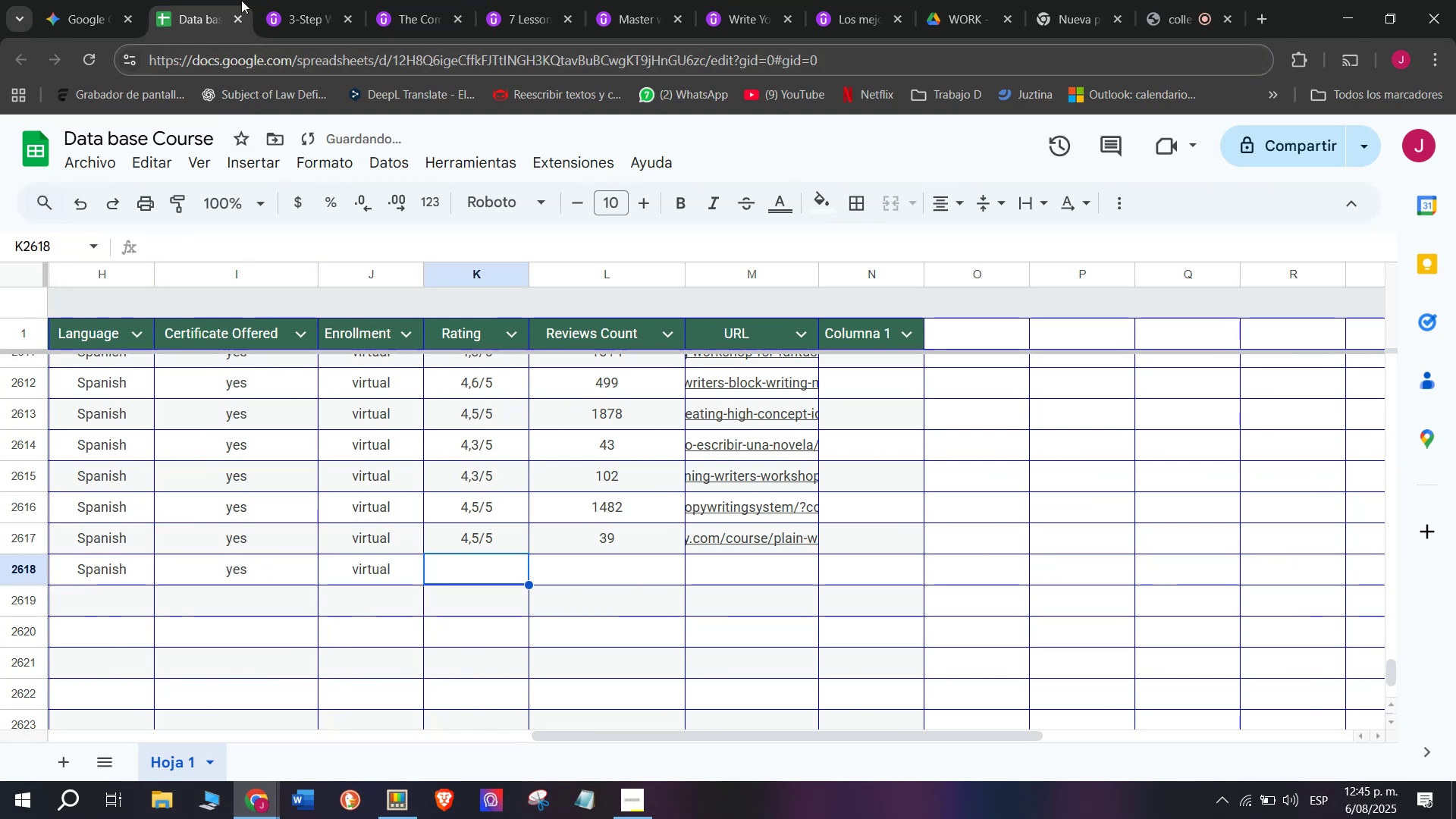 
left_click([278, 0])
 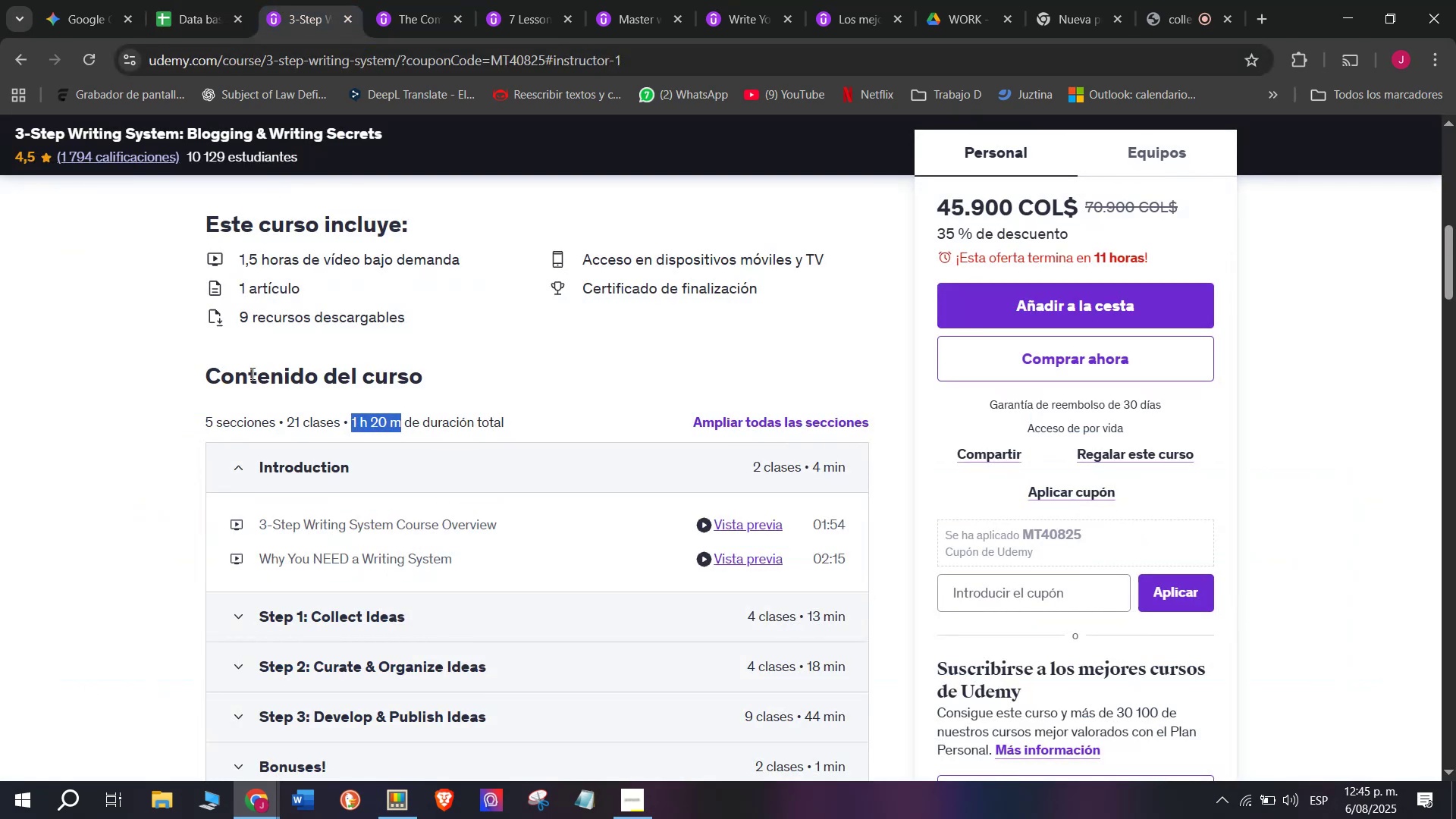 
scroll: coordinate [251, 373], scroll_direction: up, amount: 2.0
 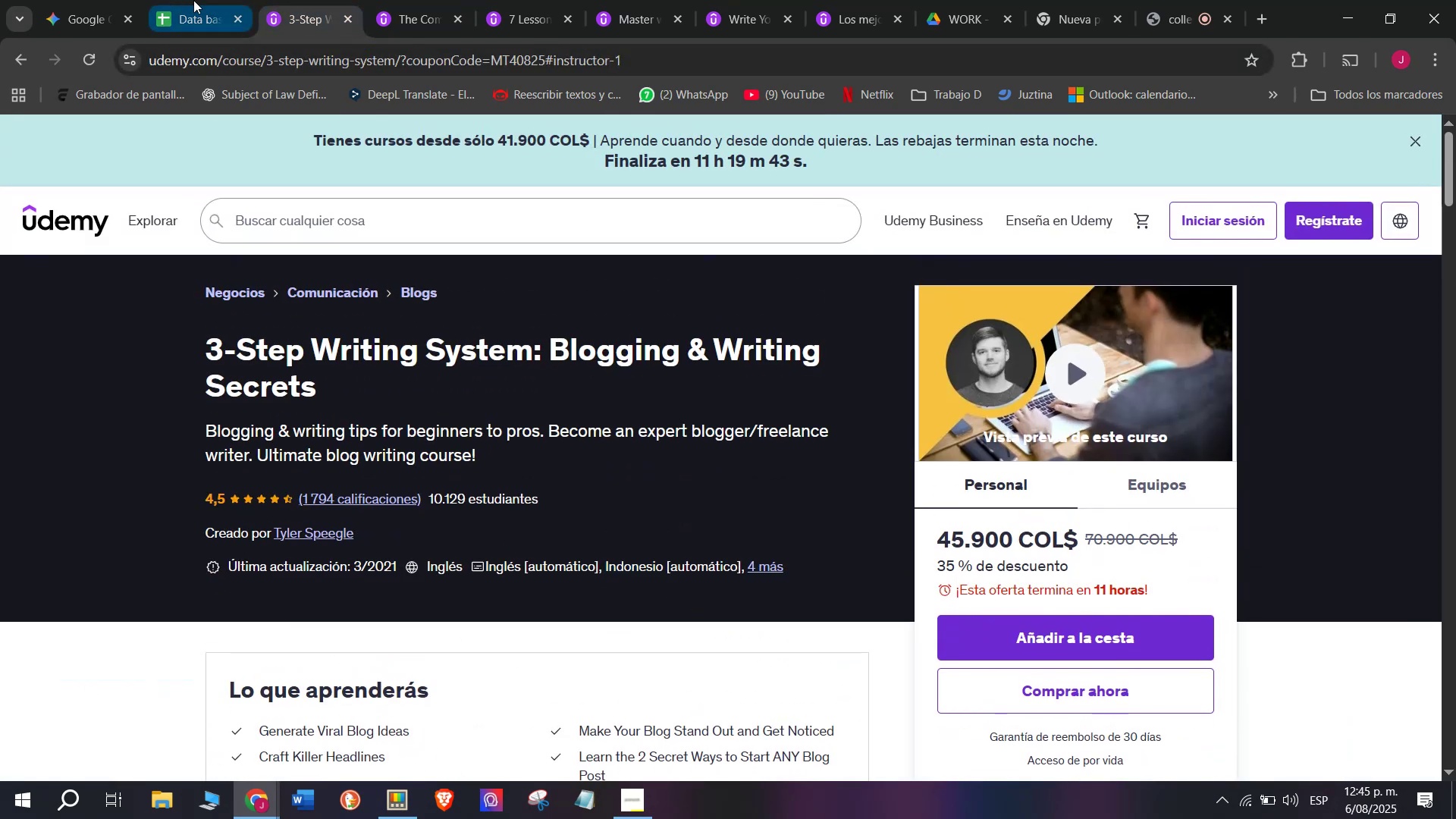 
left_click([199, 0])
 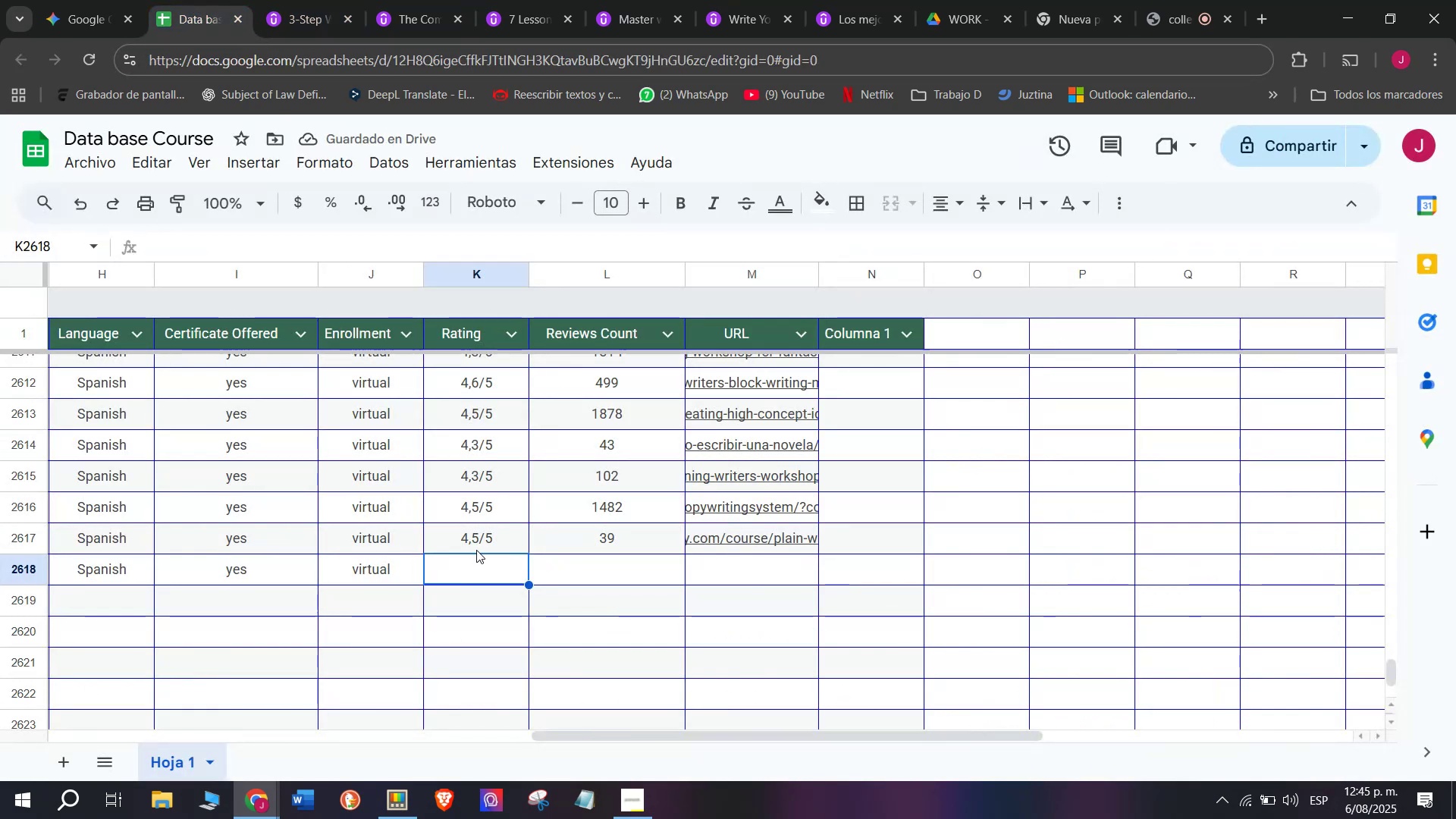 
key(Break)
 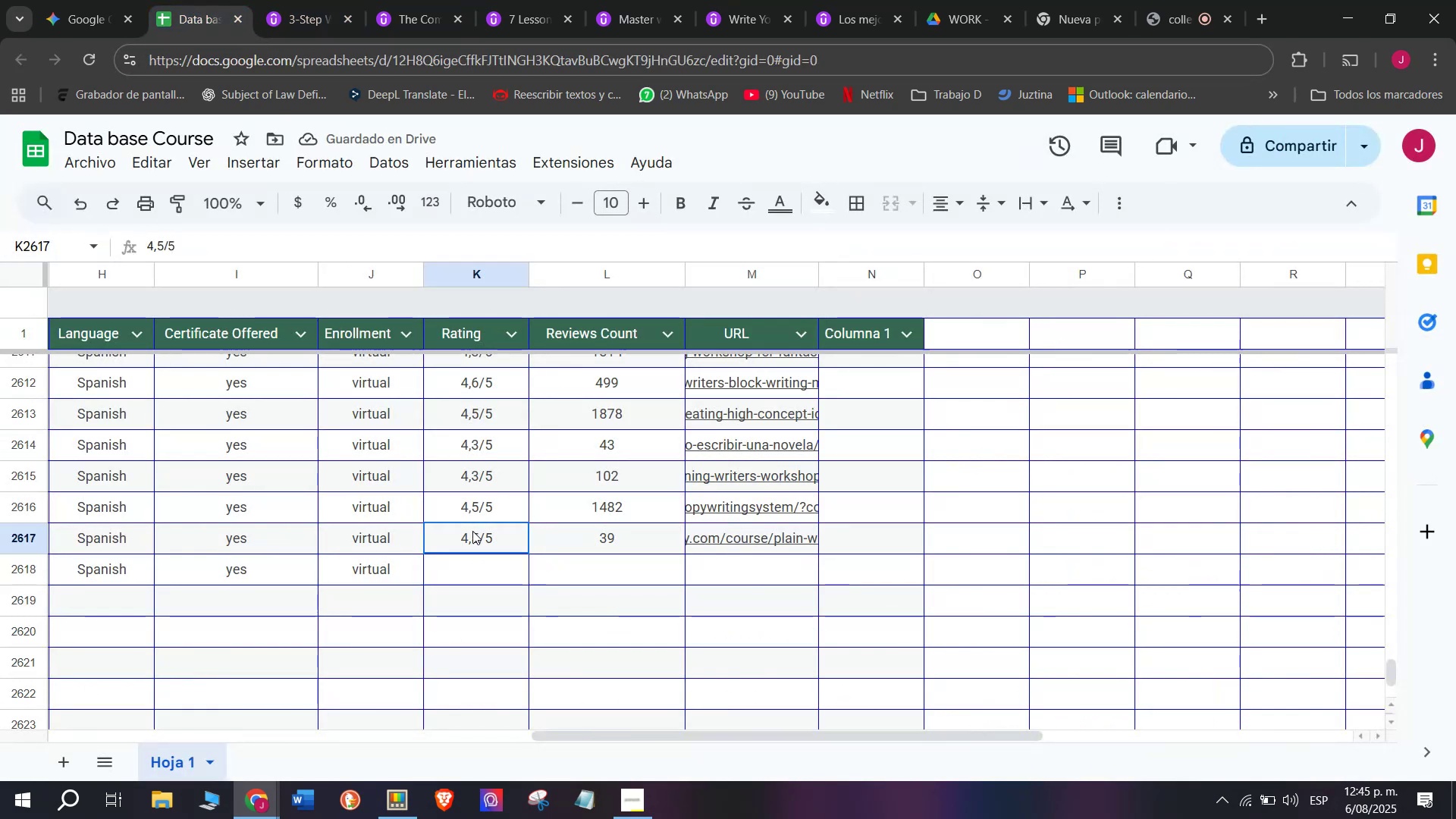 
key(Control+ControlLeft)
 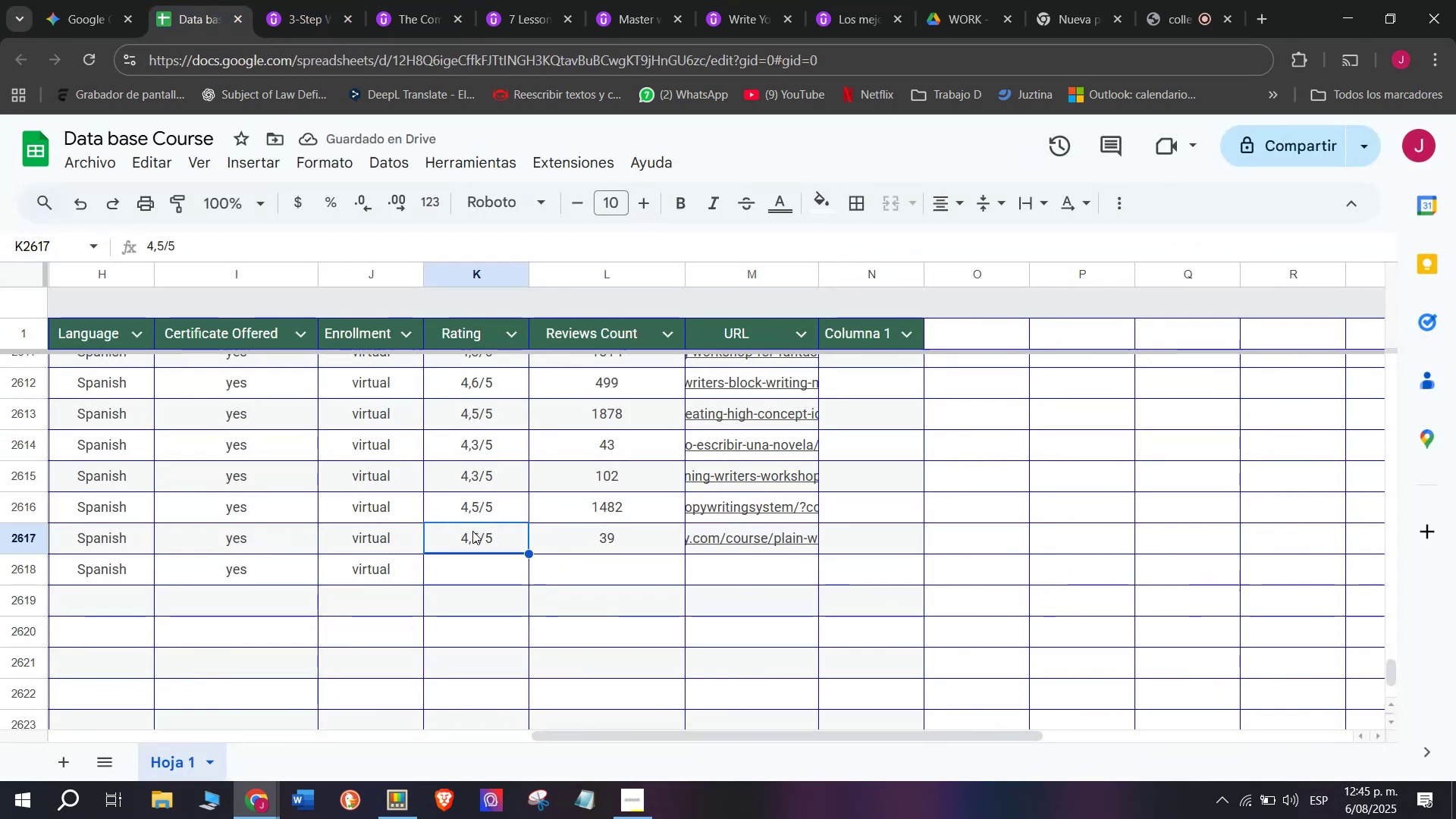 
key(Control+C)
 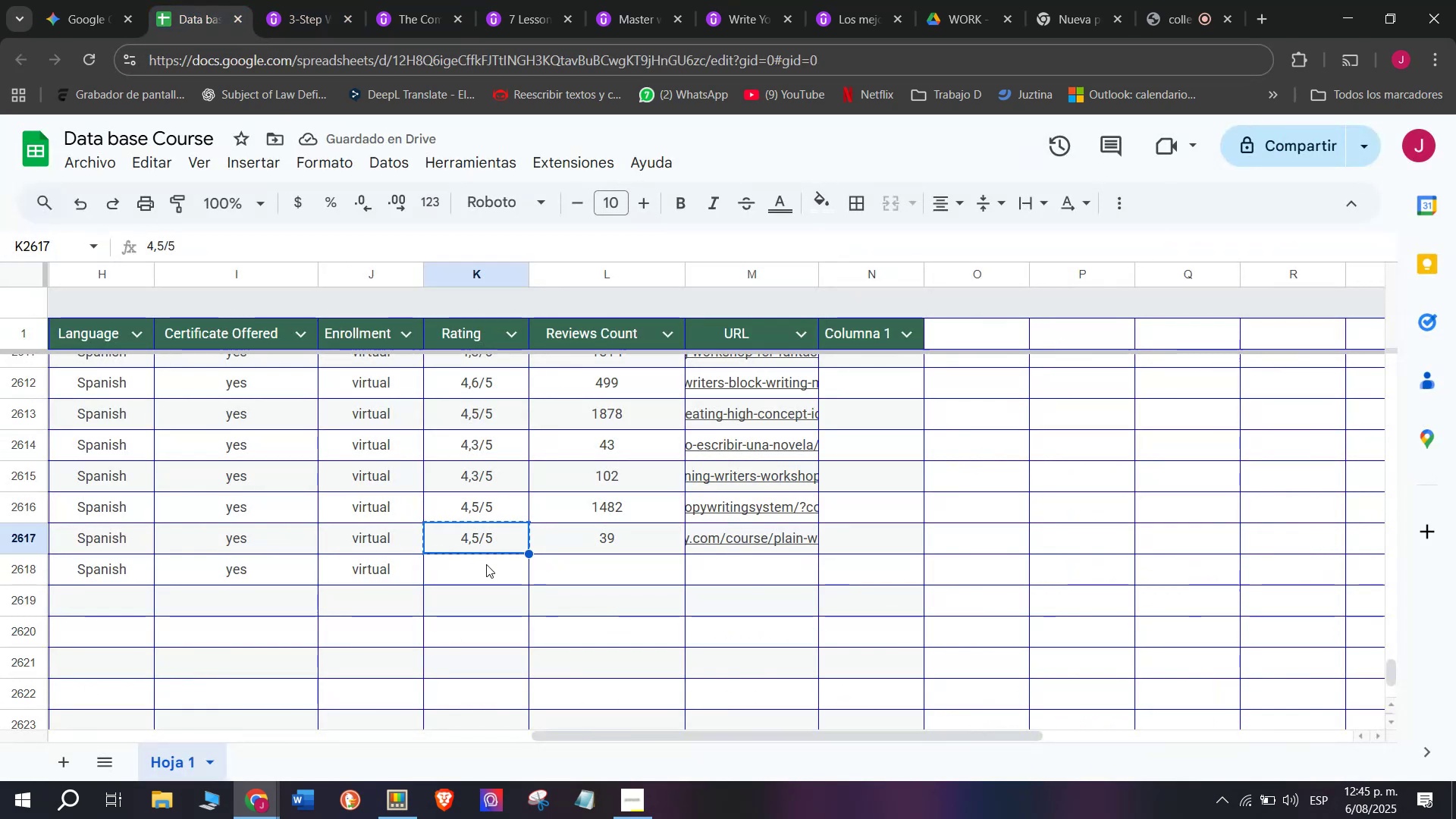 
double_click([486, 564])
 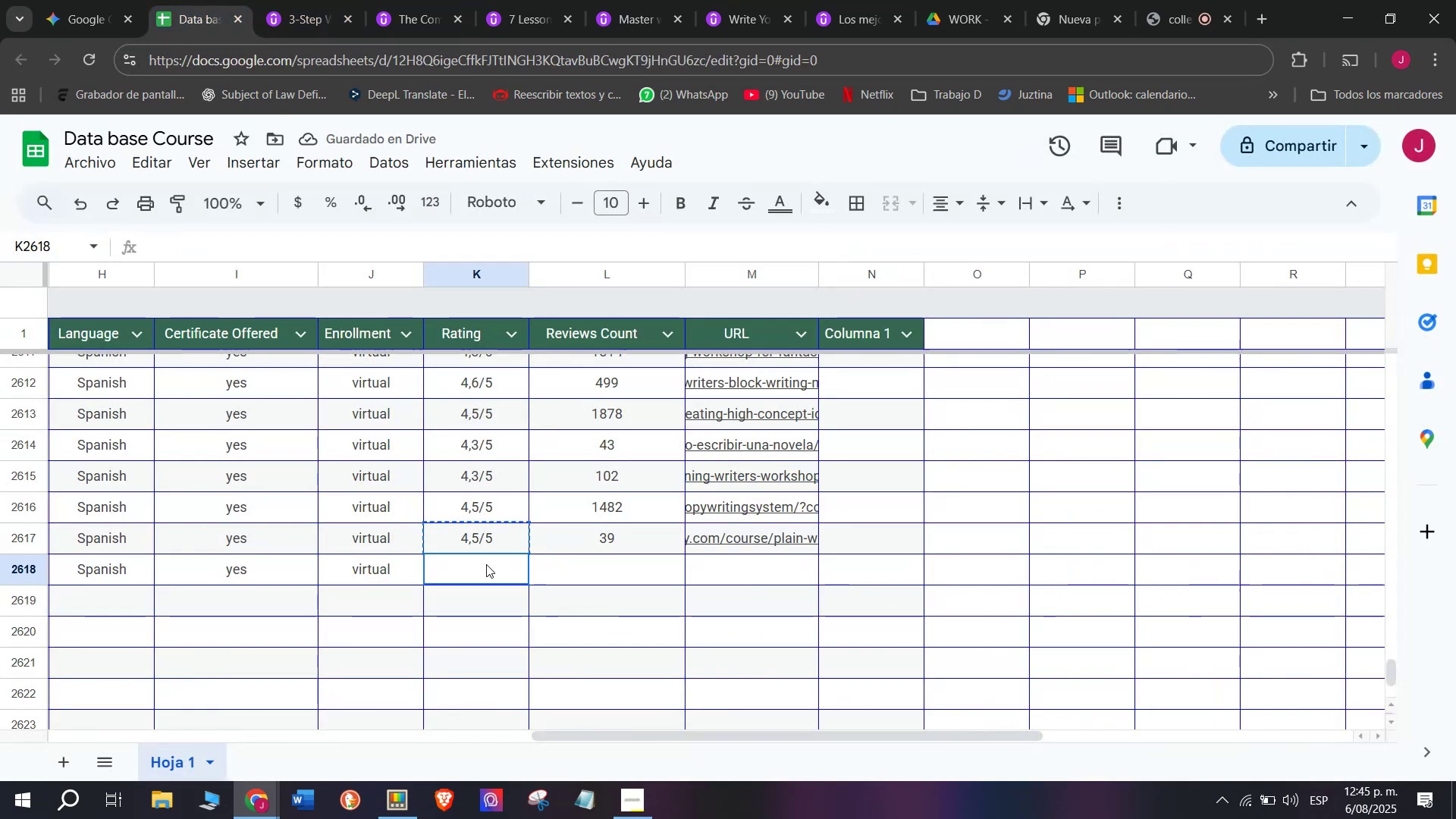 
key(Z)
 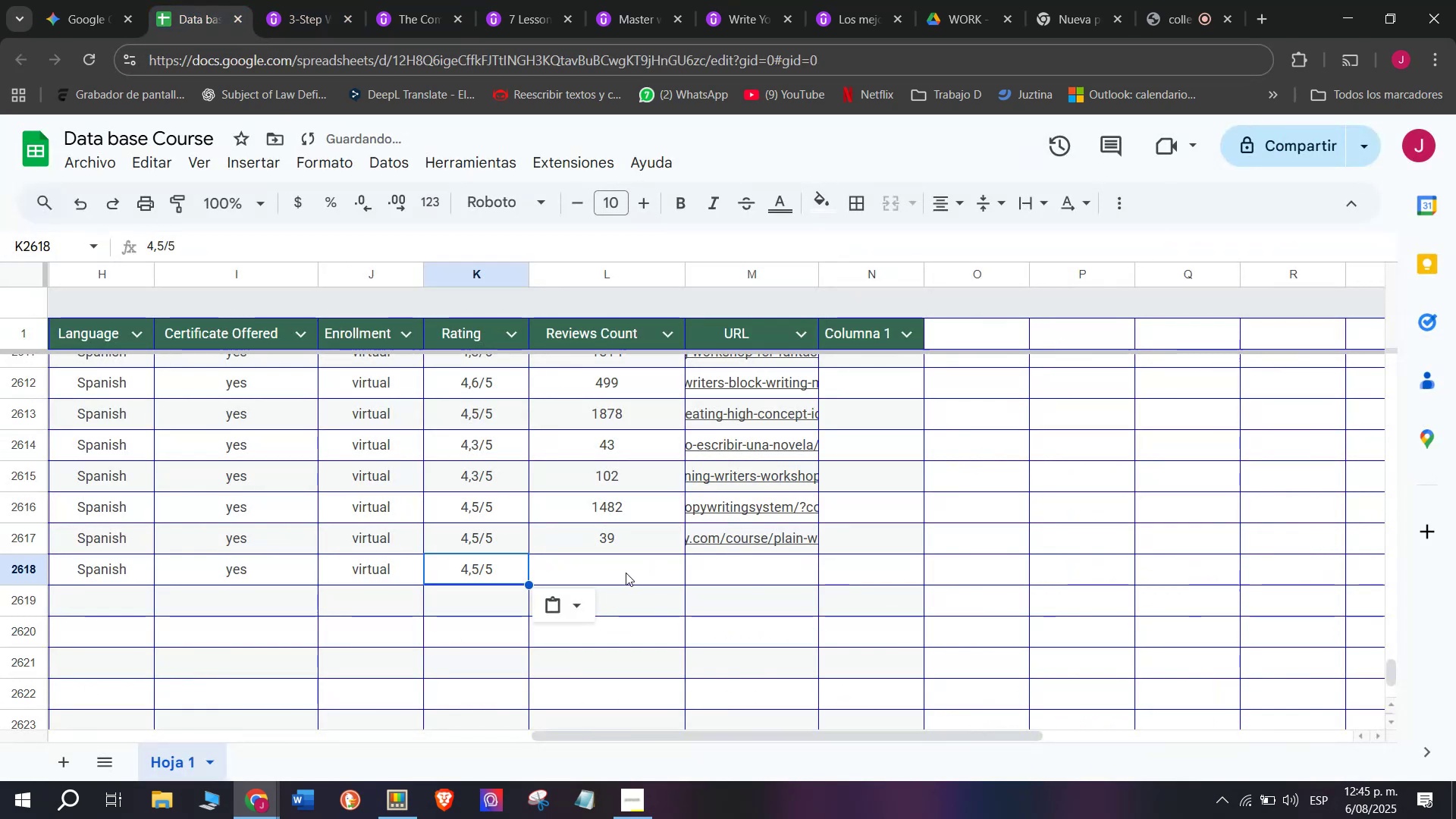 
key(Control+ControlLeft)
 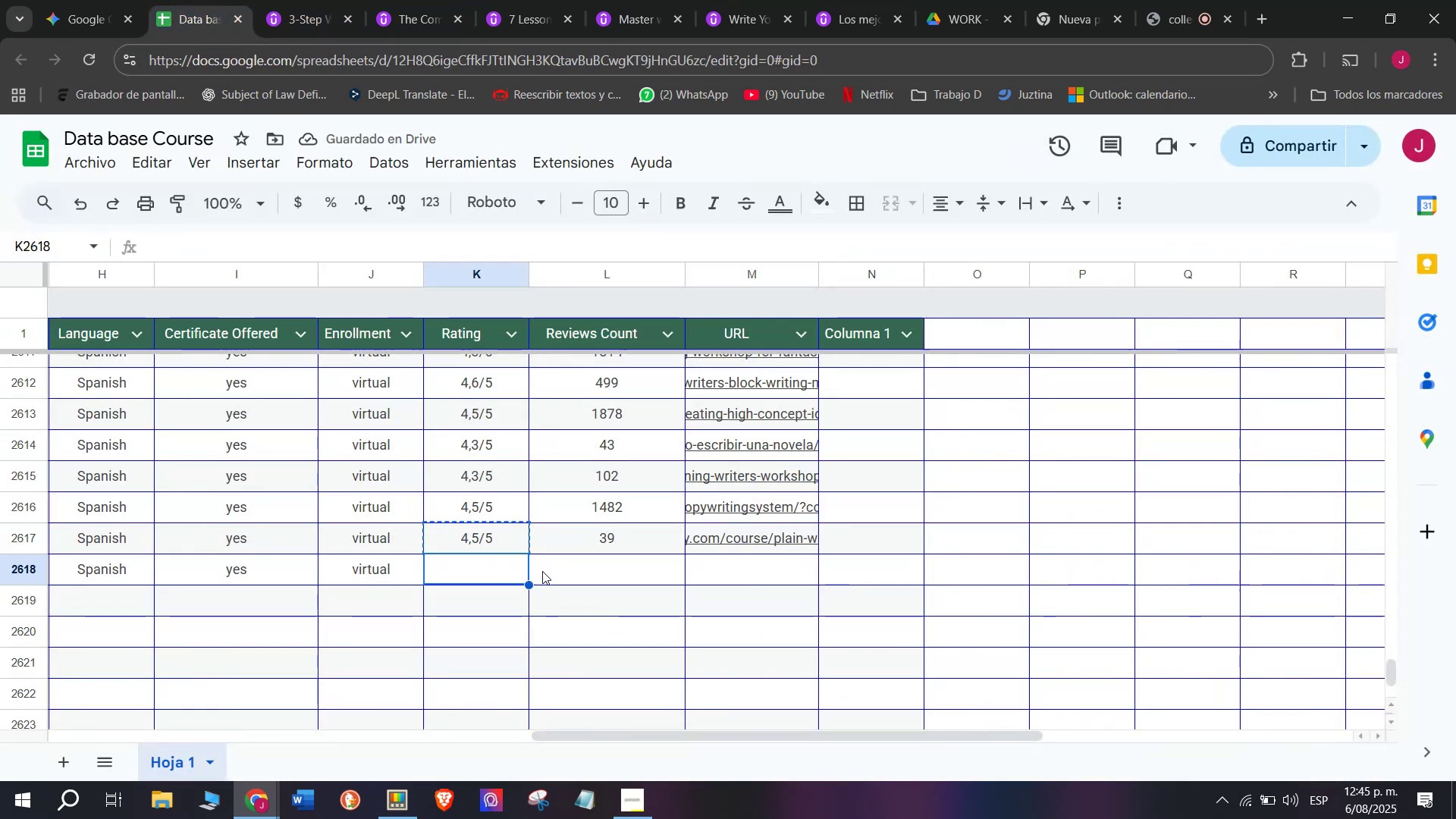 
key(Control+V)
 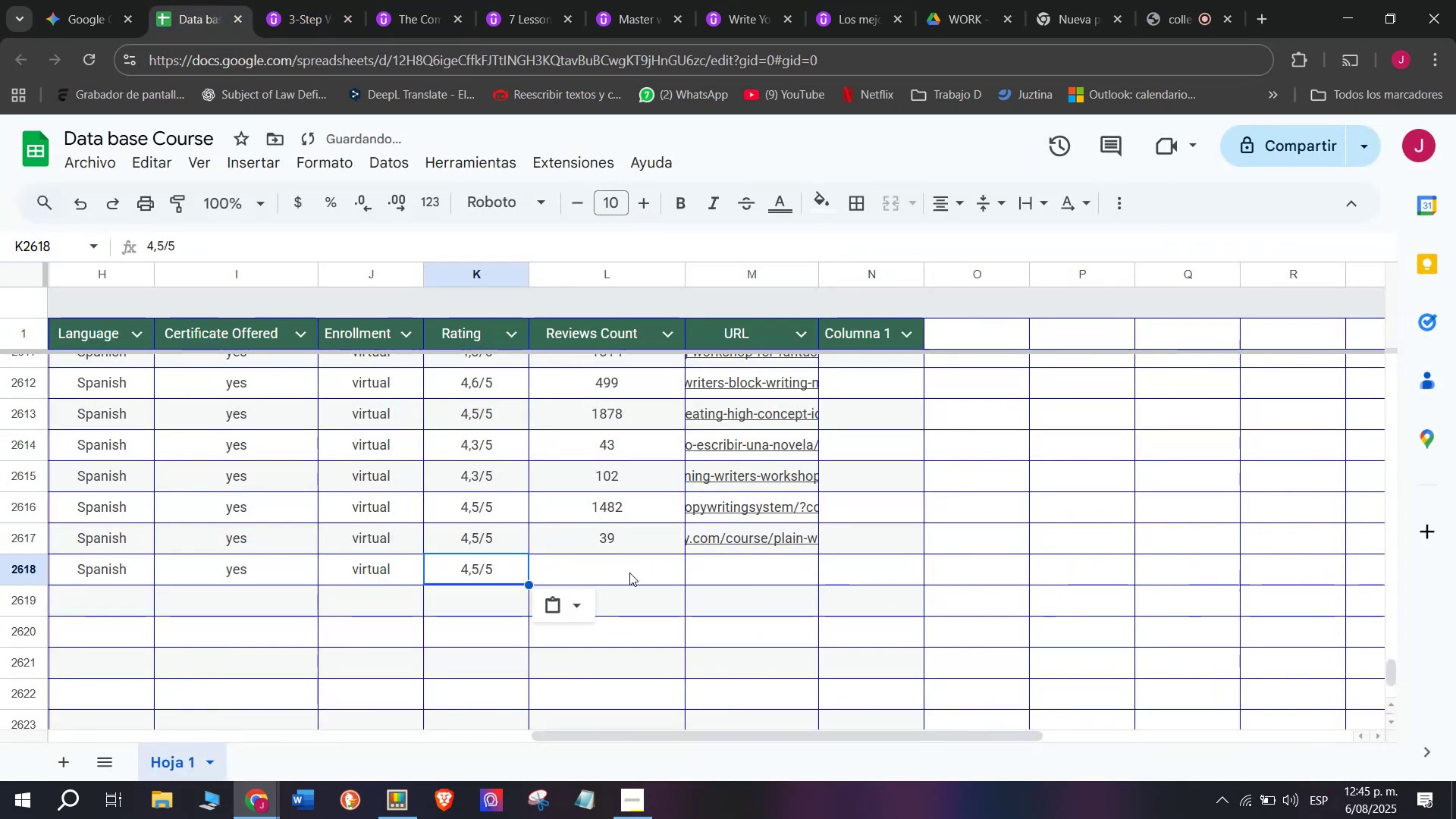 
left_click([626, 573])
 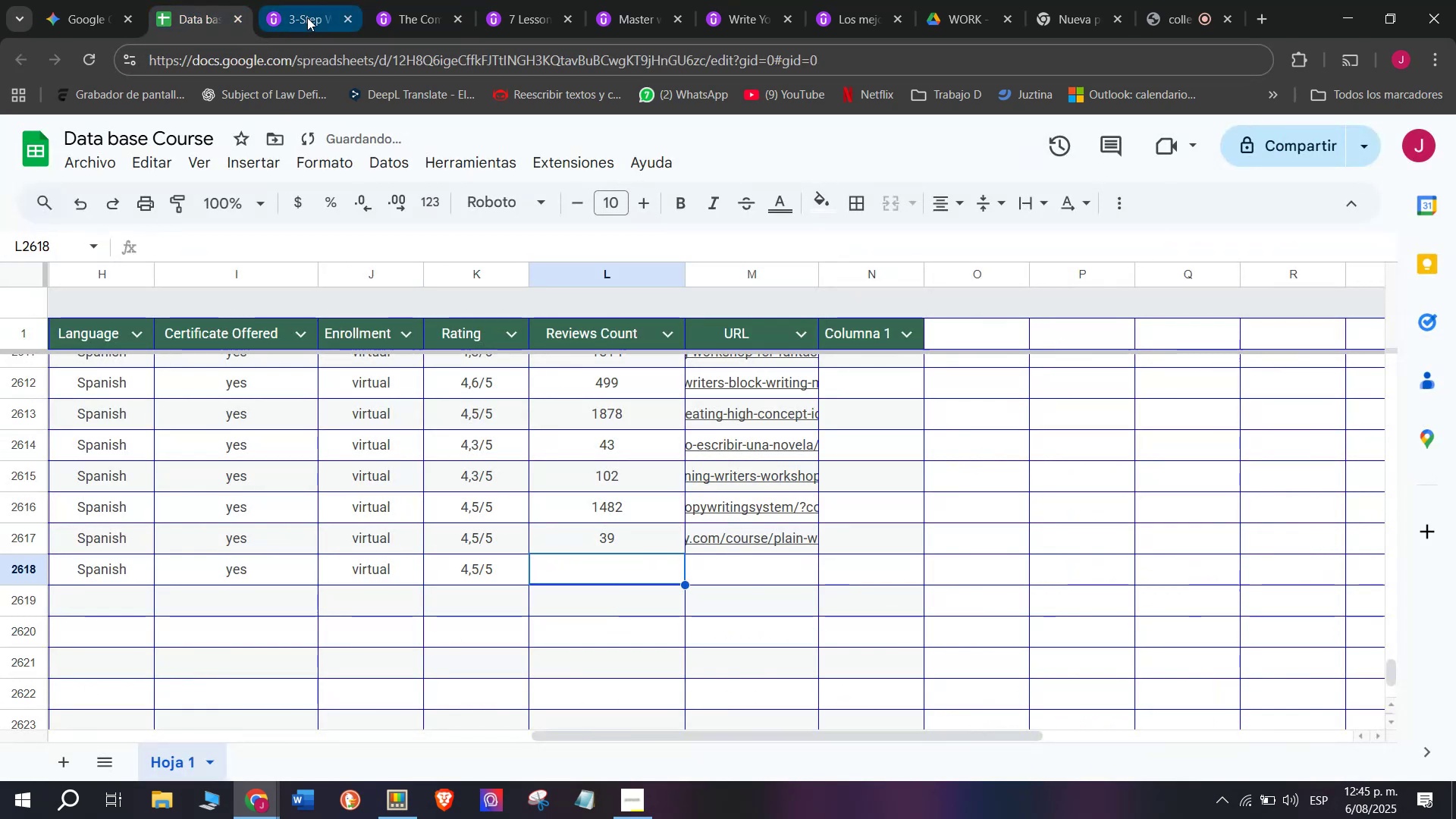 
left_click([303, 11])
 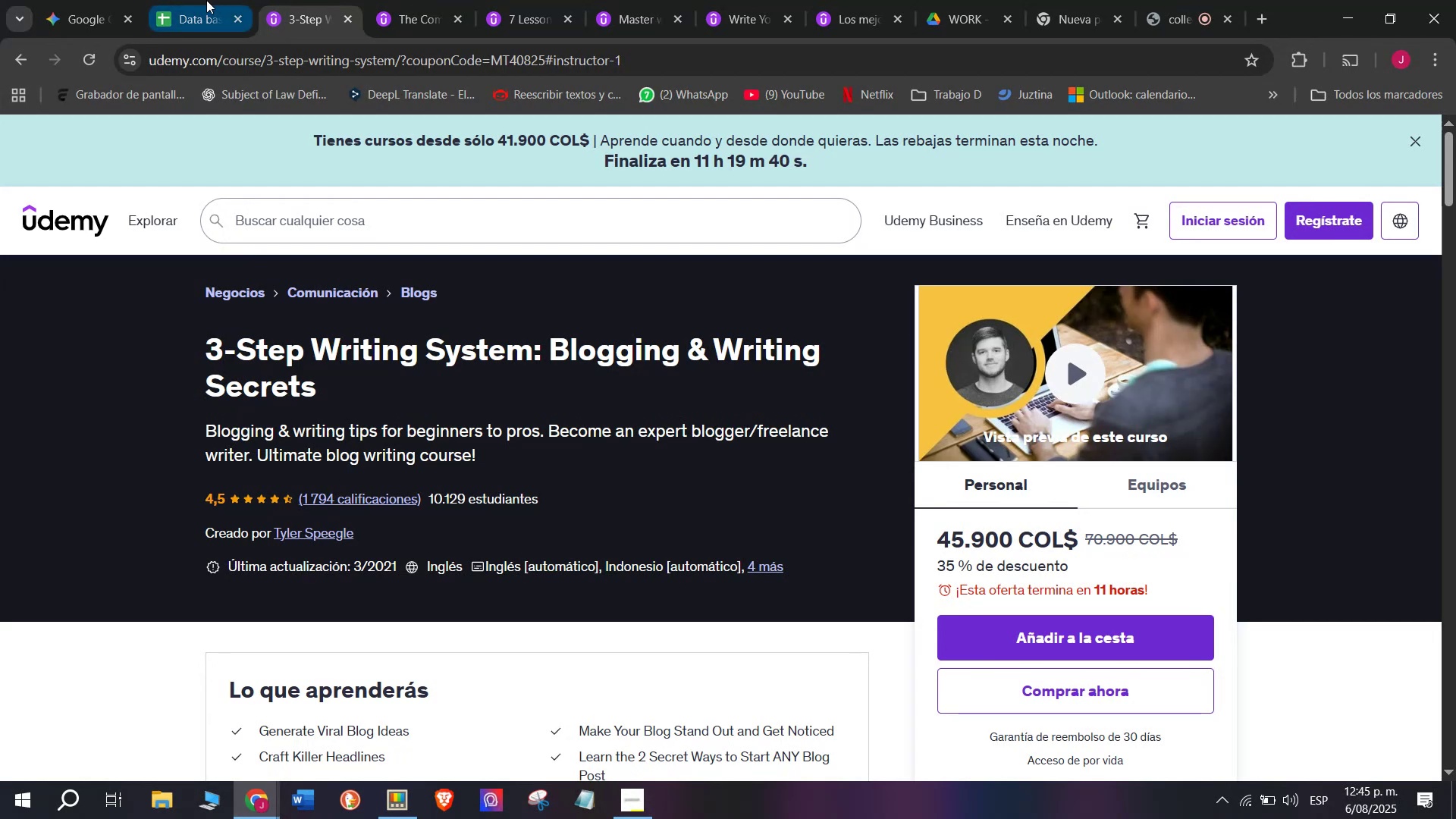 
left_click([196, 0])
 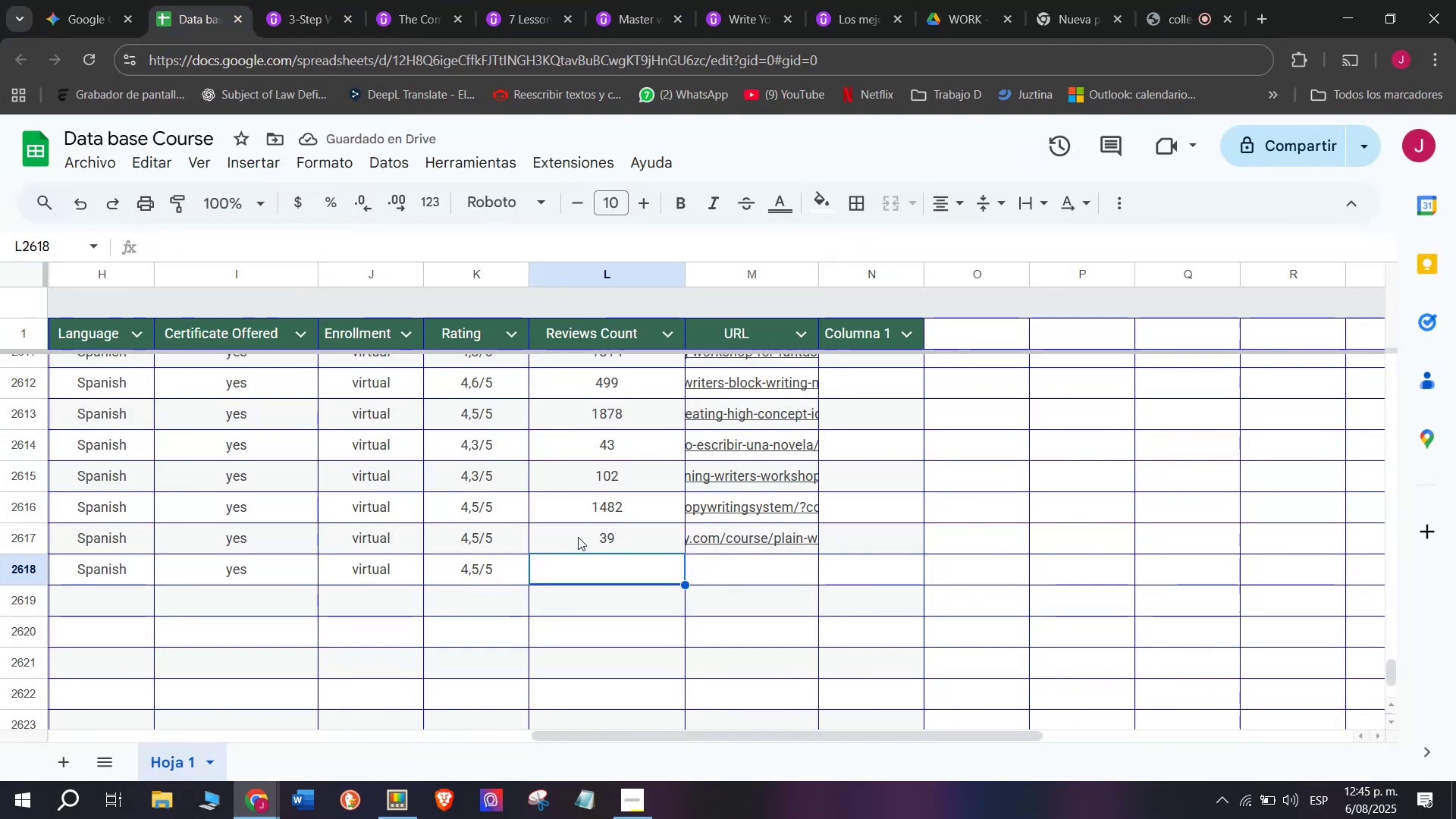 
key(1)
 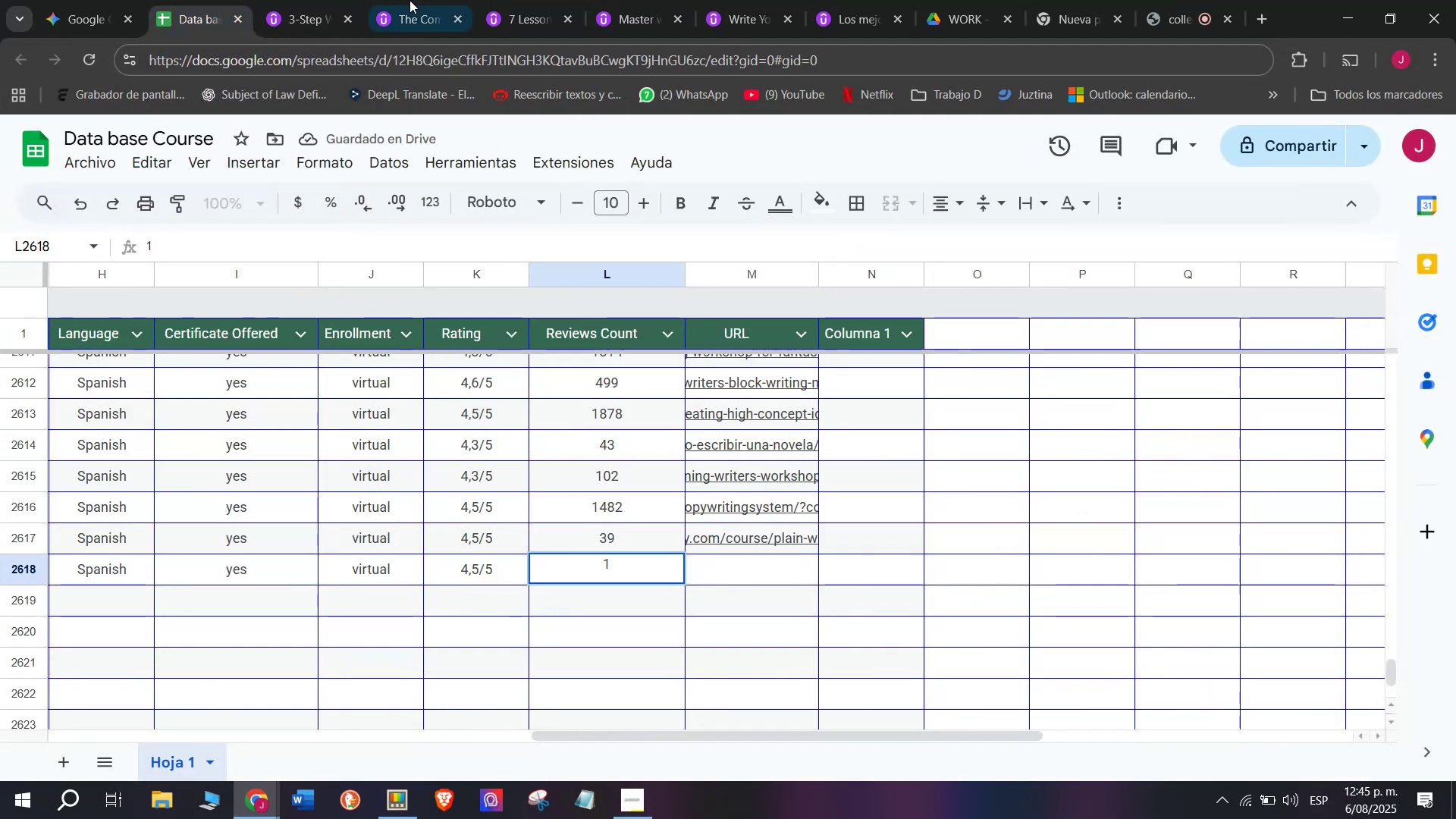 
left_click([302, 0])
 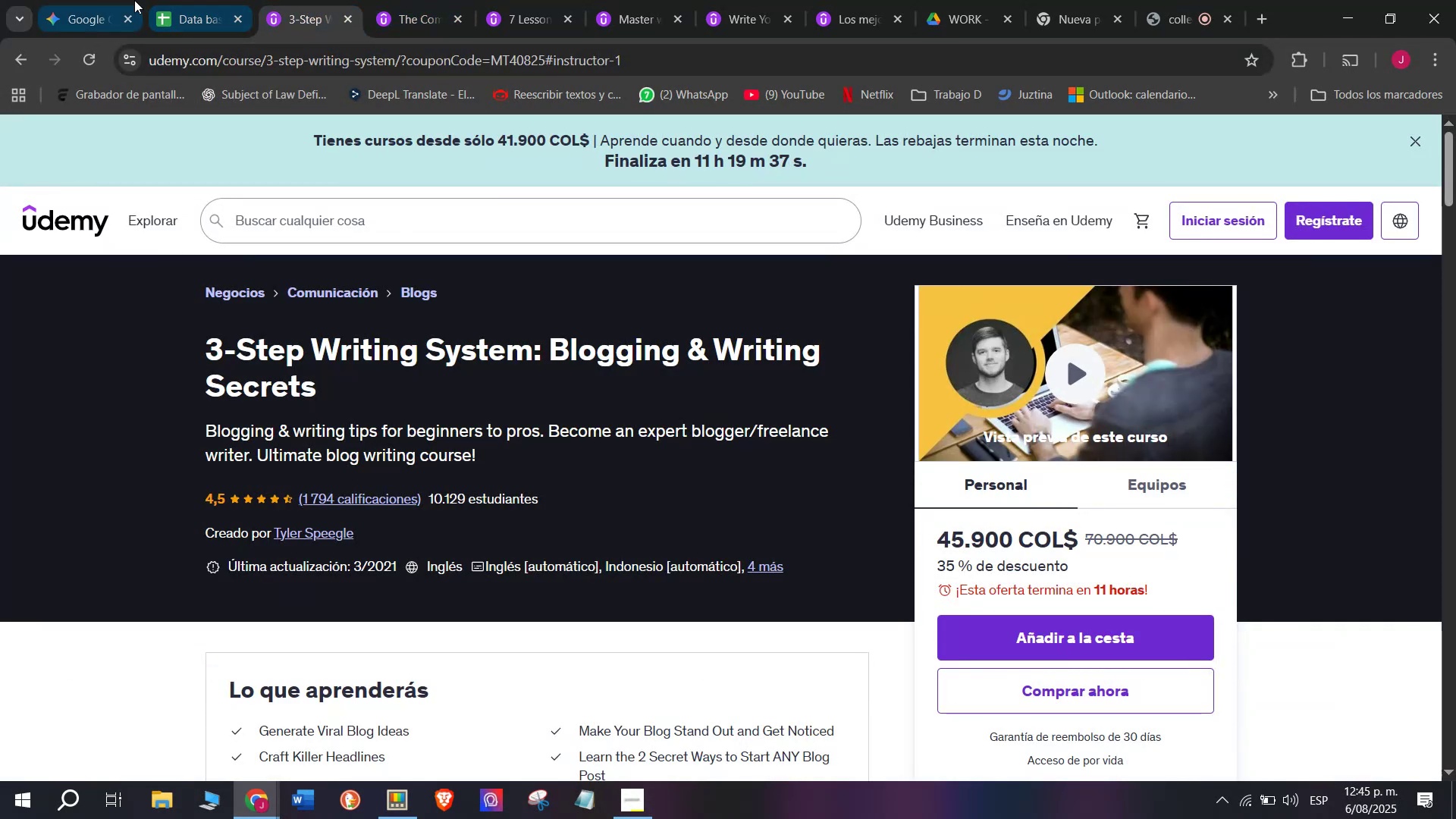 
left_click([159, 0])
 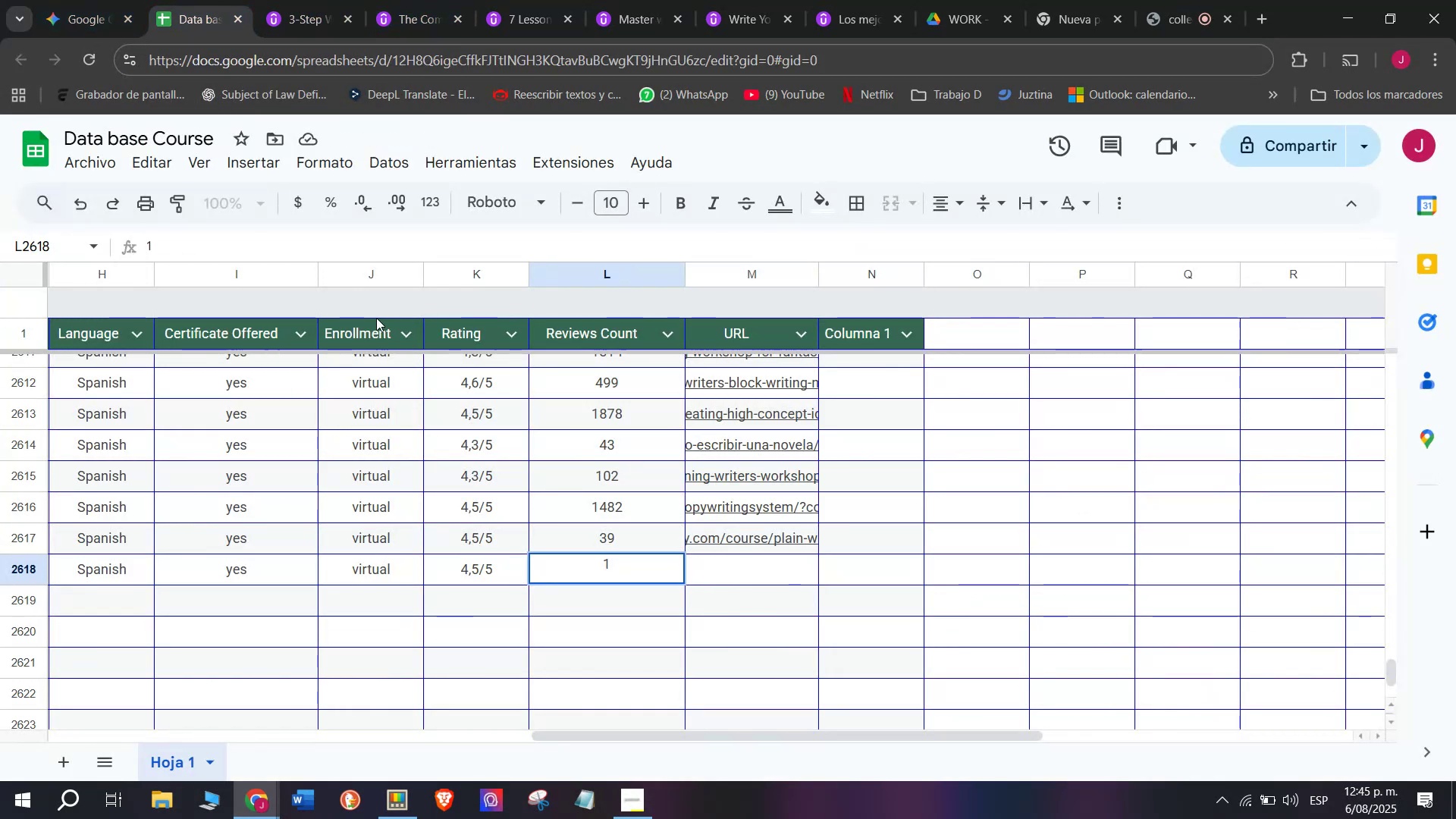 
type(794)
 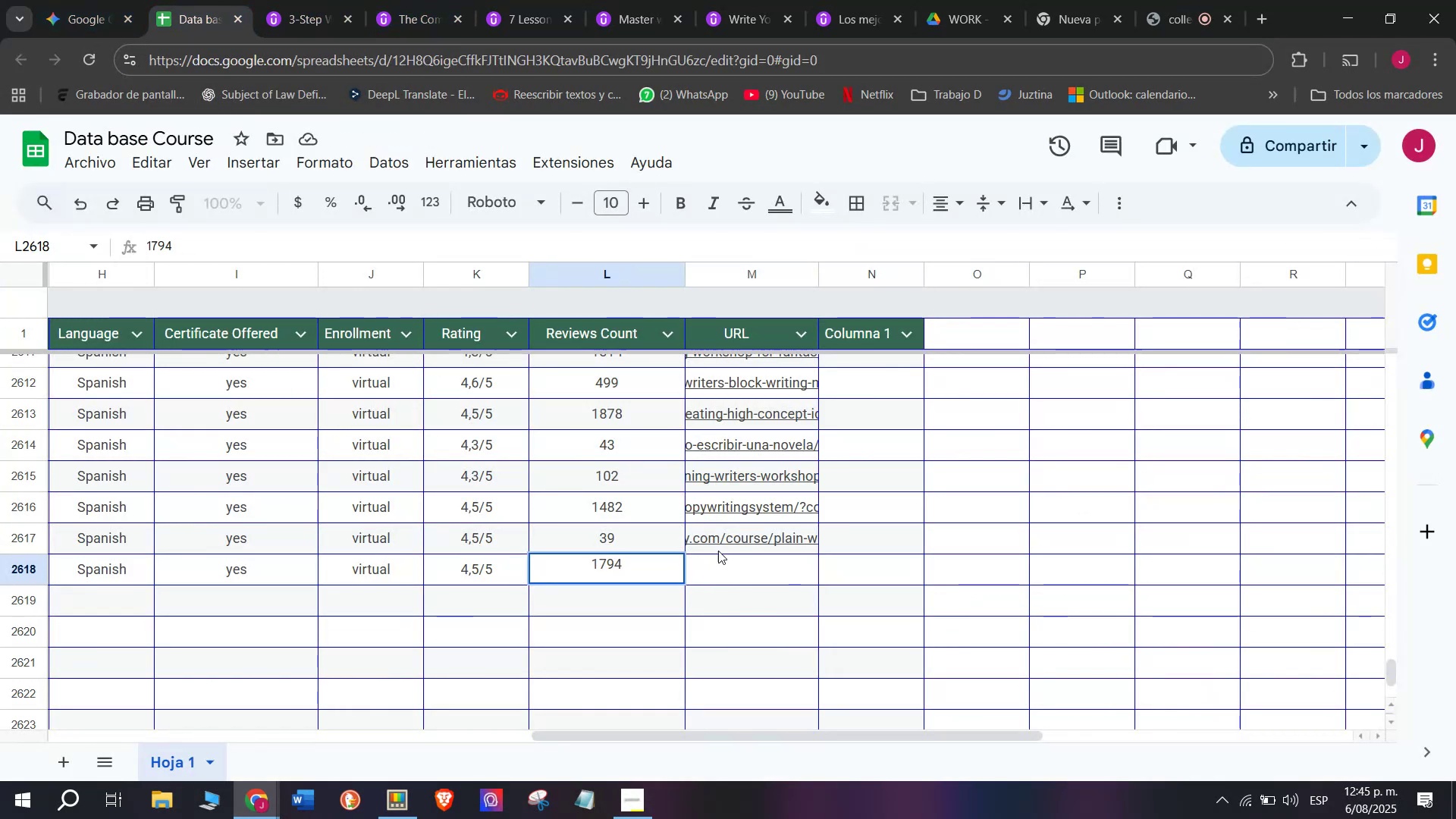 
left_click([734, 562])
 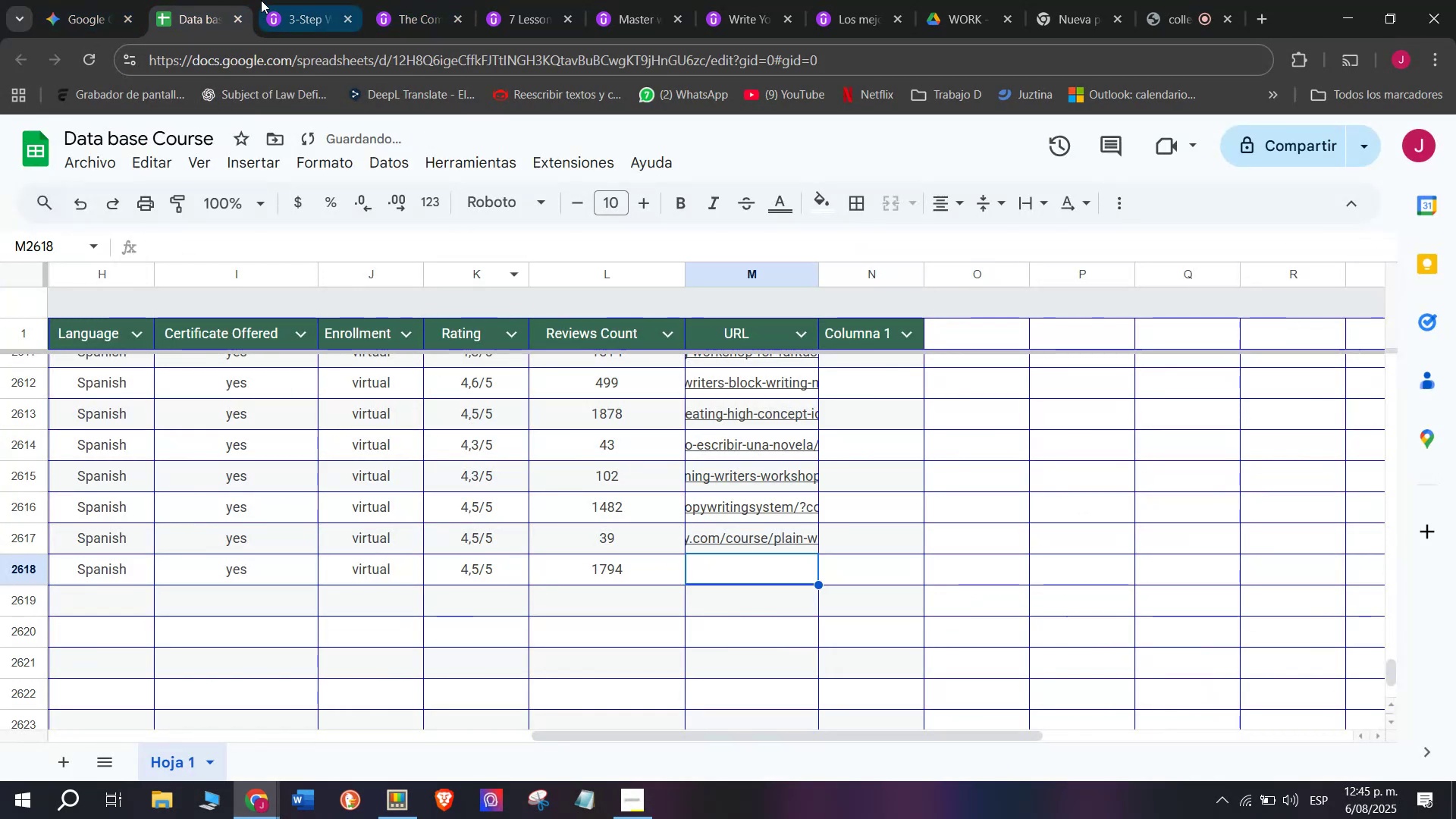 
left_click([269, 0])
 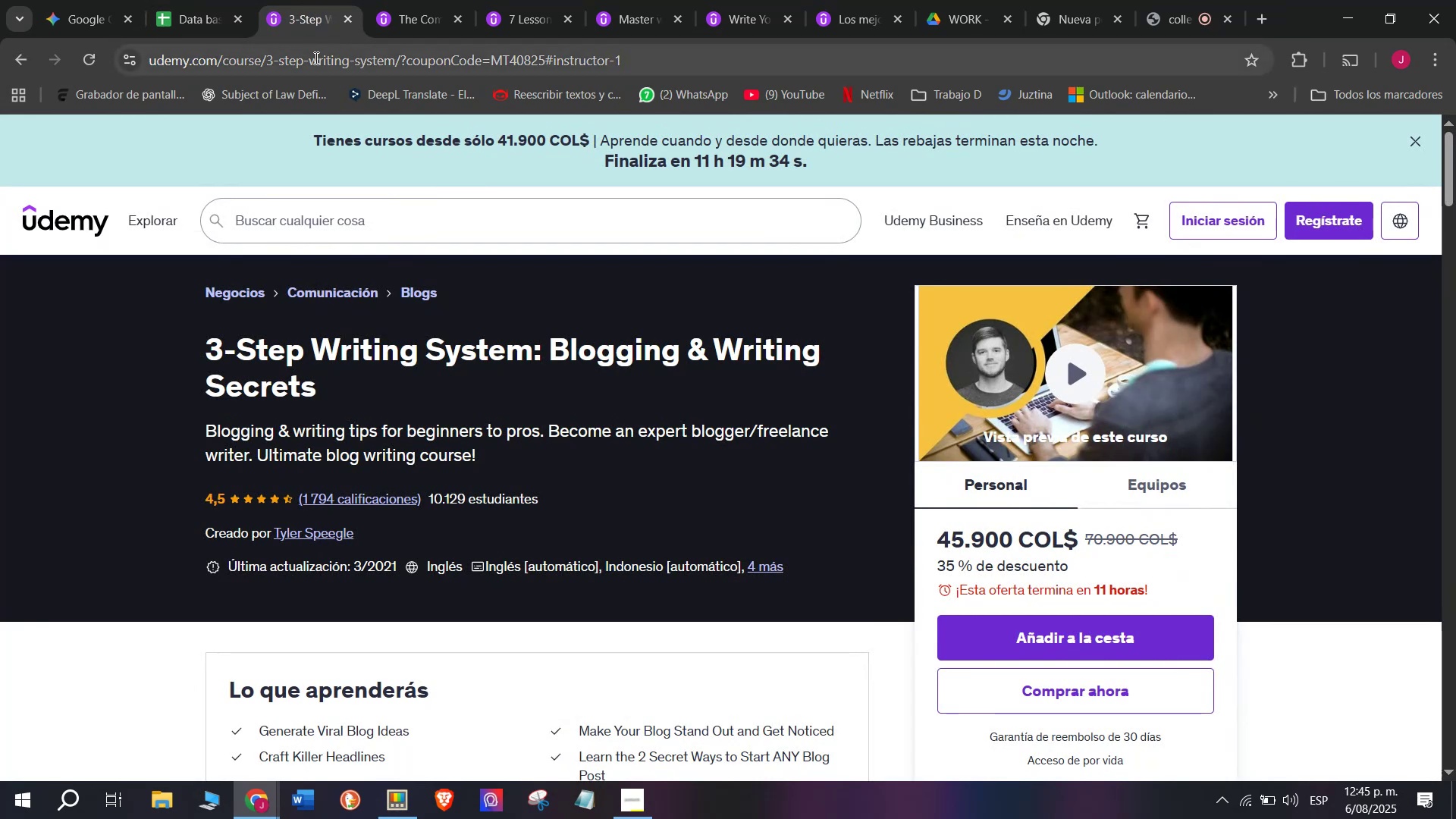 
double_click([315, 58])
 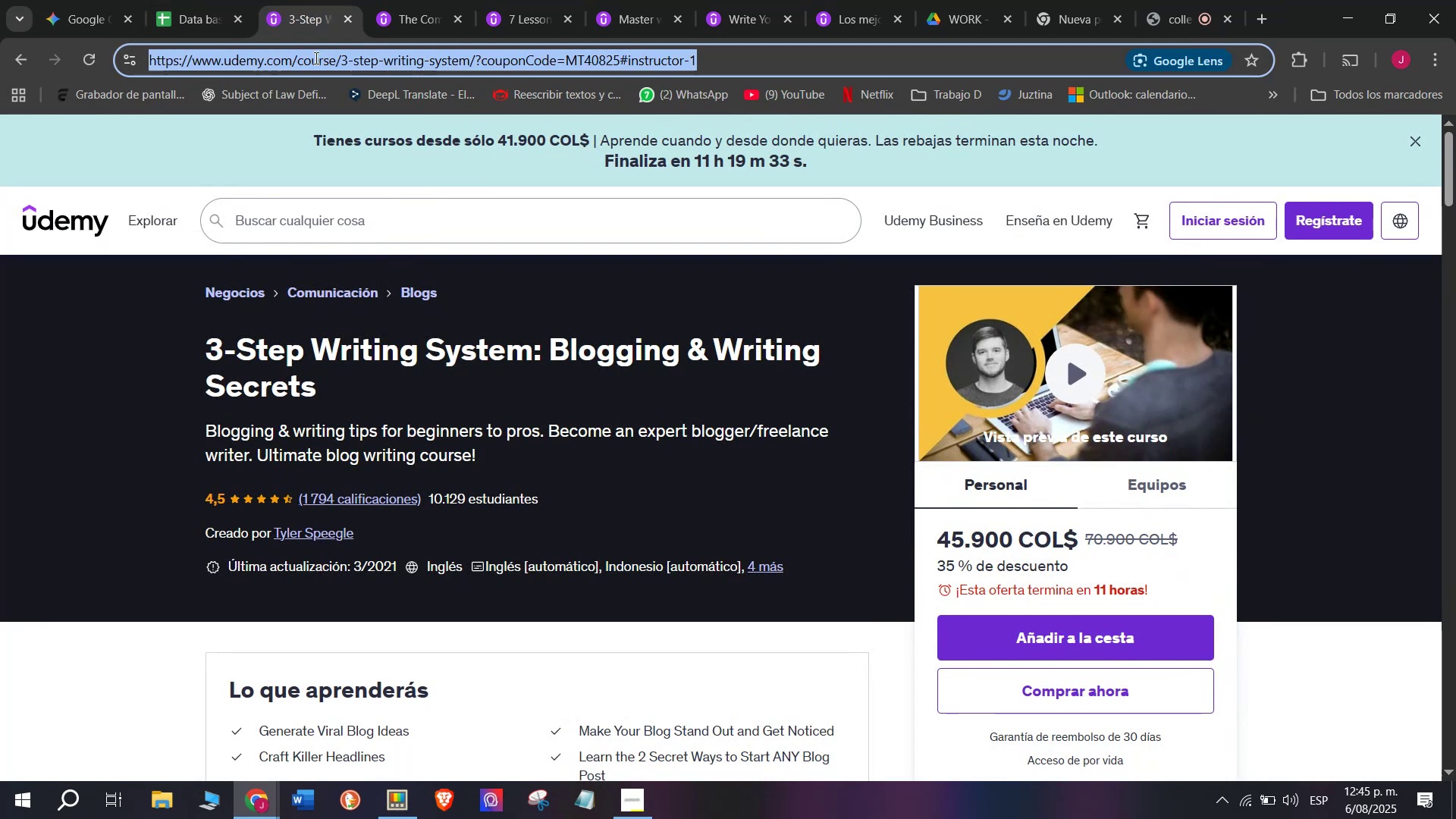 
triple_click([315, 58])
 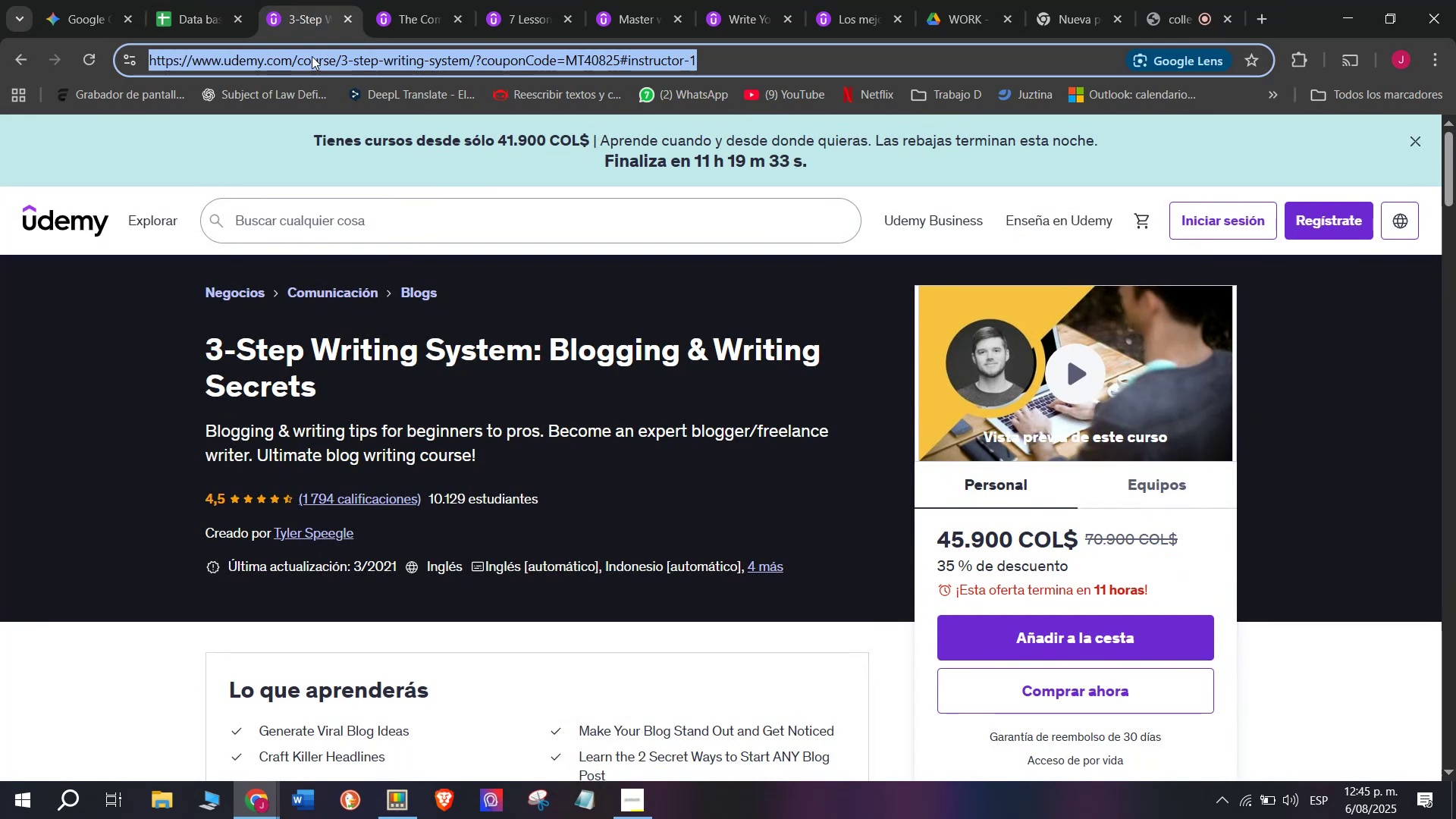 
key(Control+ControlLeft)
 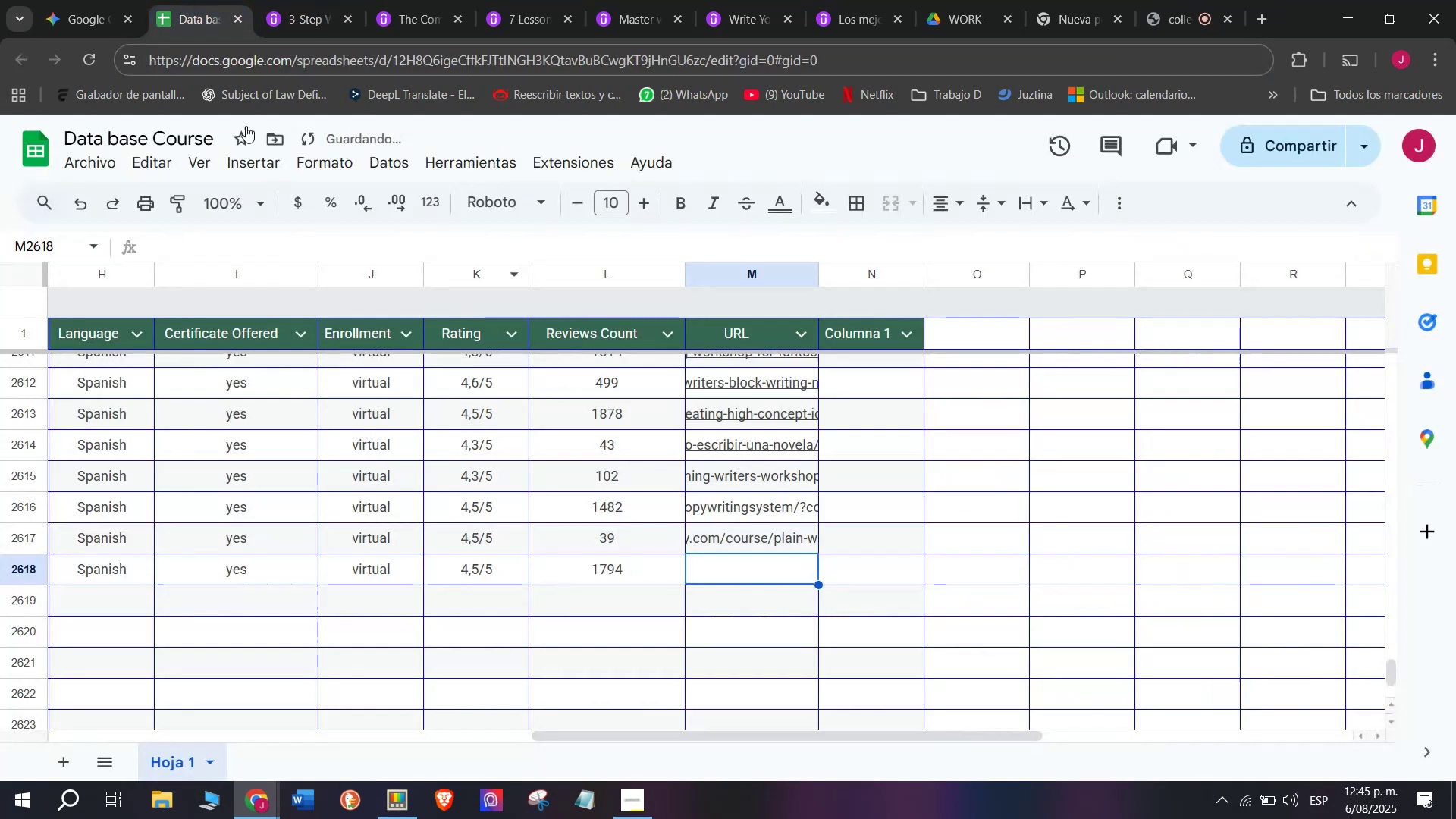 
key(Break)
 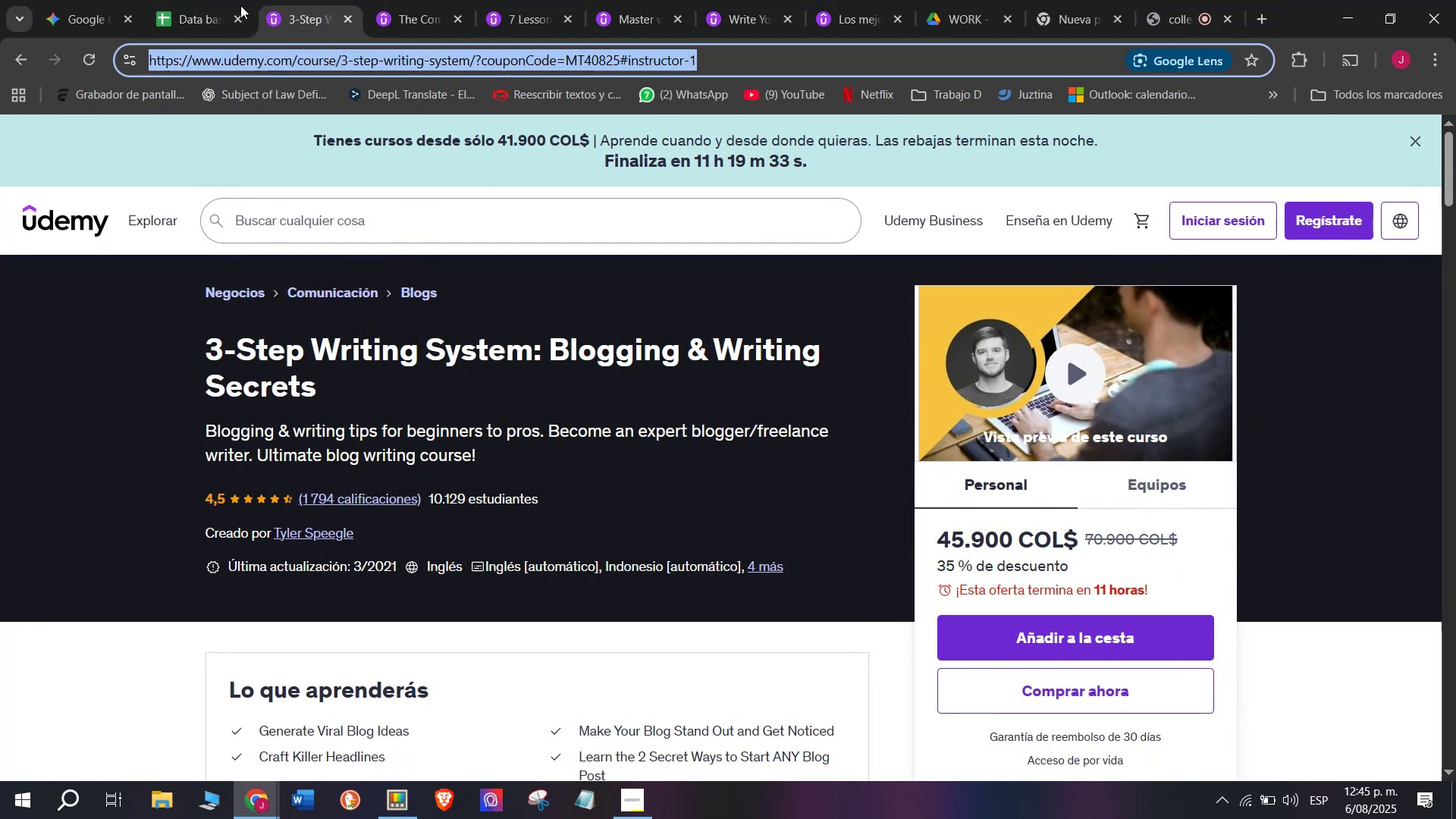 
key(Control+C)
 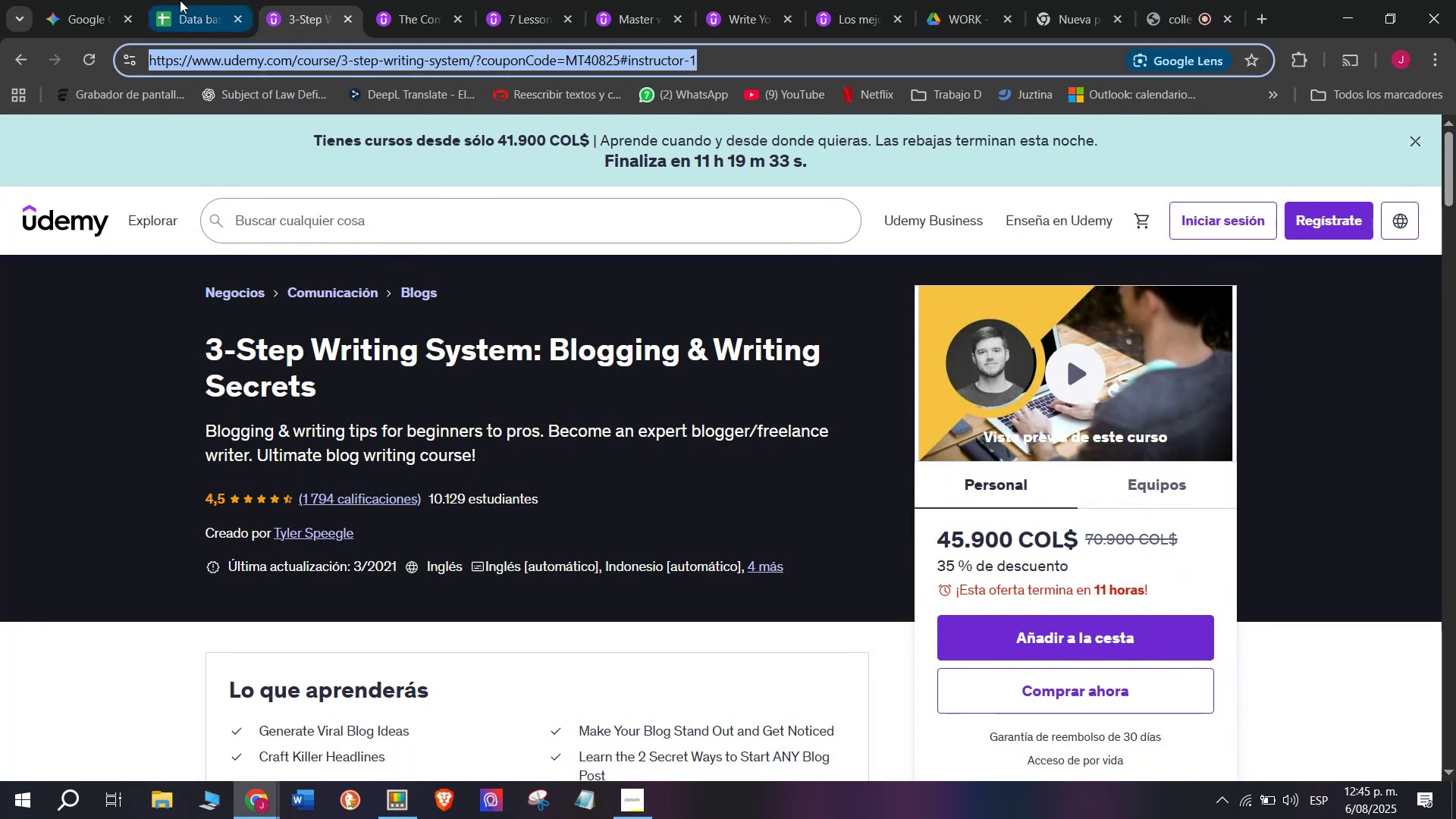 
triple_click([180, 0])
 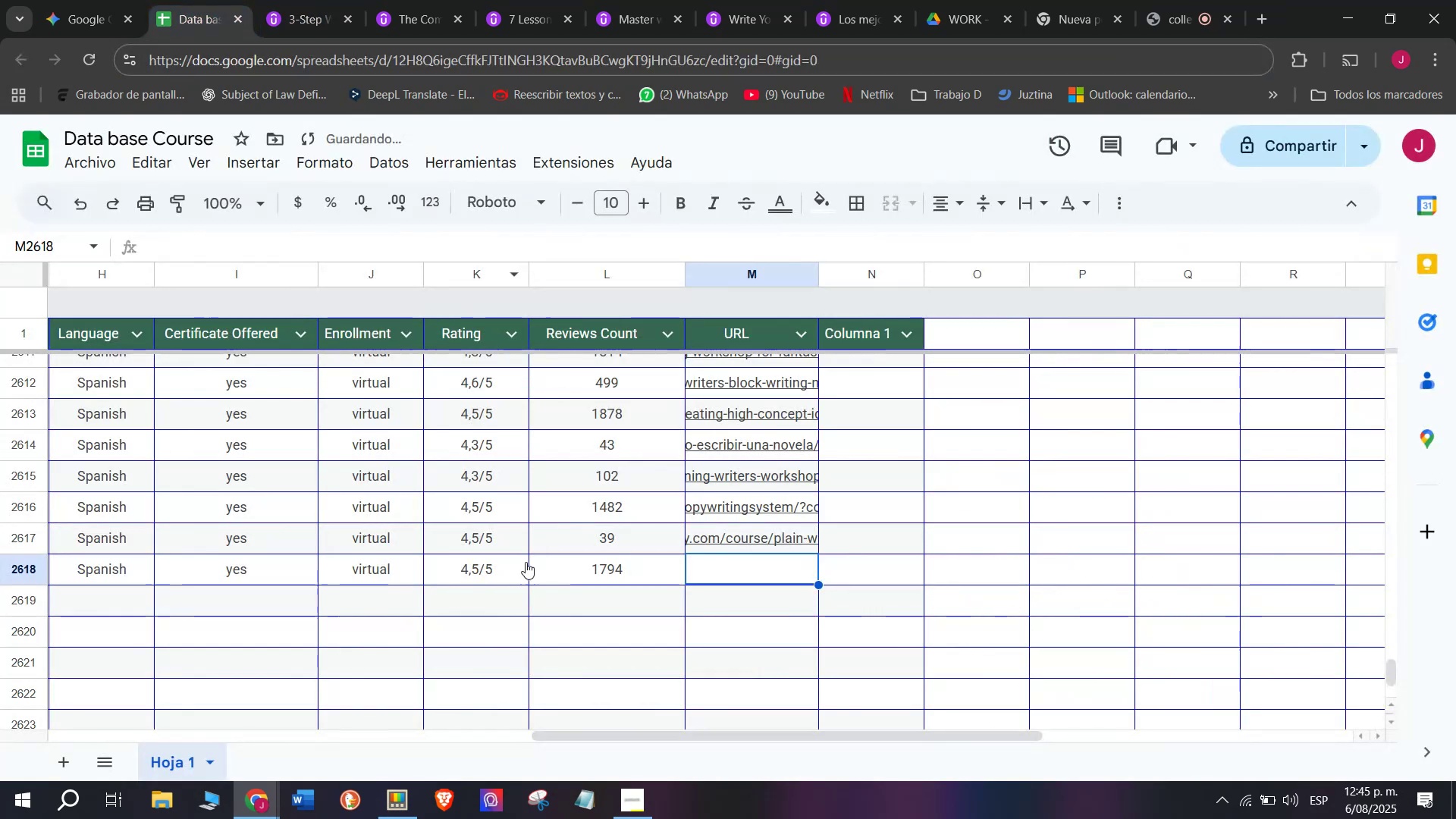 
key(Control+ControlLeft)
 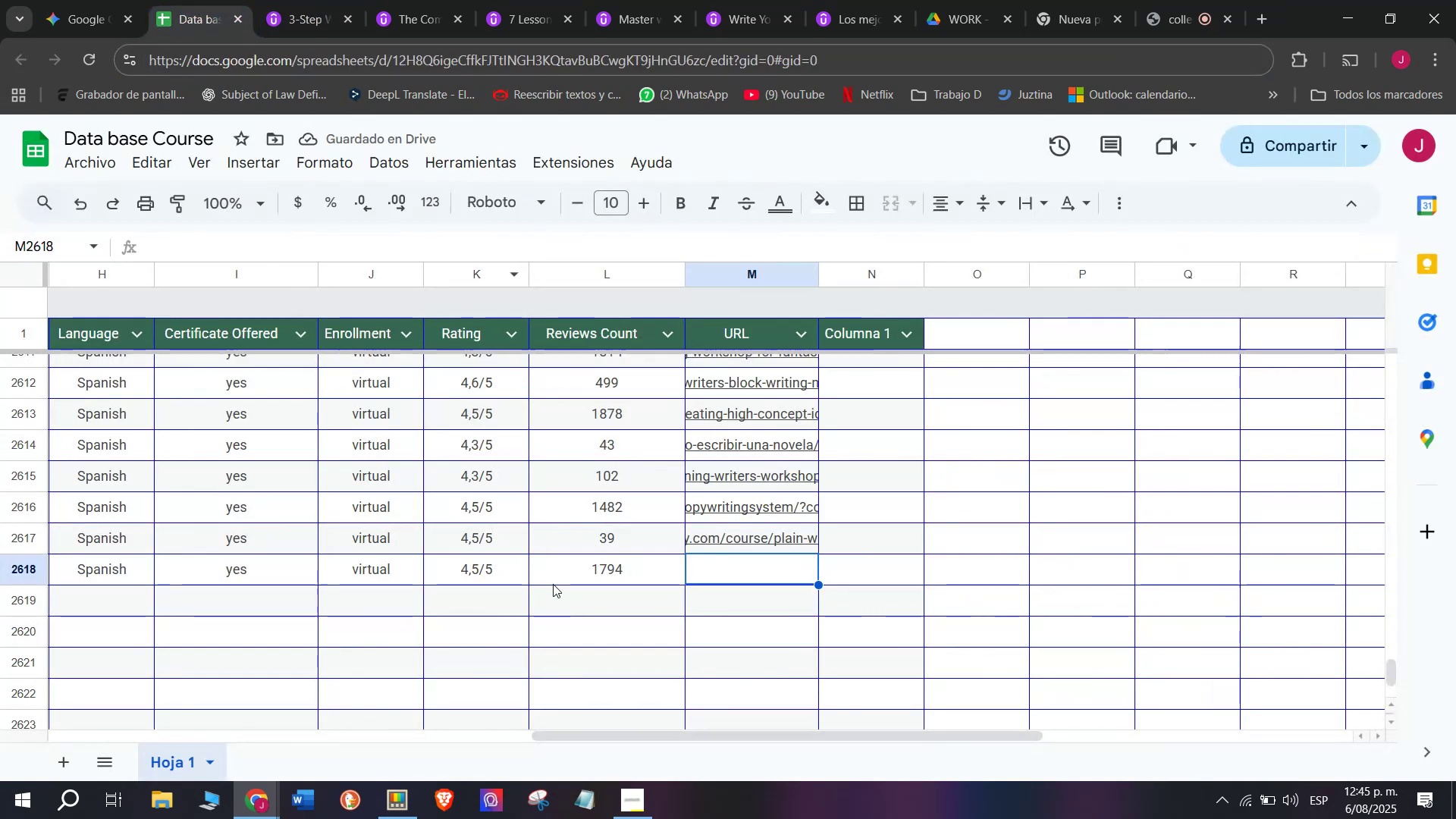 
key(Z)
 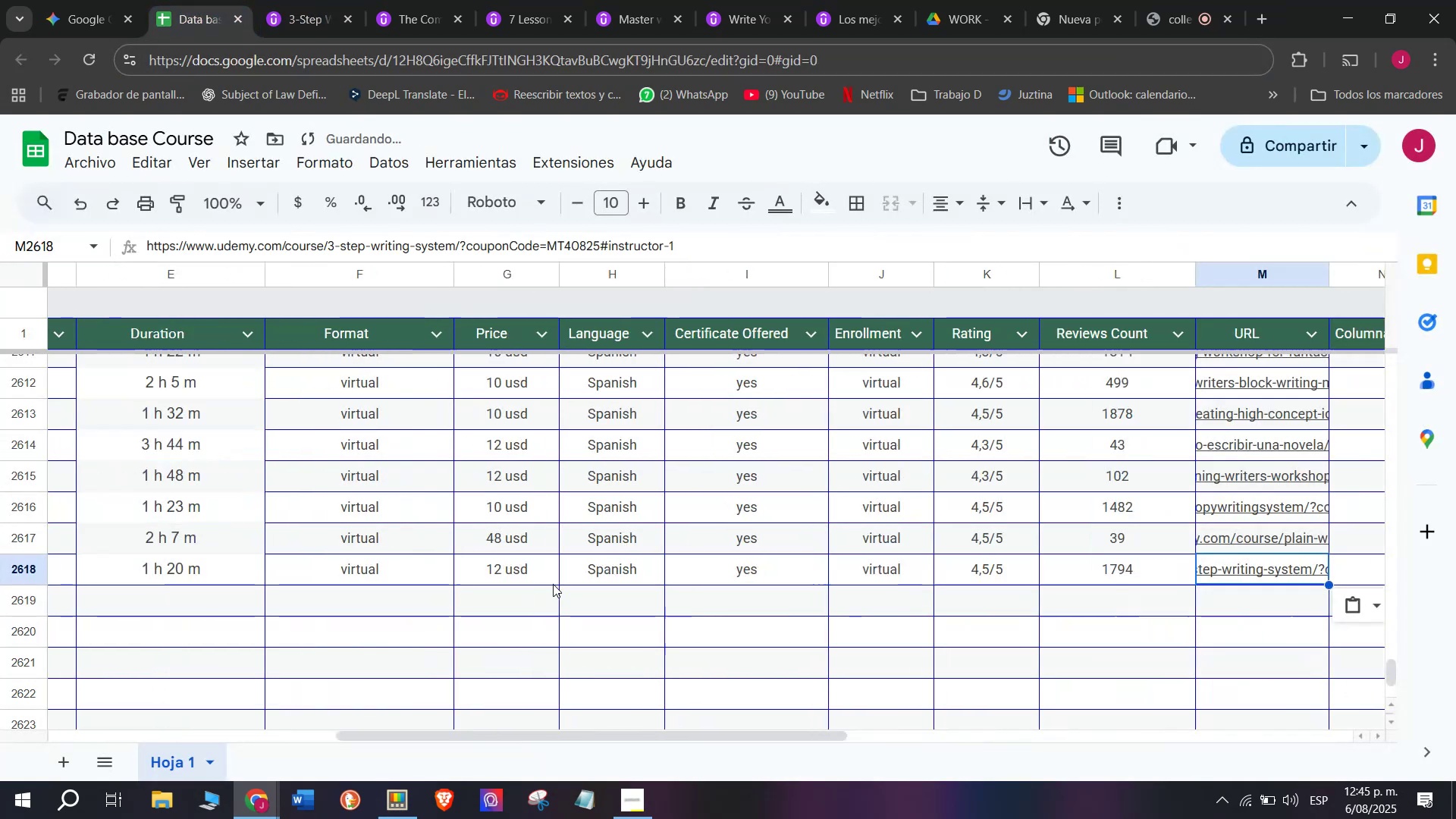 
key(Control+V)
 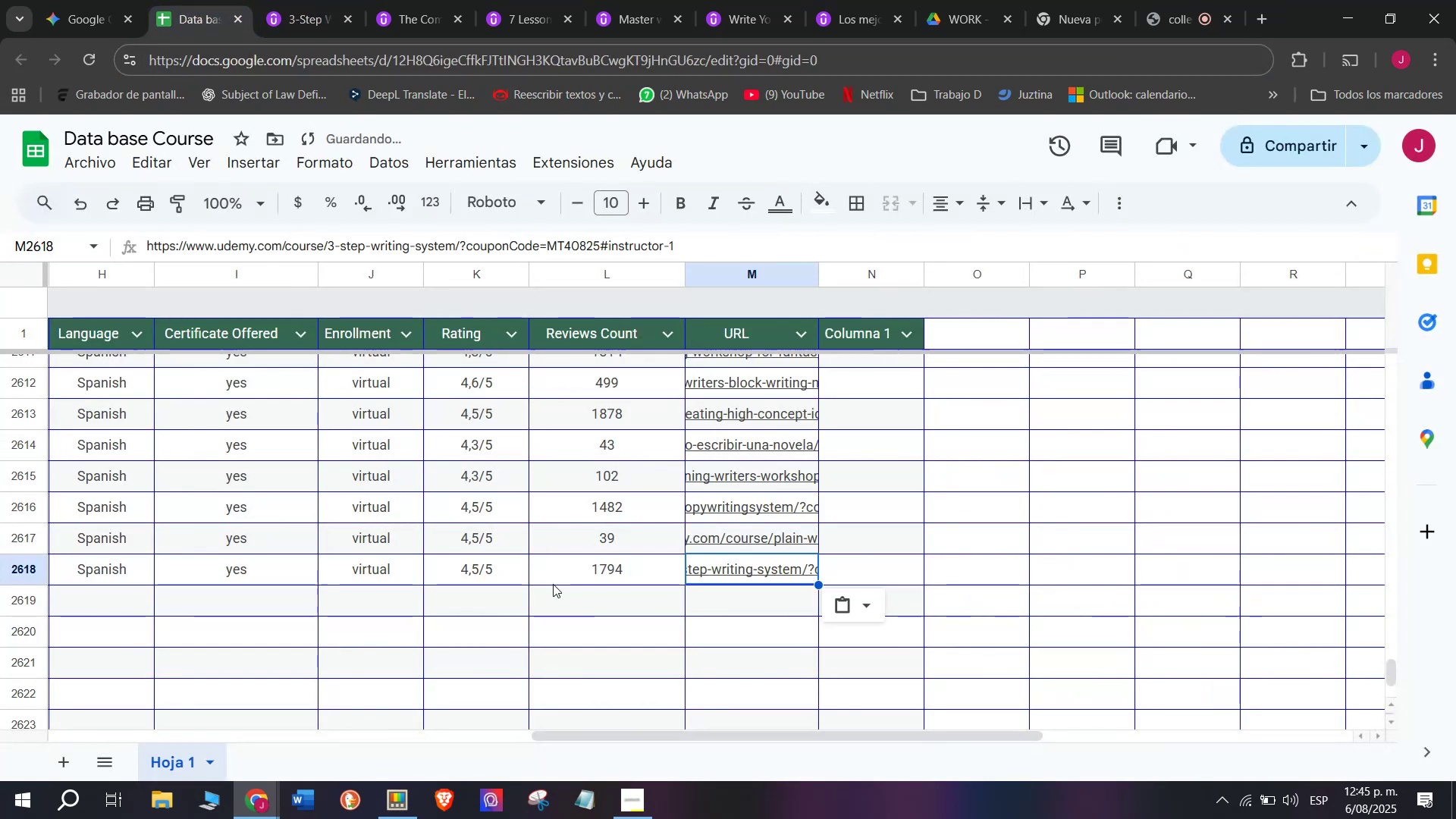 
scroll: coordinate [154, 604], scroll_direction: up, amount: 3.0
 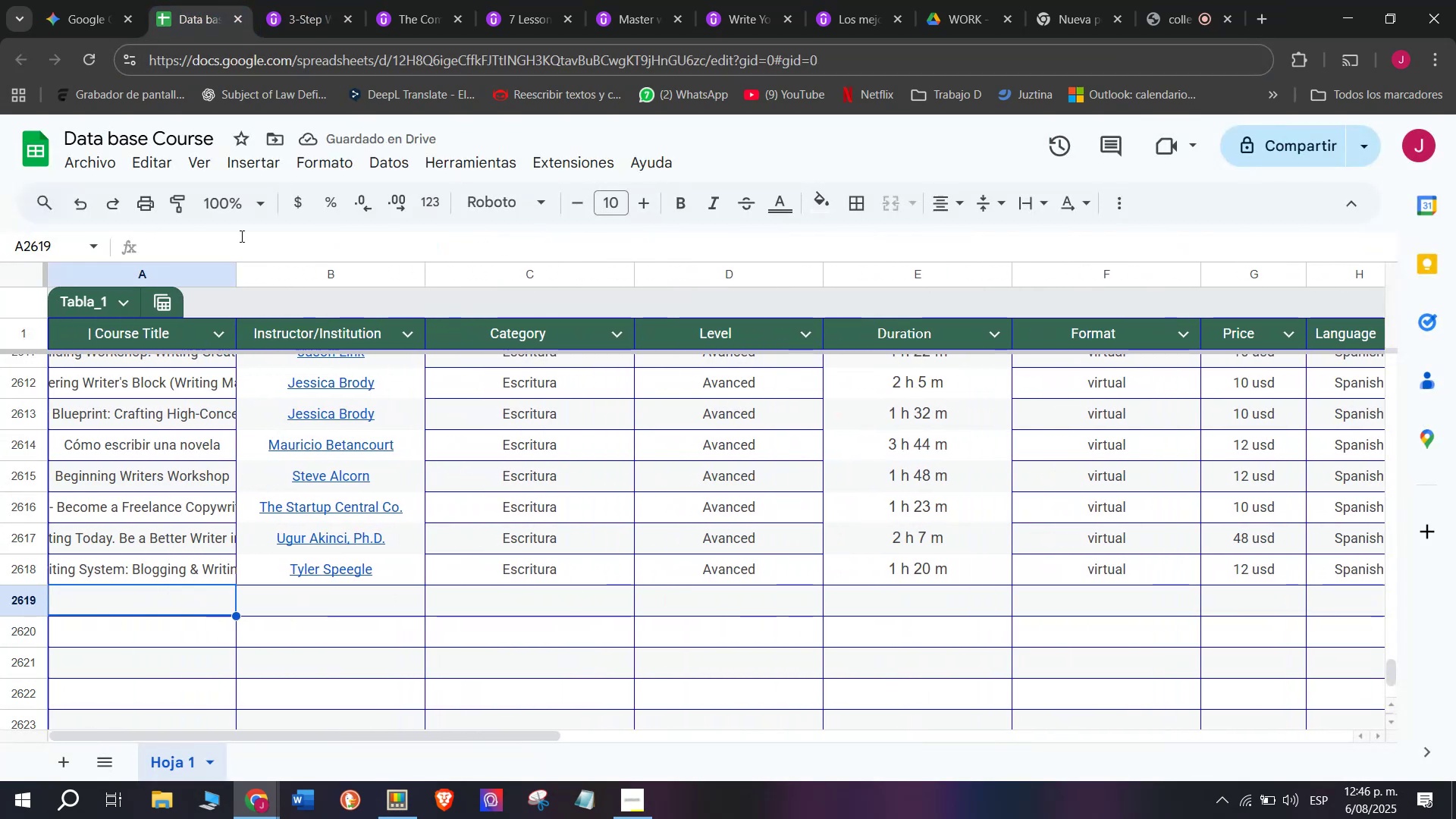 
left_click([261, 0])
 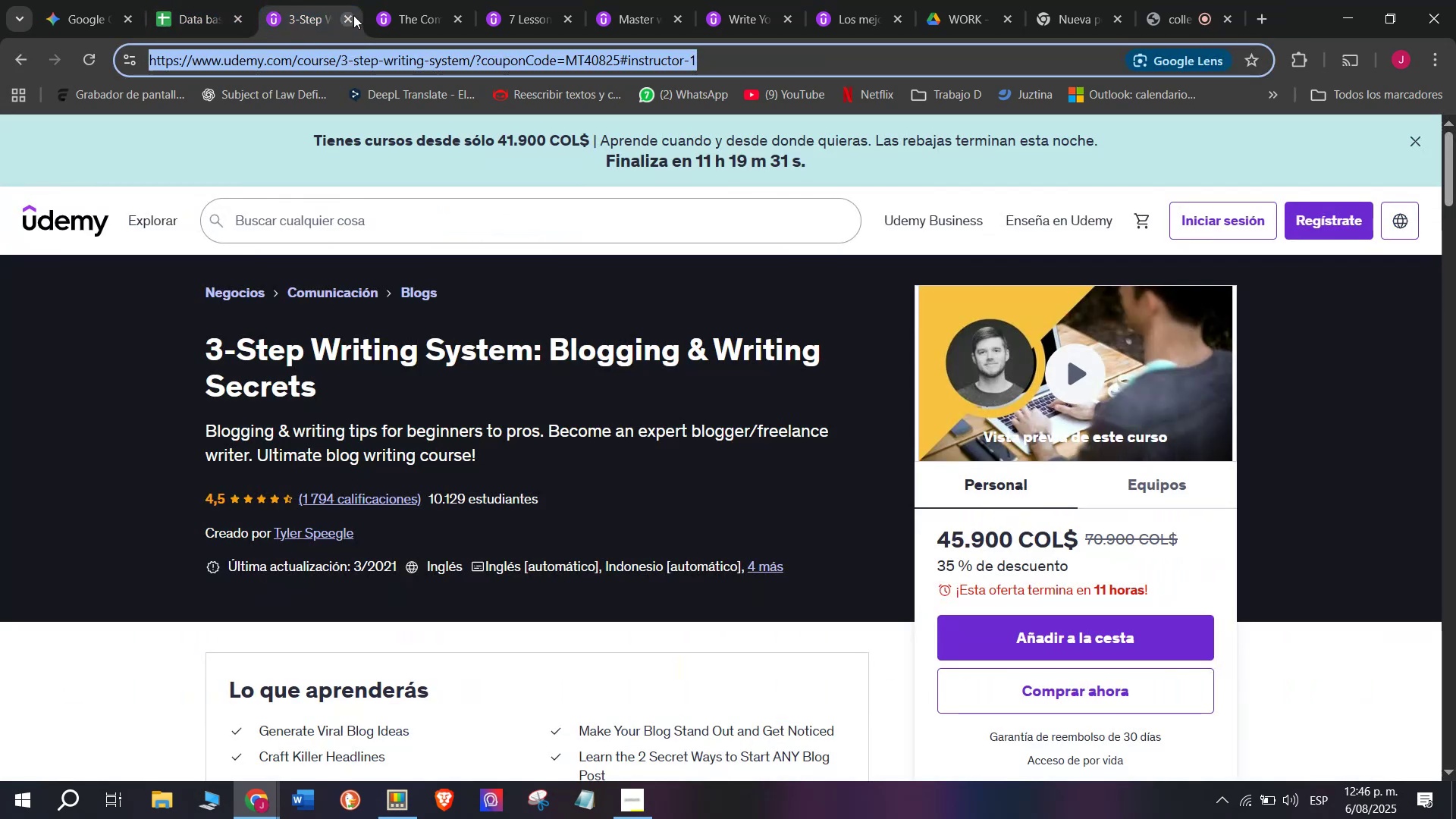 
left_click([348, 16])
 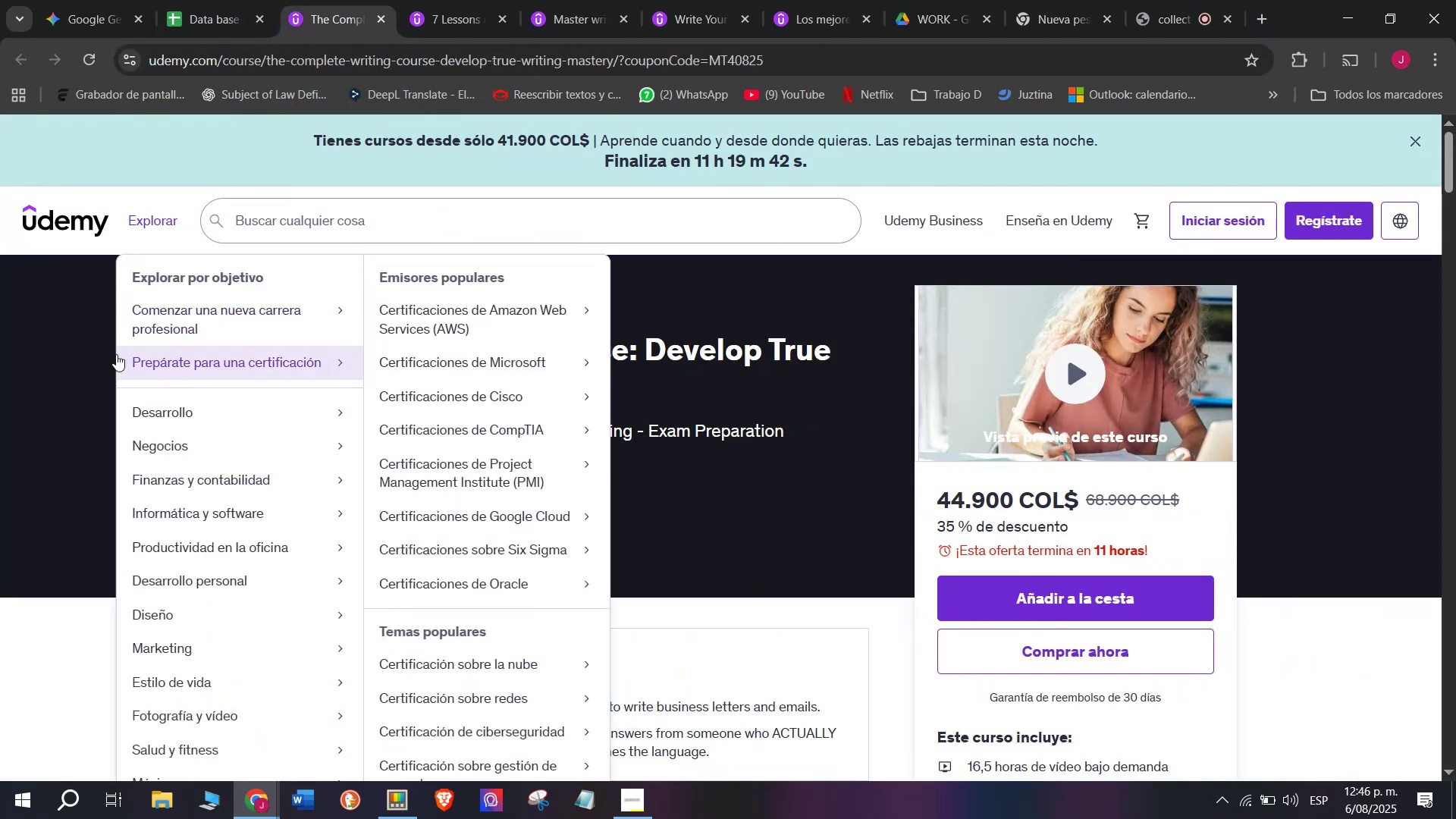 
left_click_drag(start_coordinate=[196, 336], to_coordinate=[459, 384])
 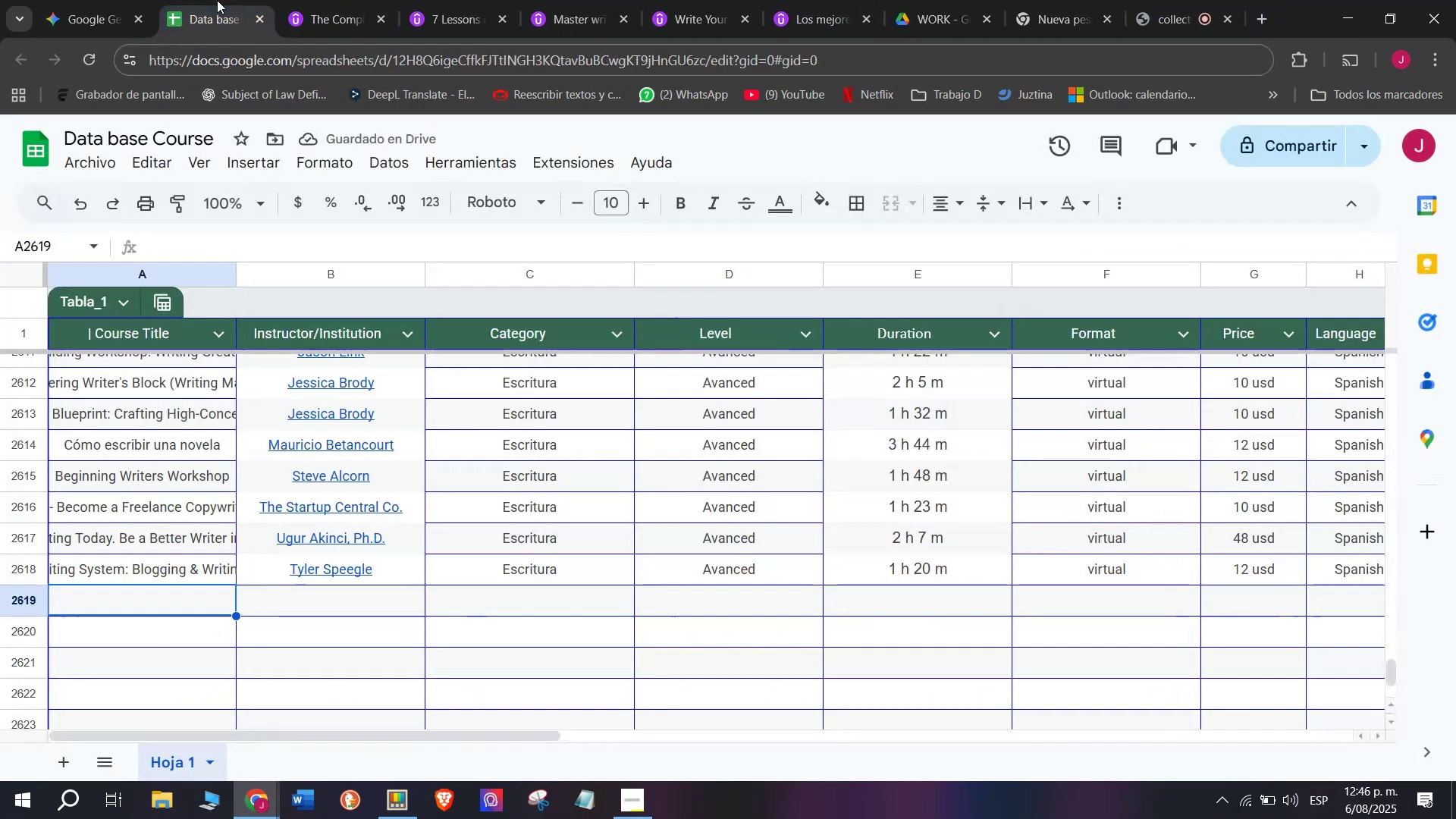 
key(Break)
 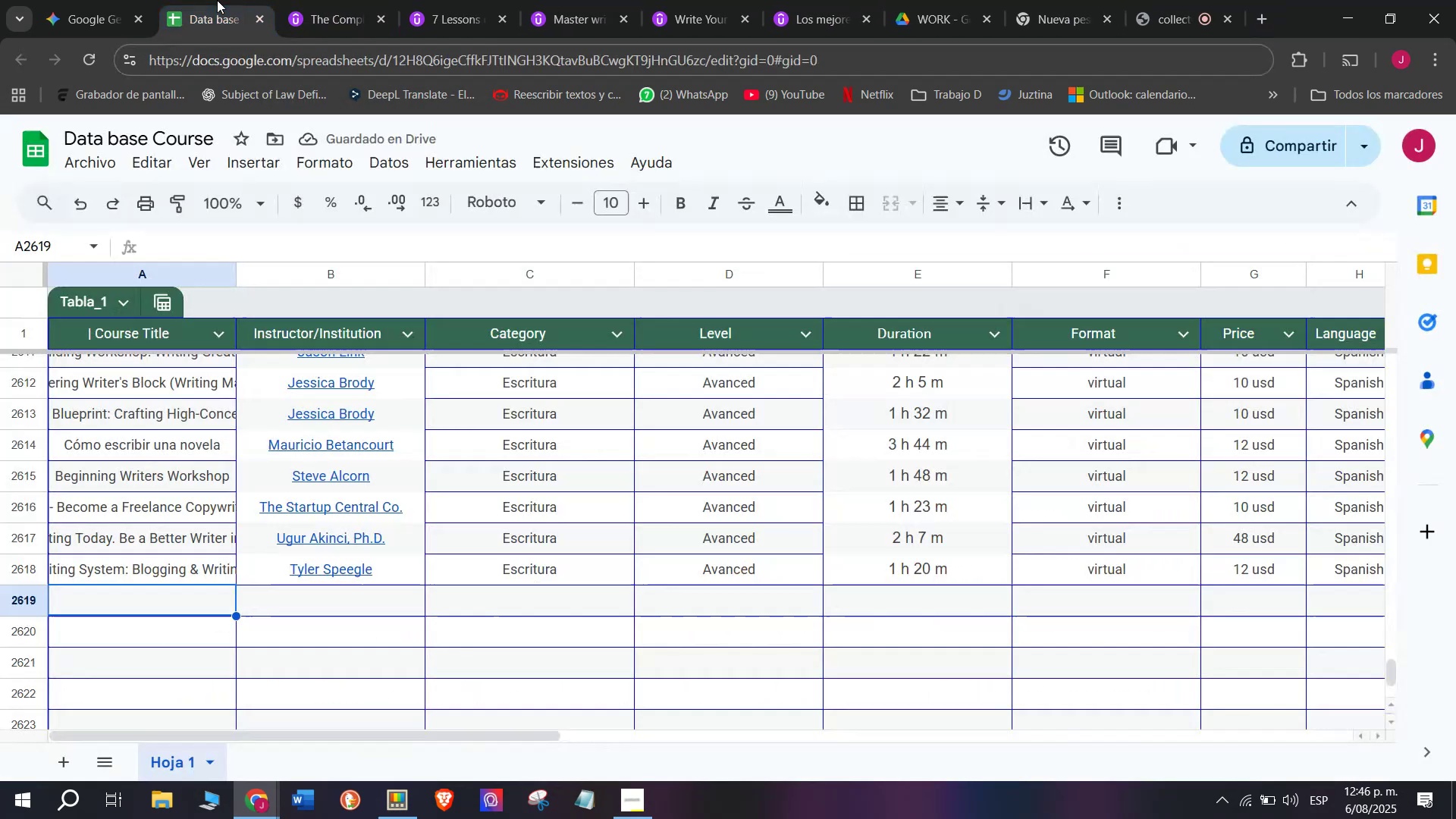 
key(Control+ControlLeft)
 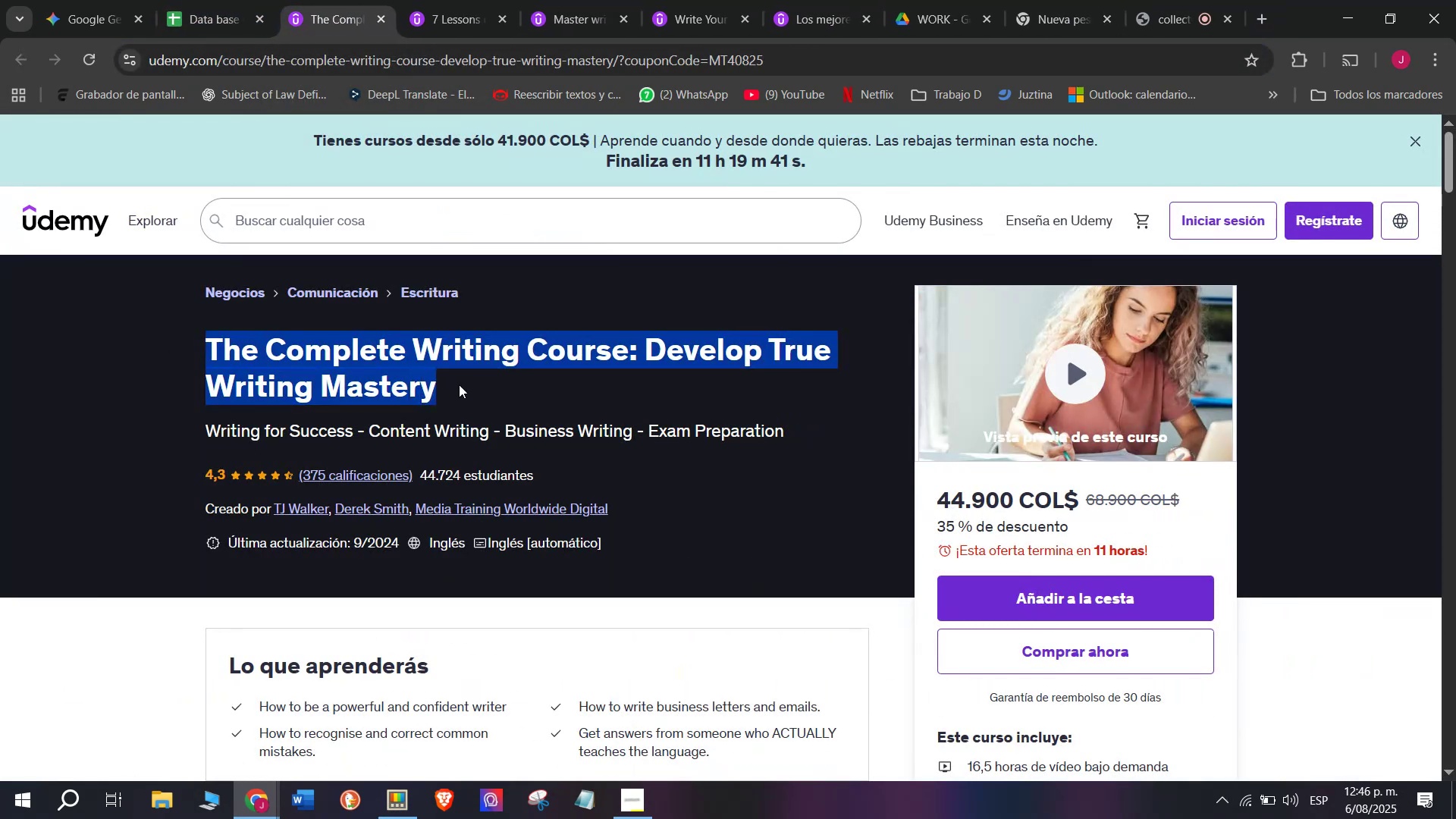 
key(Control+C)
 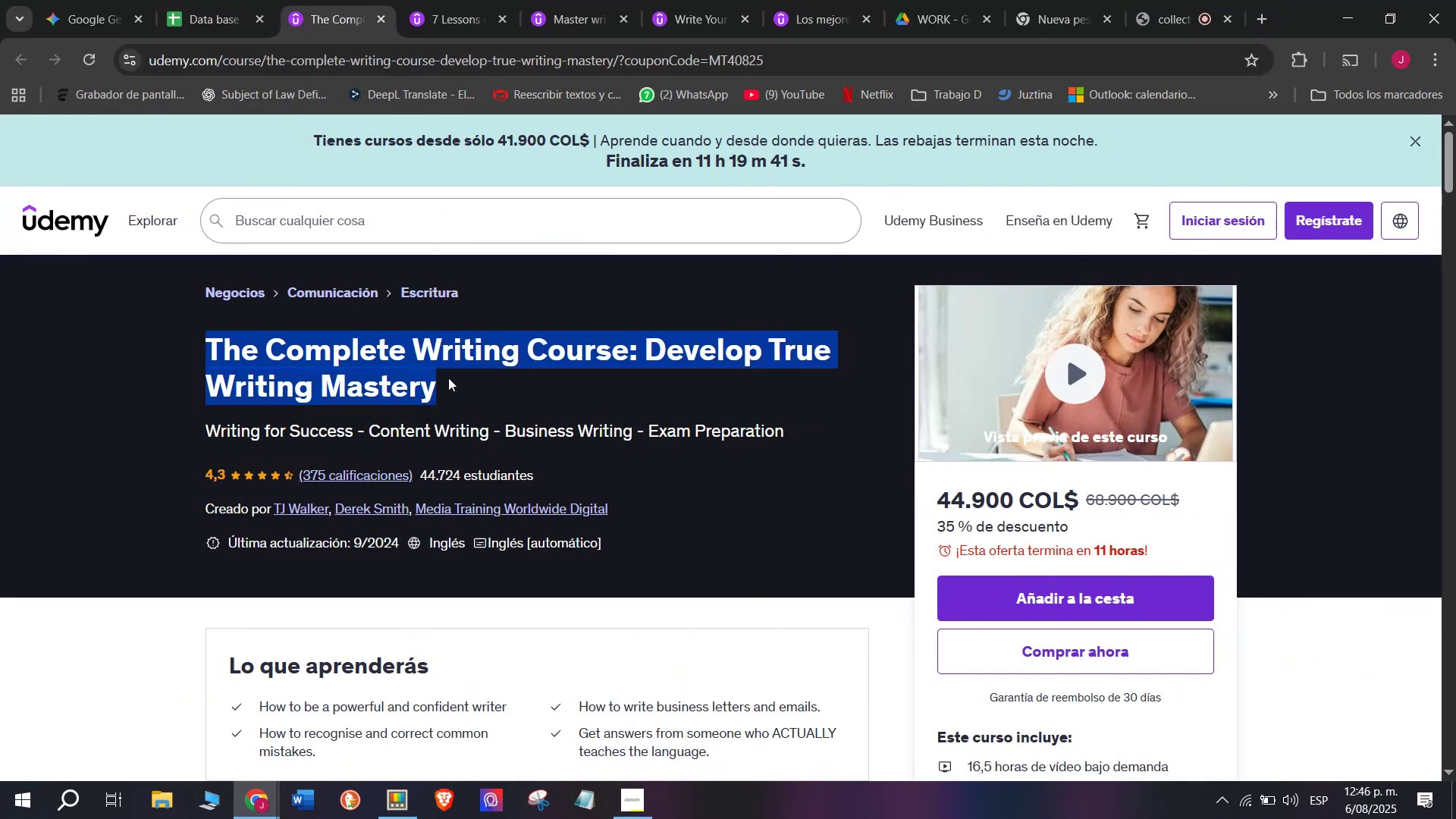 
key(Control+ControlLeft)
 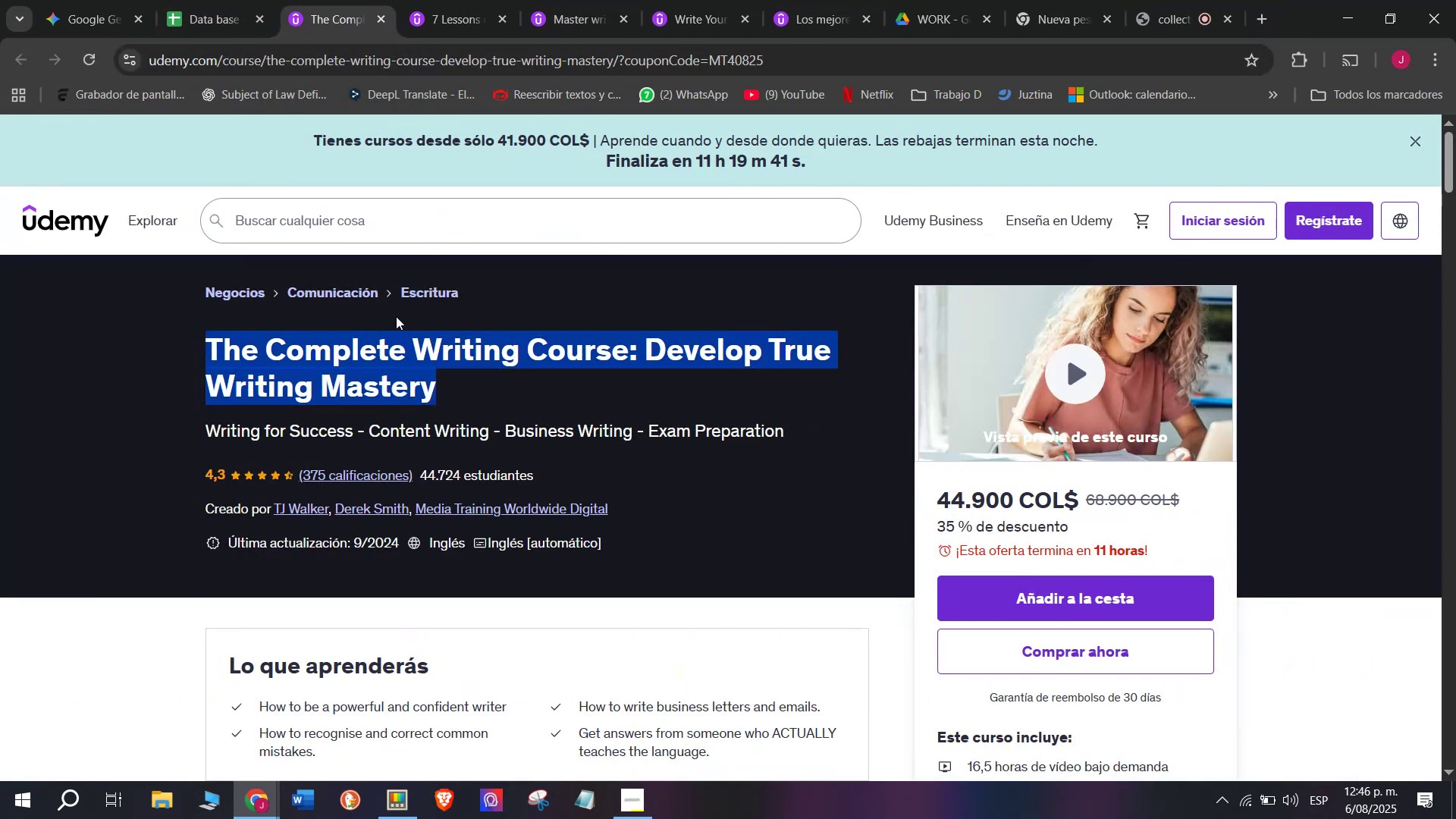 
key(Break)
 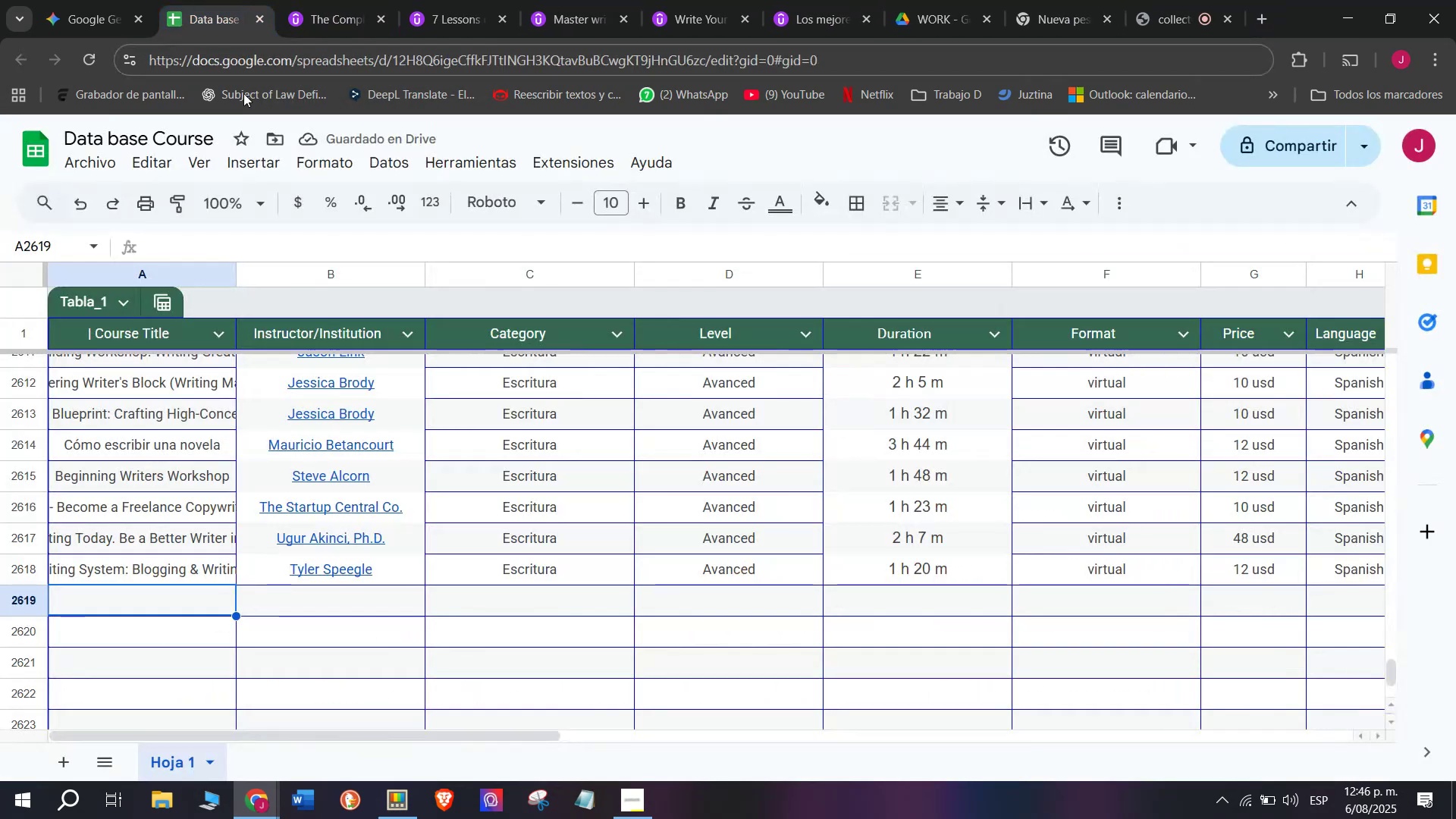 
key(Control+C)
 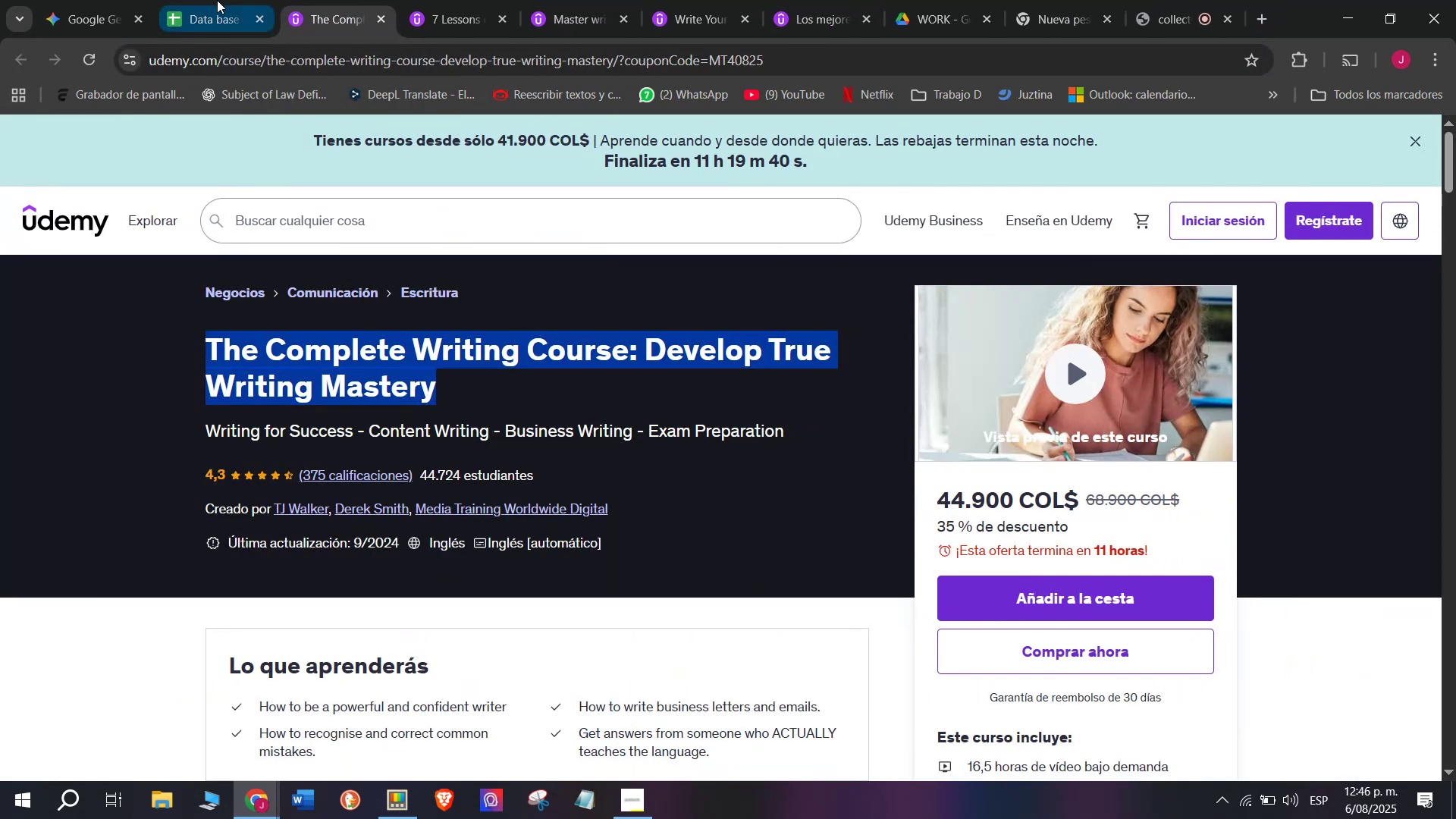 
left_click([217, 0])
 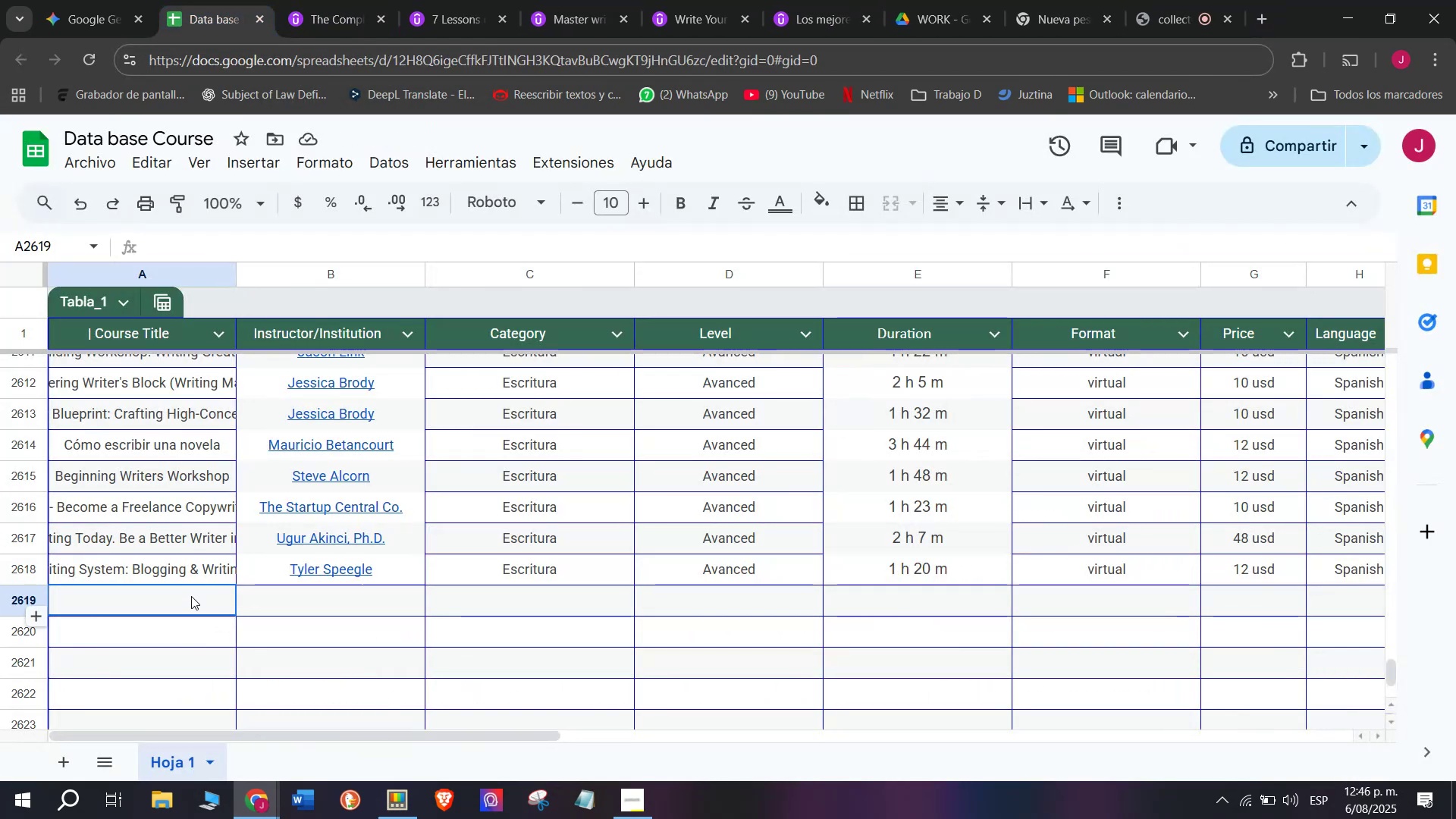 
double_click([191, 596])
 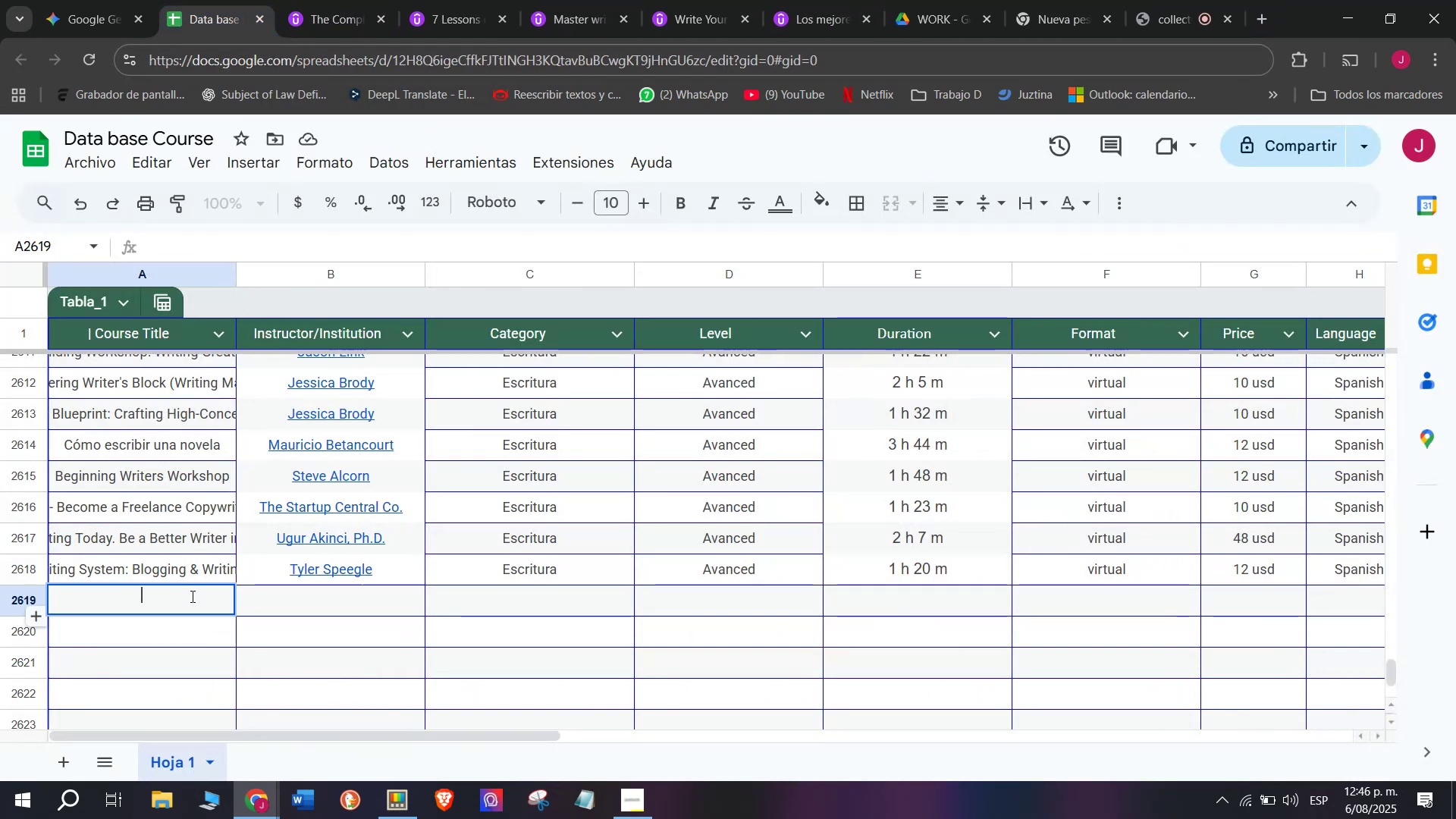 
key(Control+ControlLeft)
 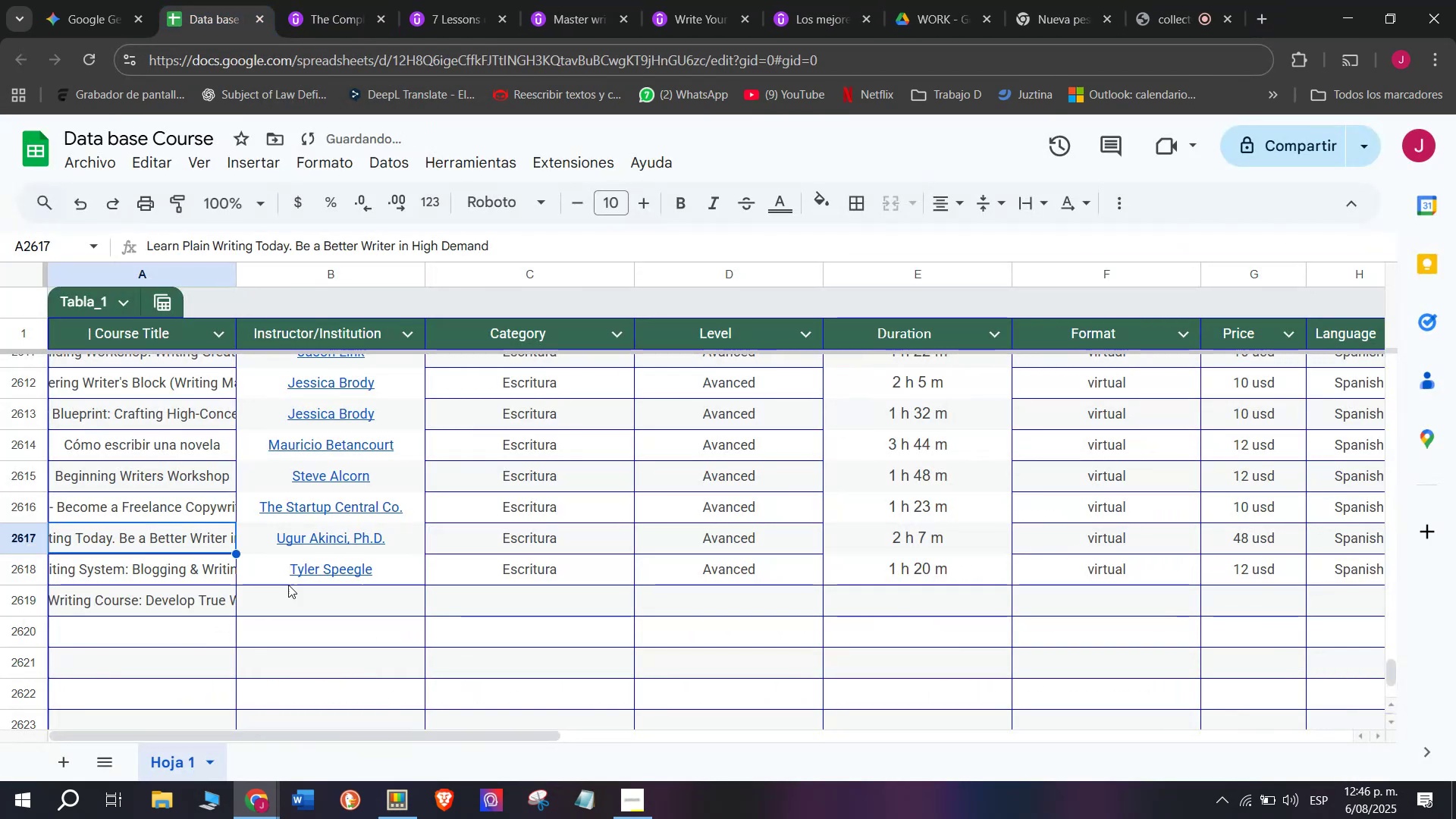 
key(Z)
 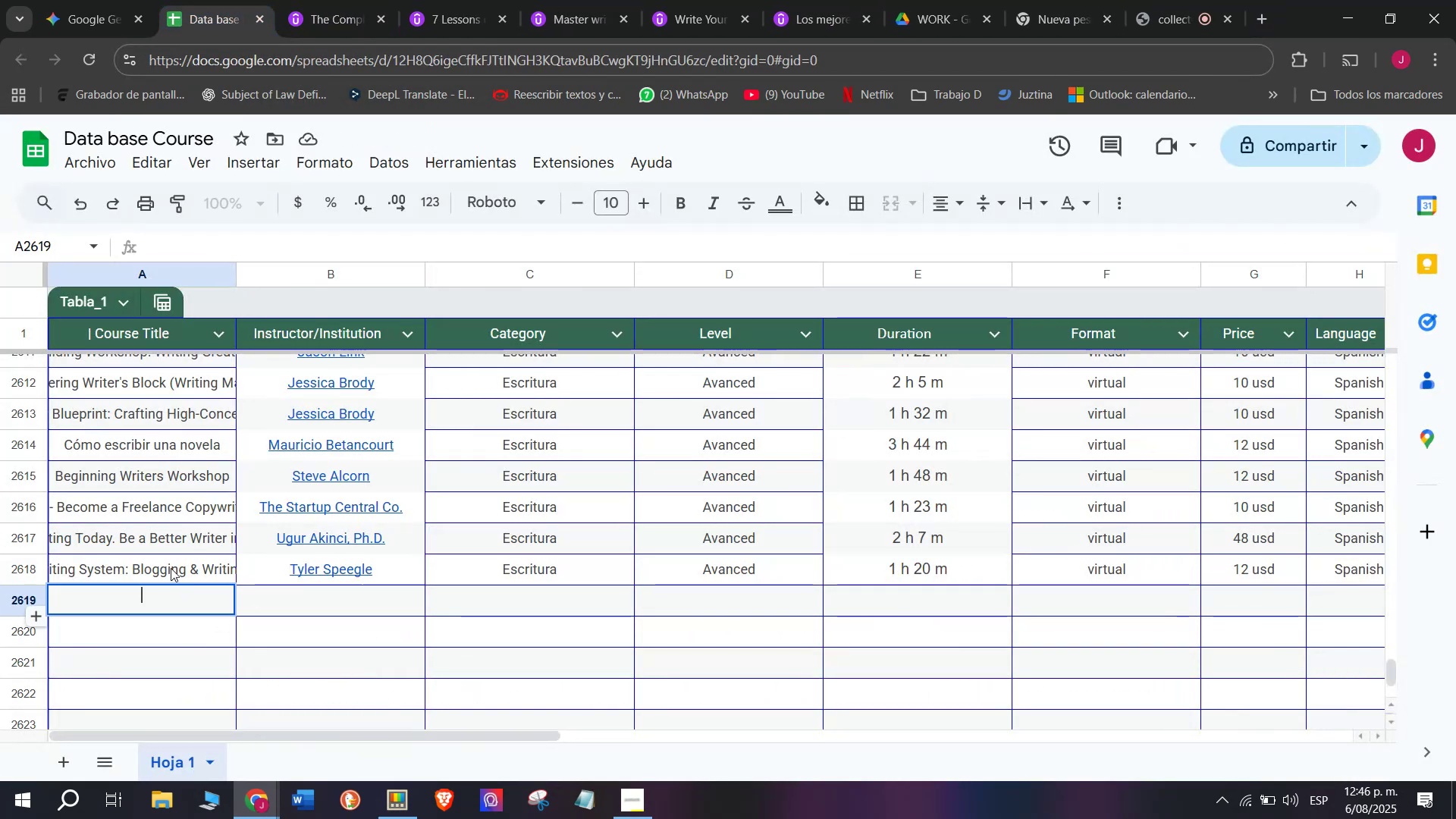 
key(Control+V)
 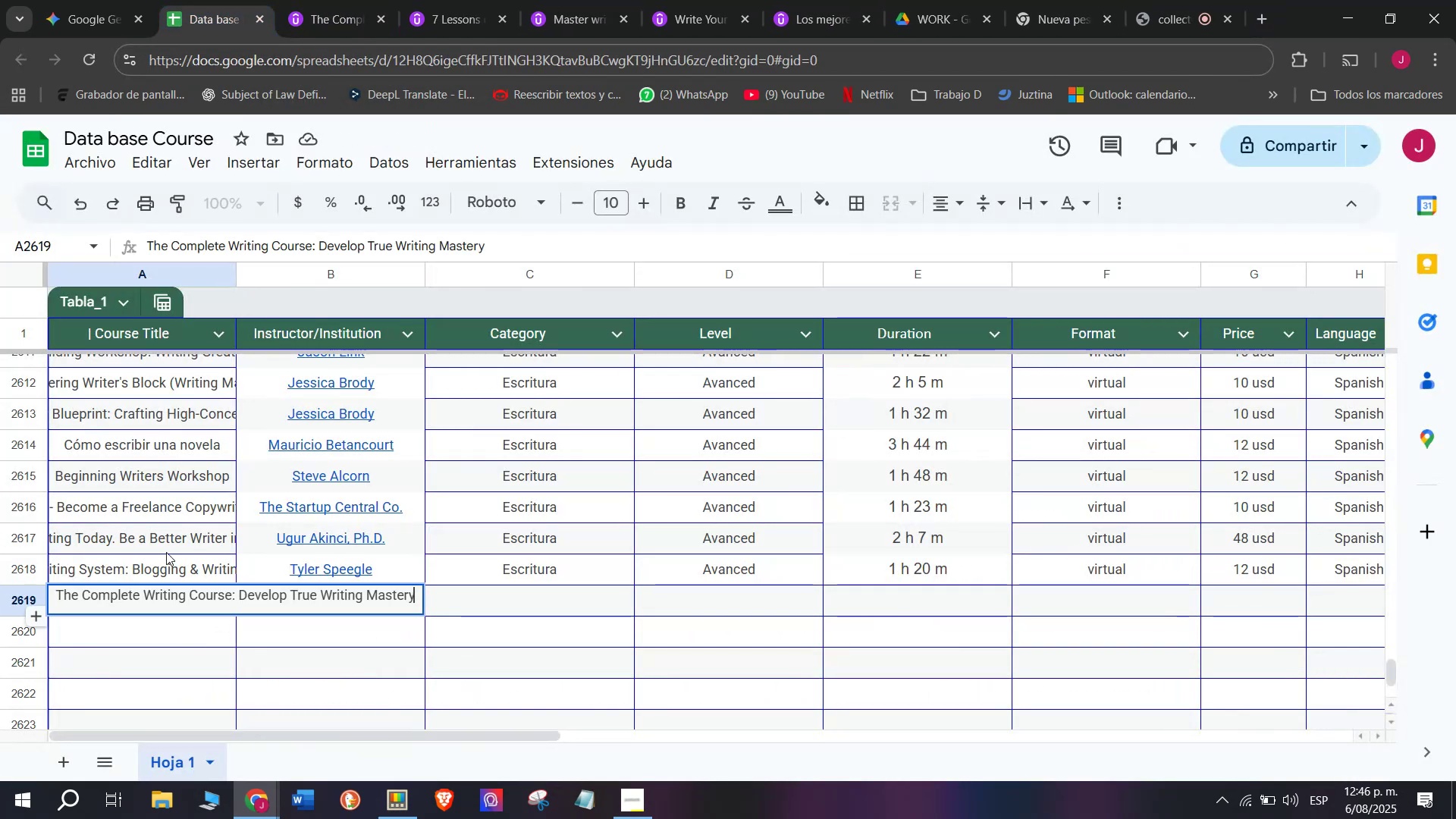 
left_click([166, 552])
 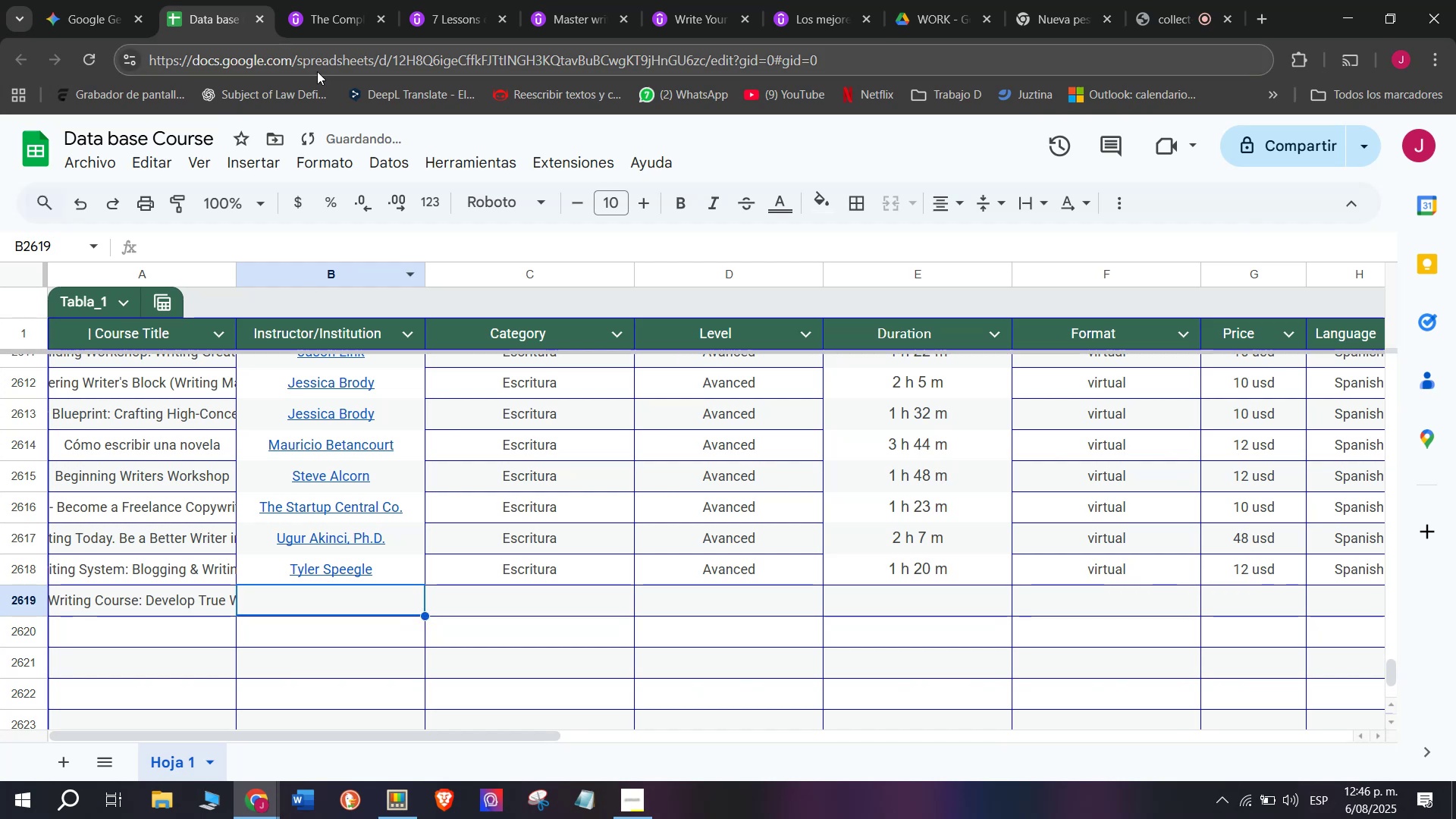 
left_click([318, 0])
 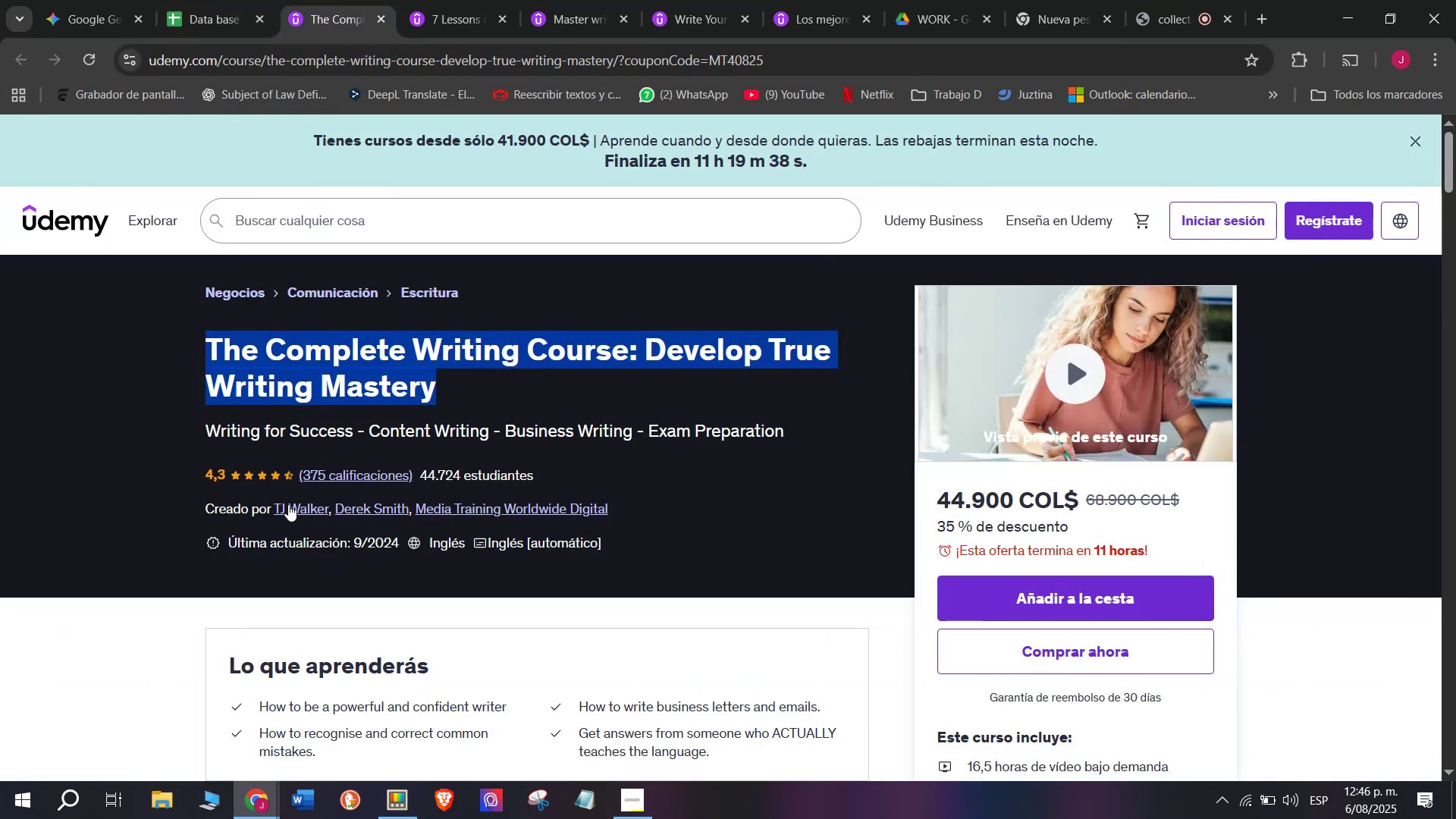 
left_click([288, 503])
 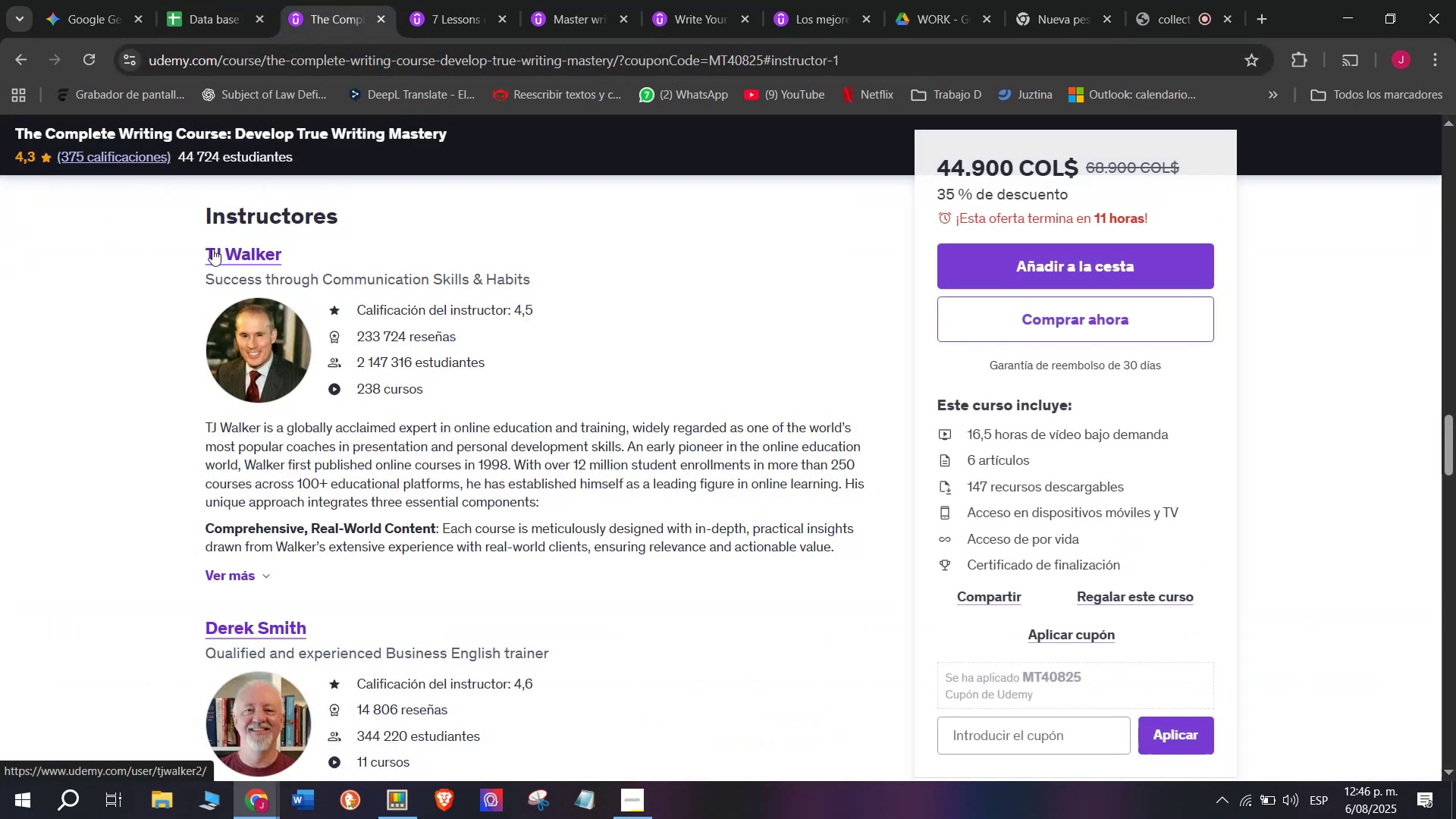 
left_click_drag(start_coordinate=[190, 248], to_coordinate=[313, 243])
 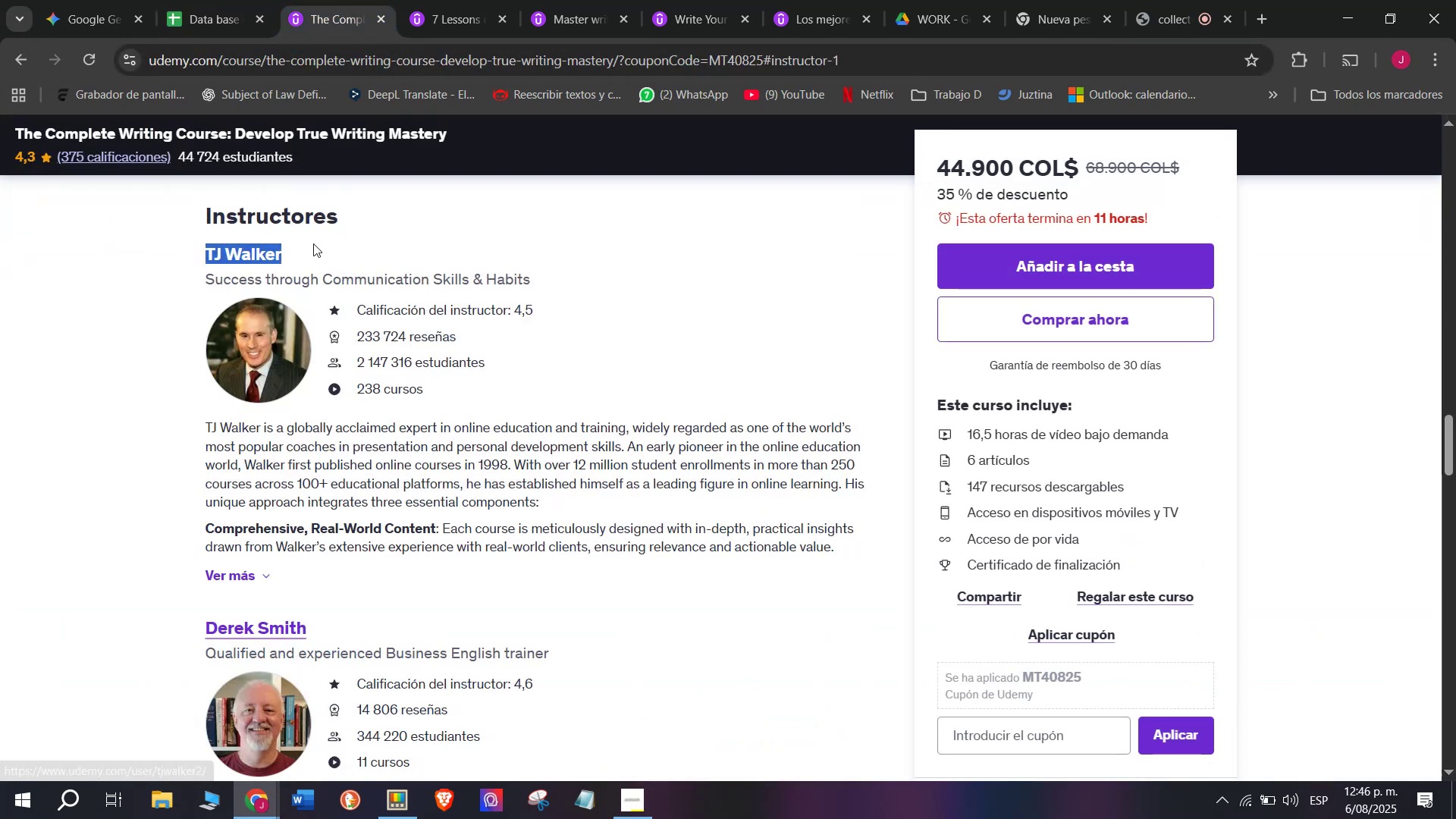 
key(Control+ControlLeft)
 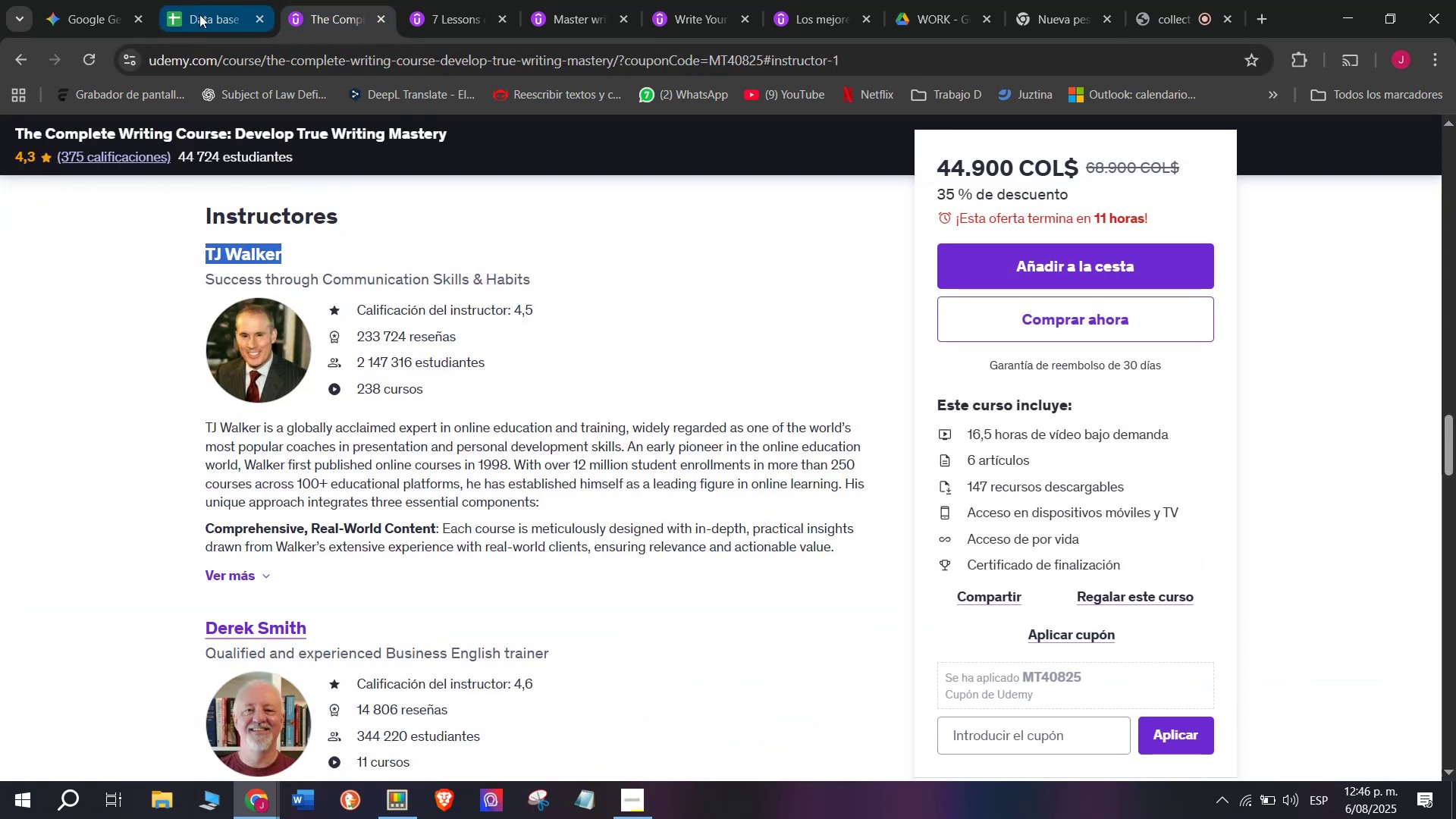 
key(Break)
 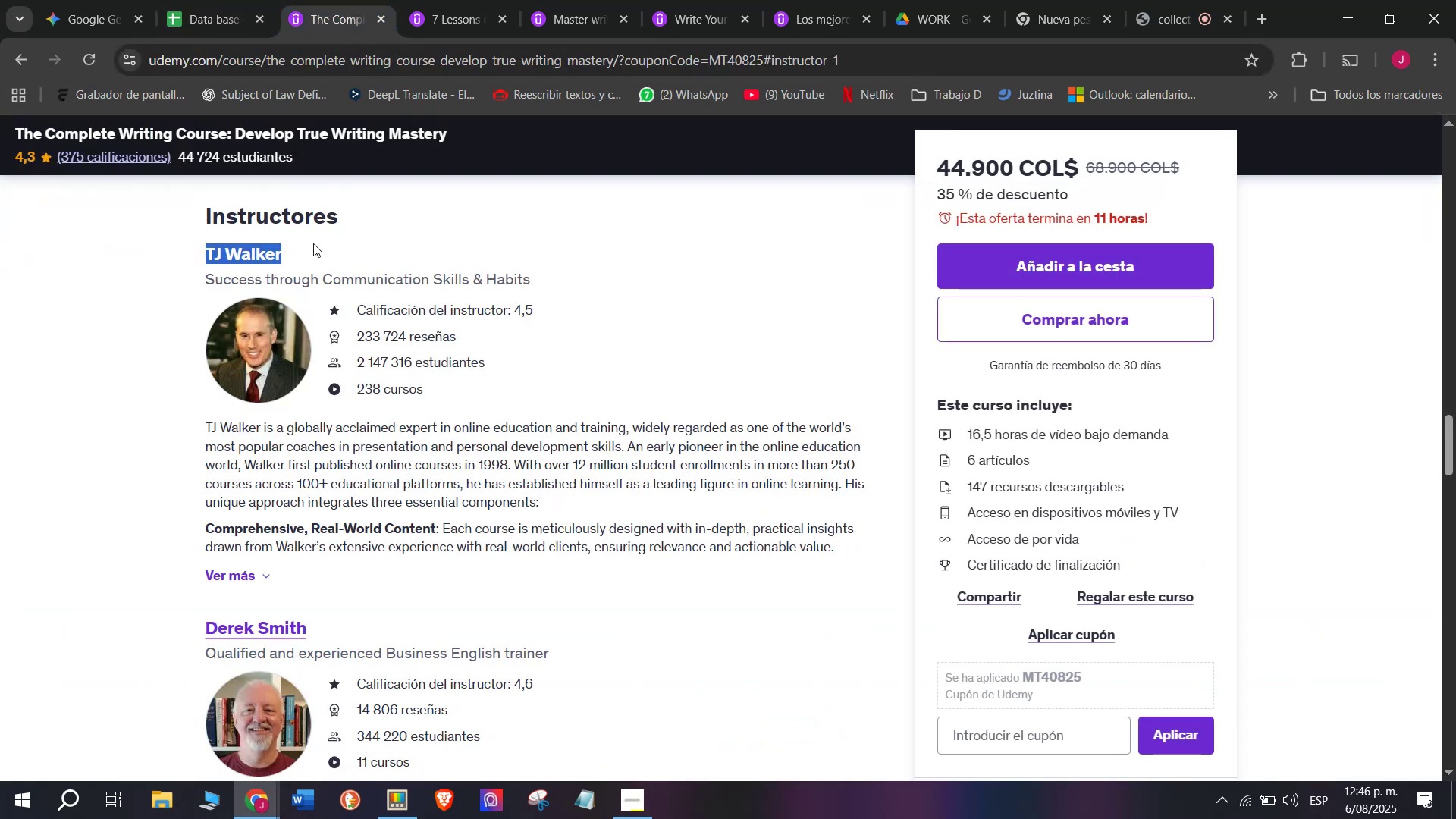 
key(Control+C)
 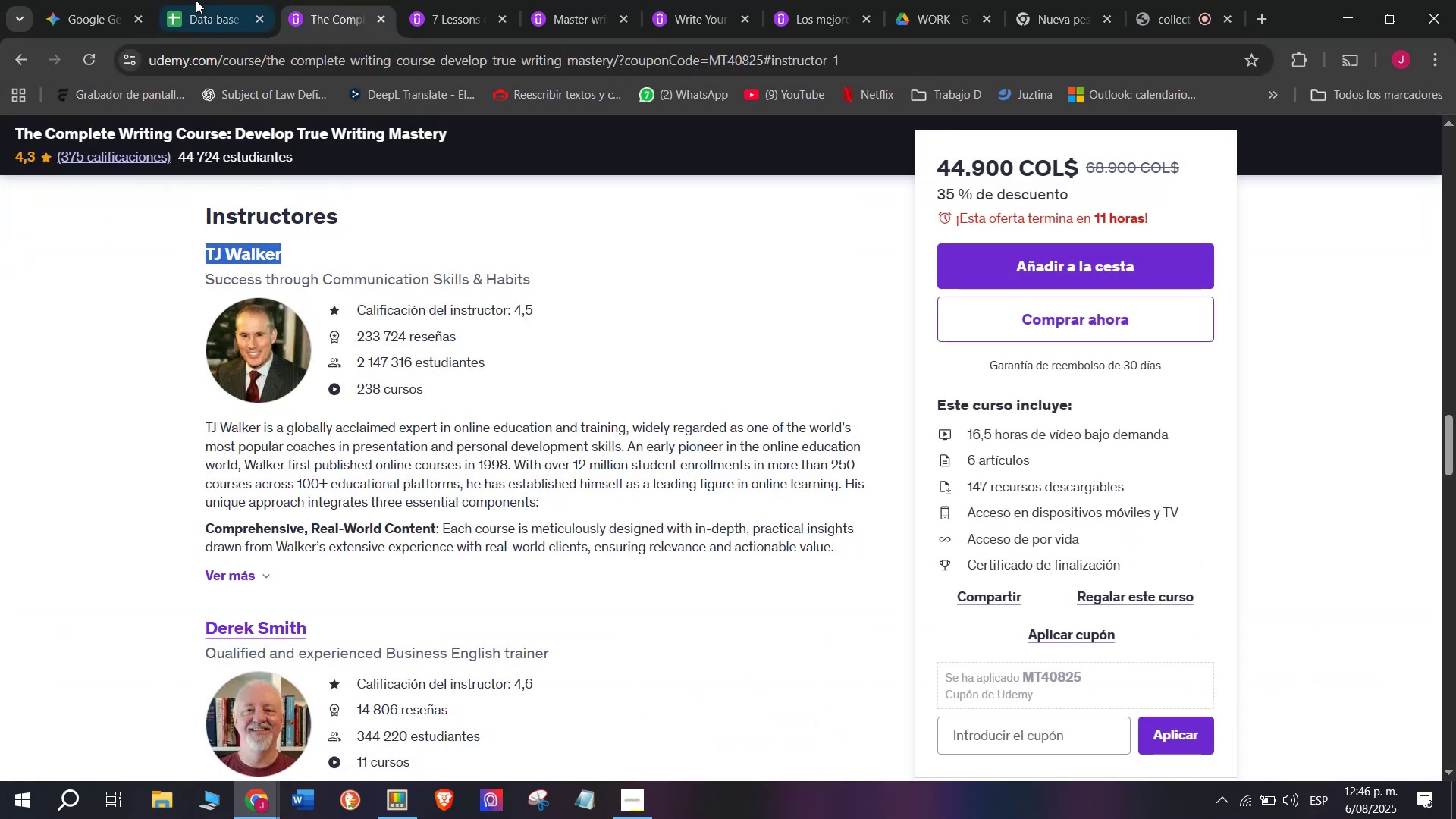 
left_click([196, 0])
 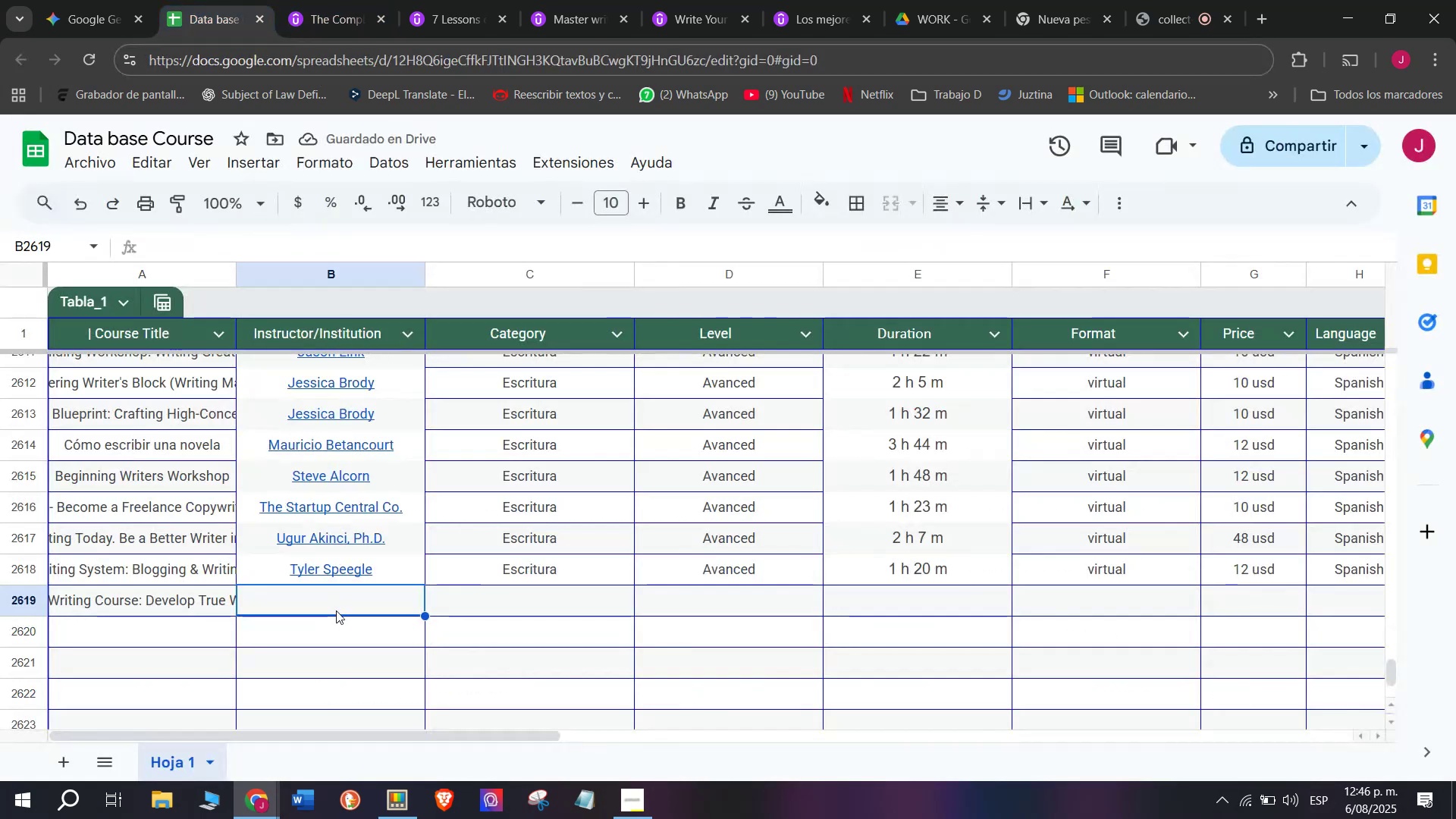 
key(Control+ControlLeft)
 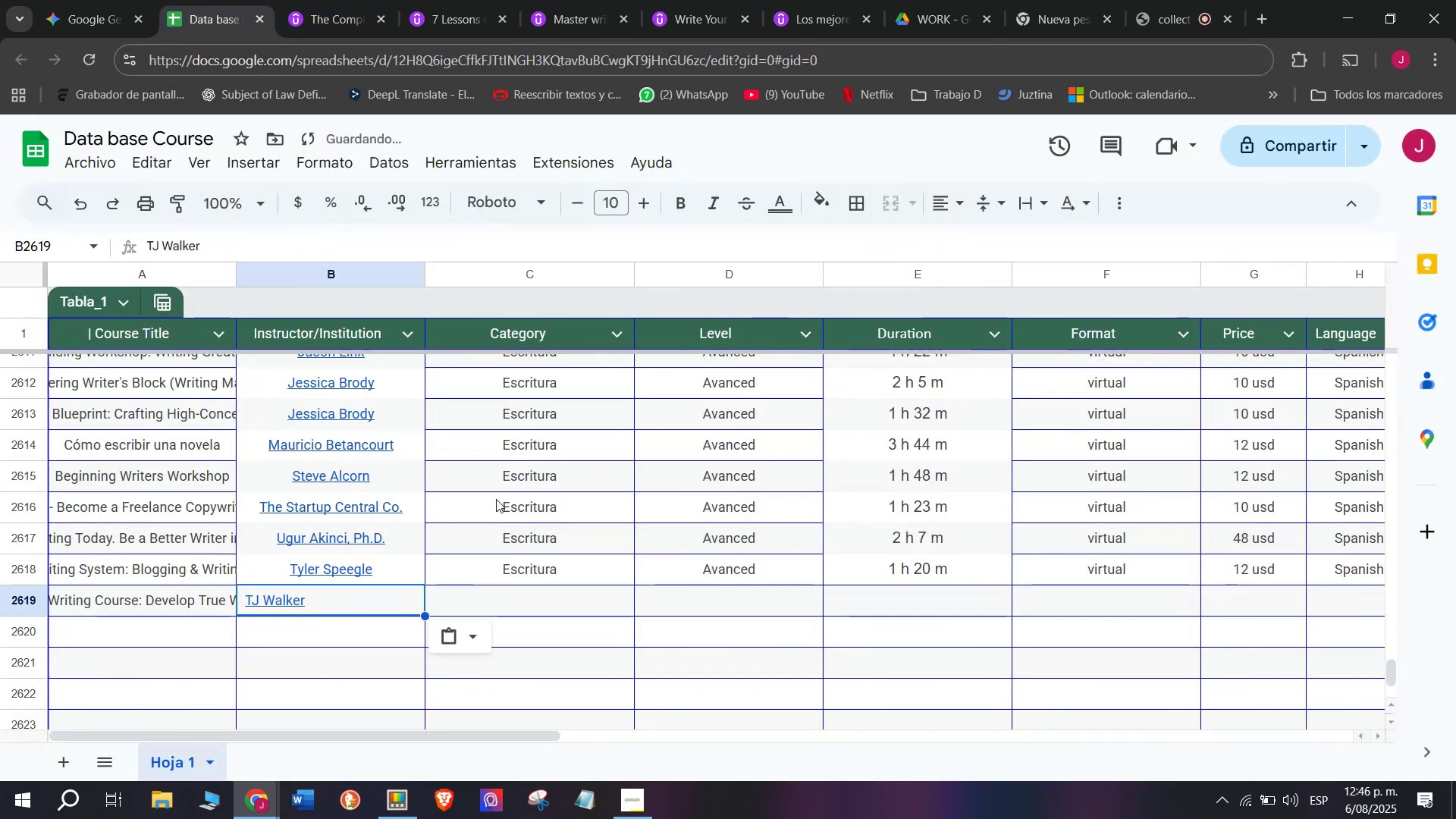 
key(Z)
 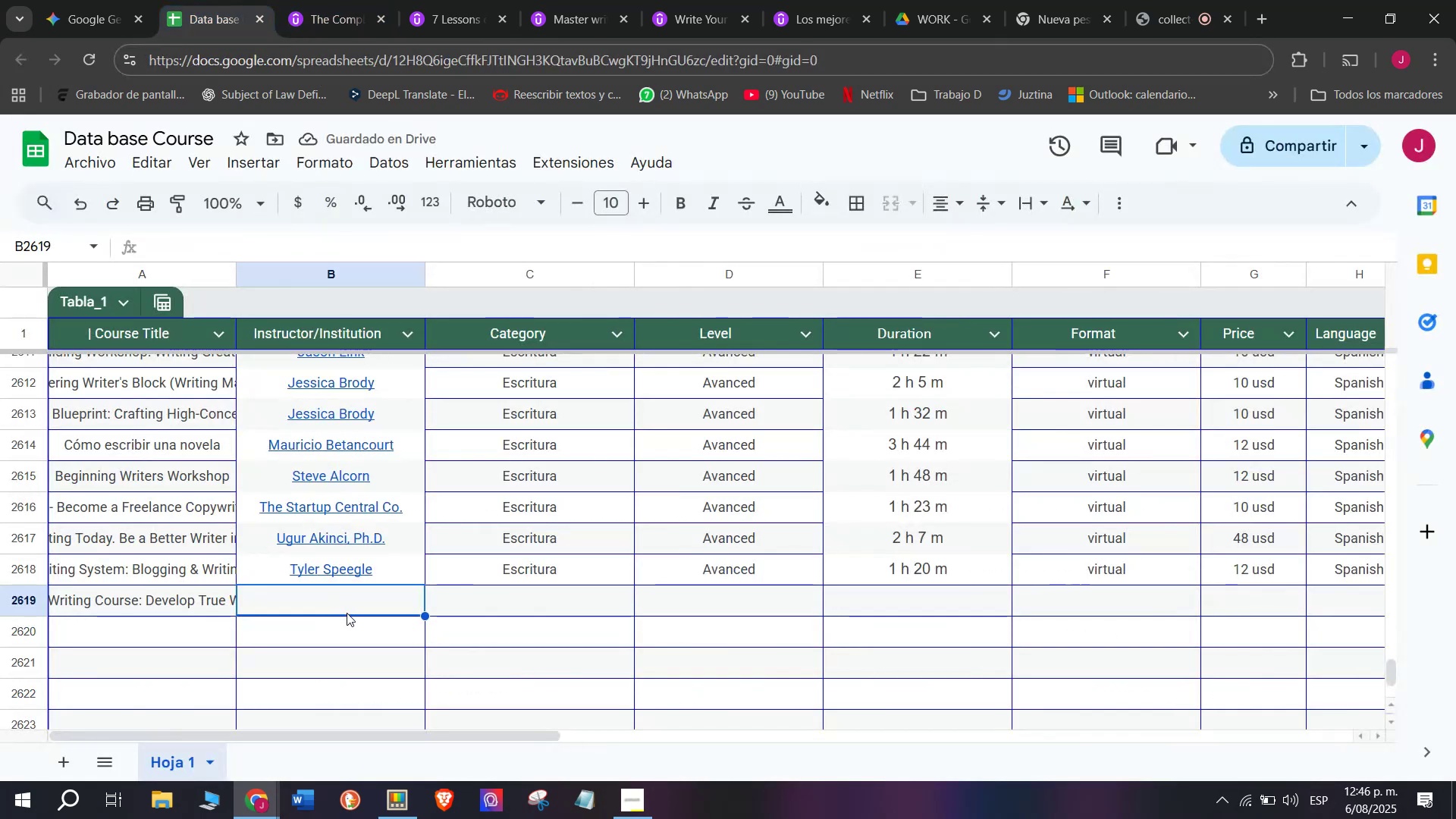 
key(Control+V)
 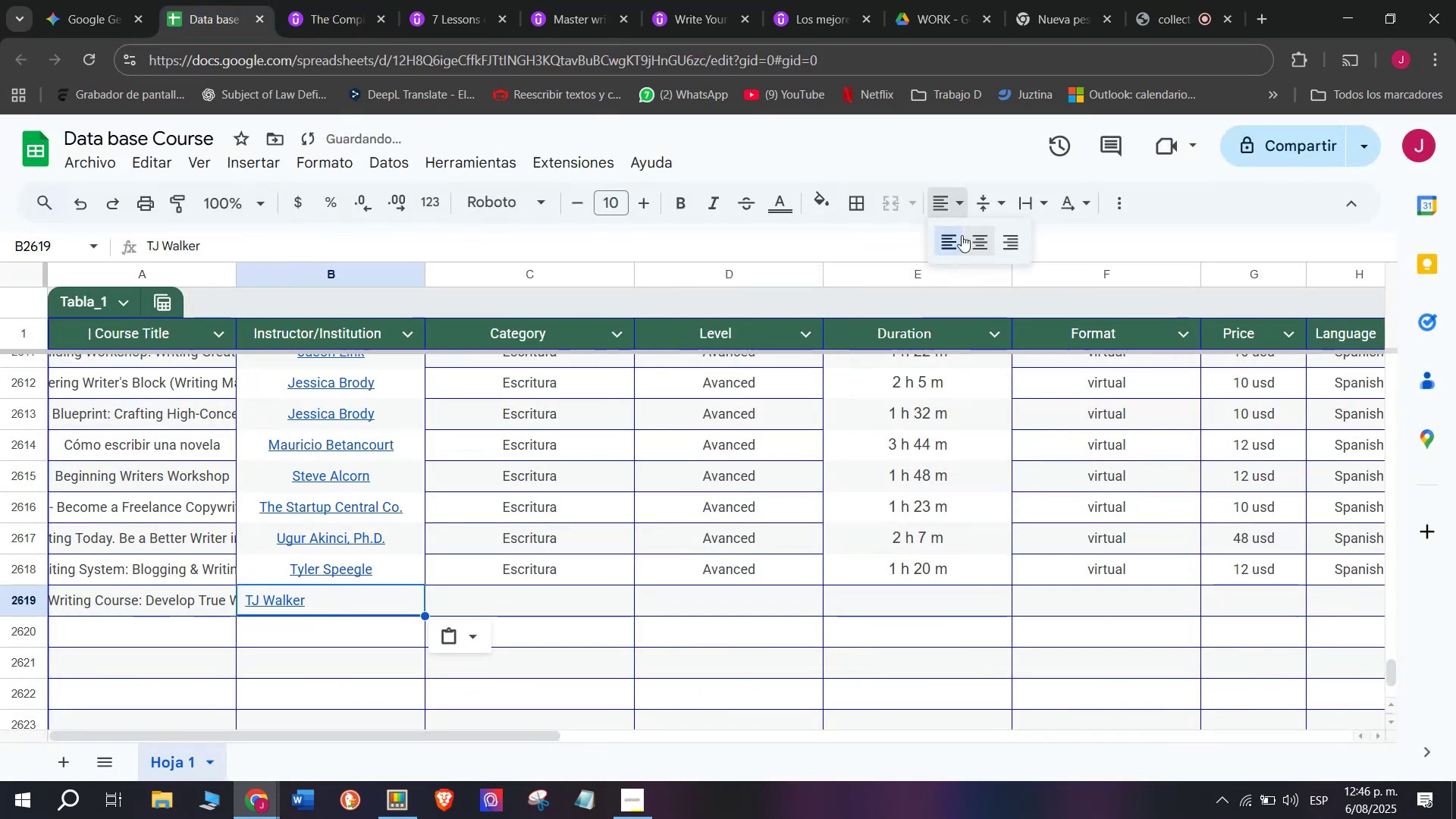 
left_click([989, 253])
 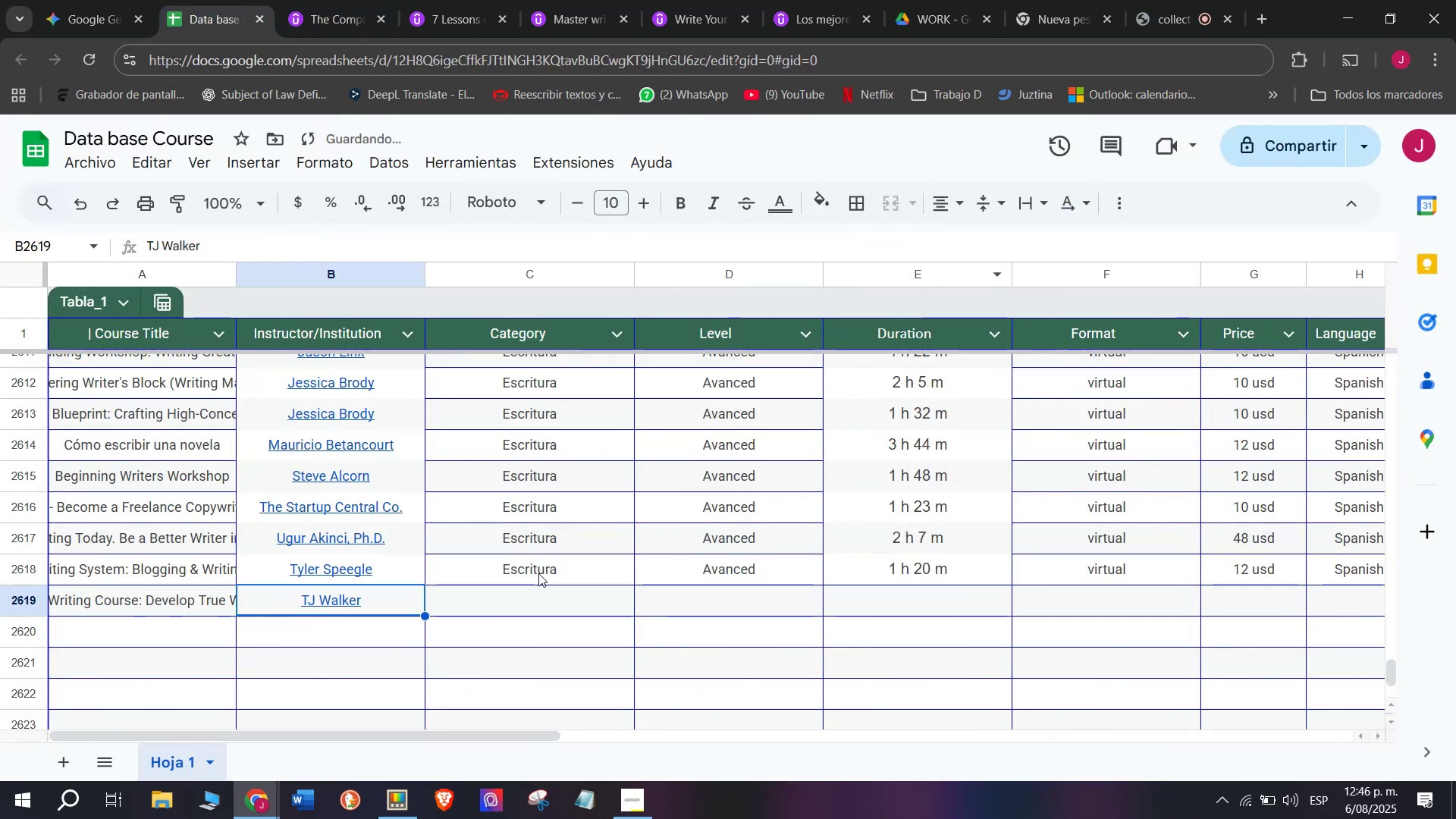 
left_click([538, 575])
 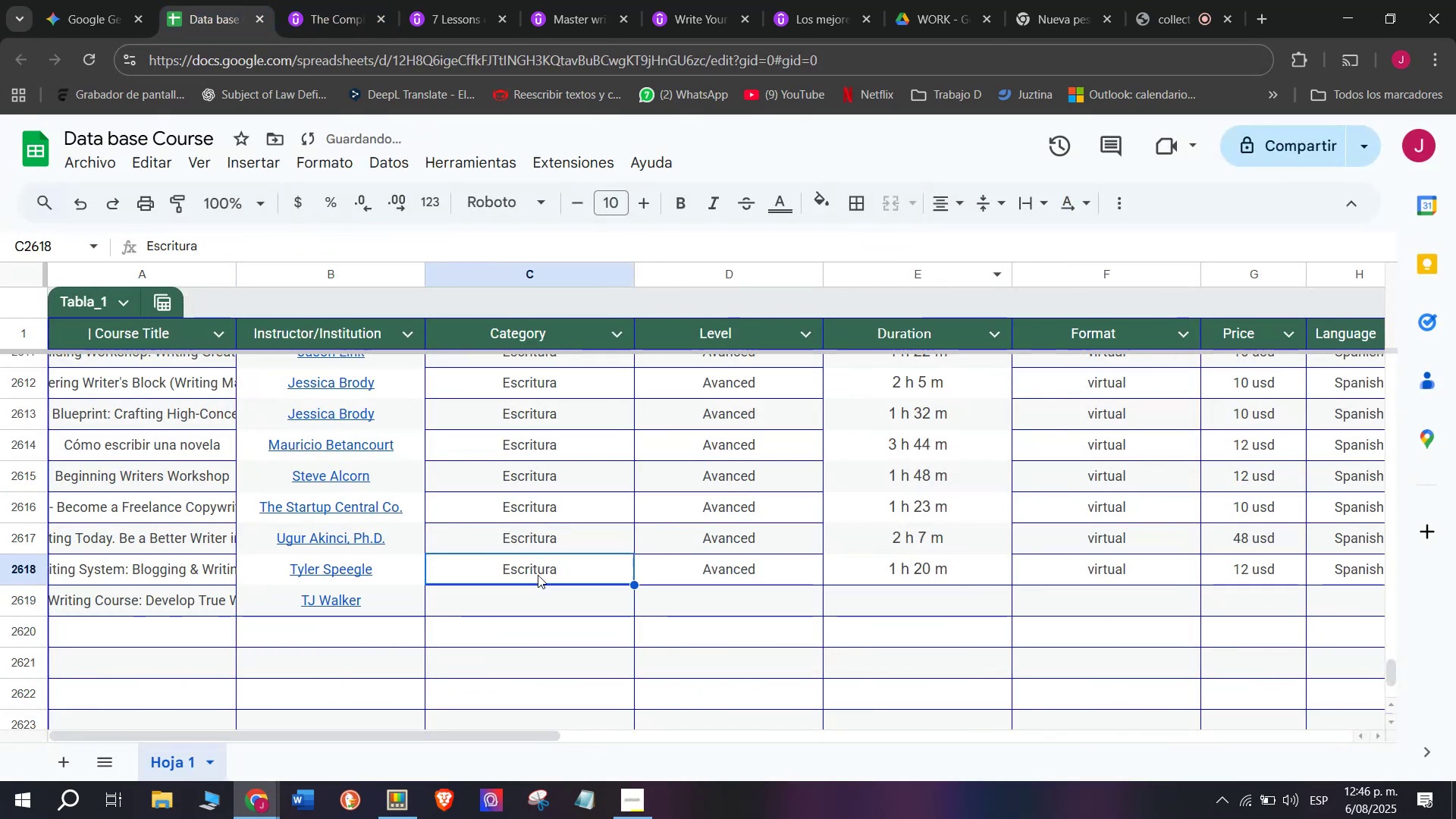 
key(Control+ControlLeft)
 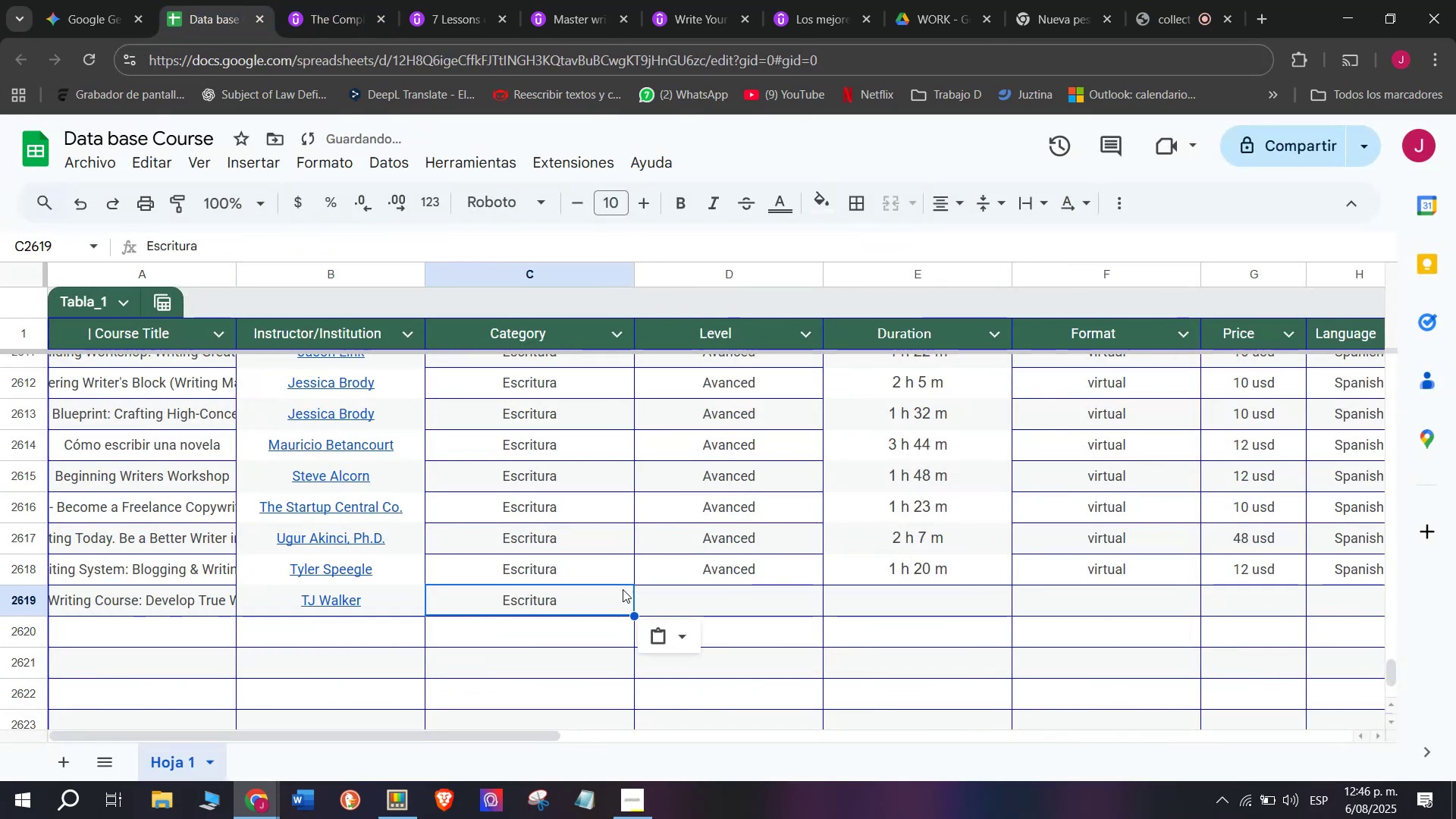 
key(Break)
 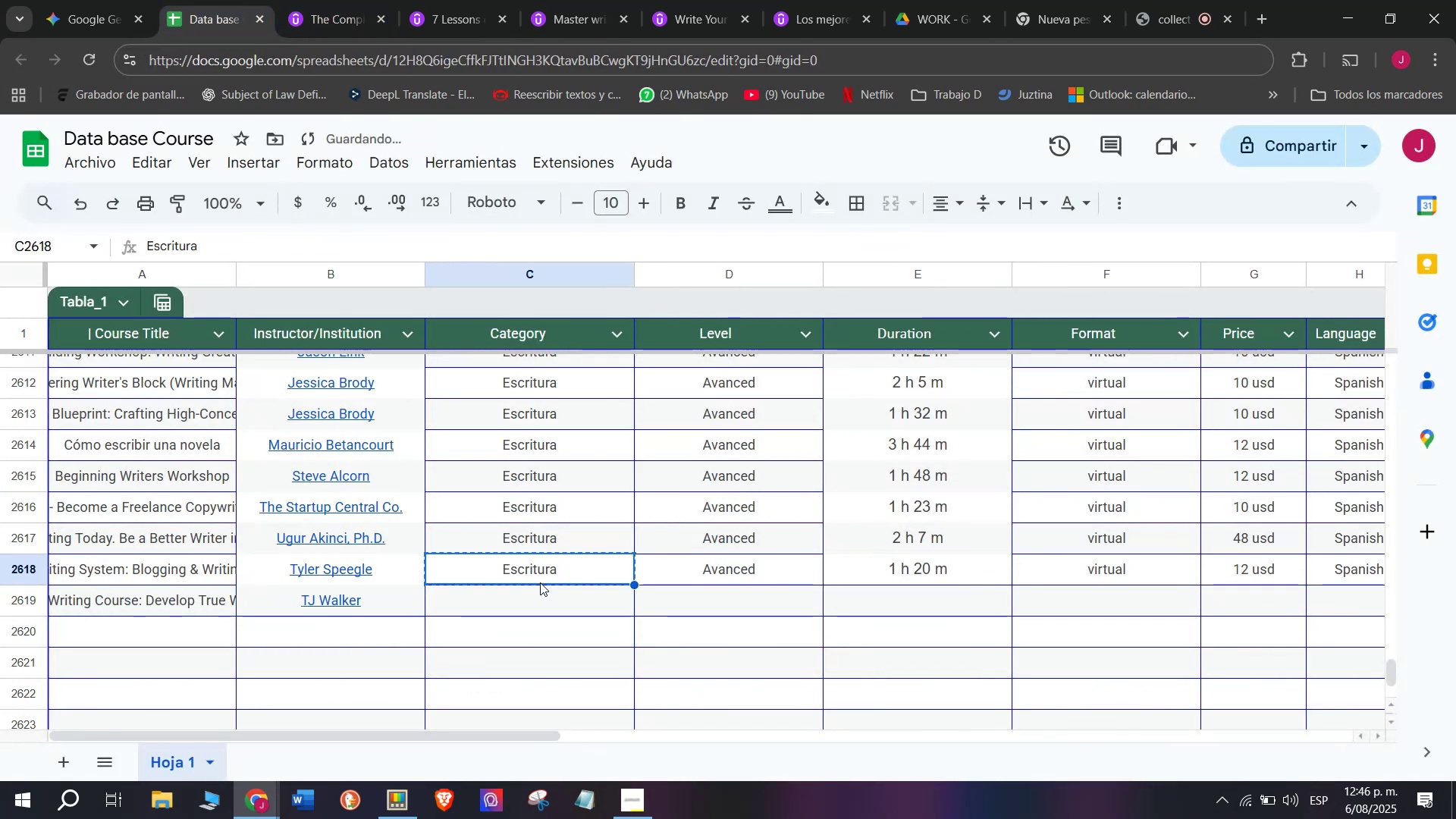 
key(Control+C)
 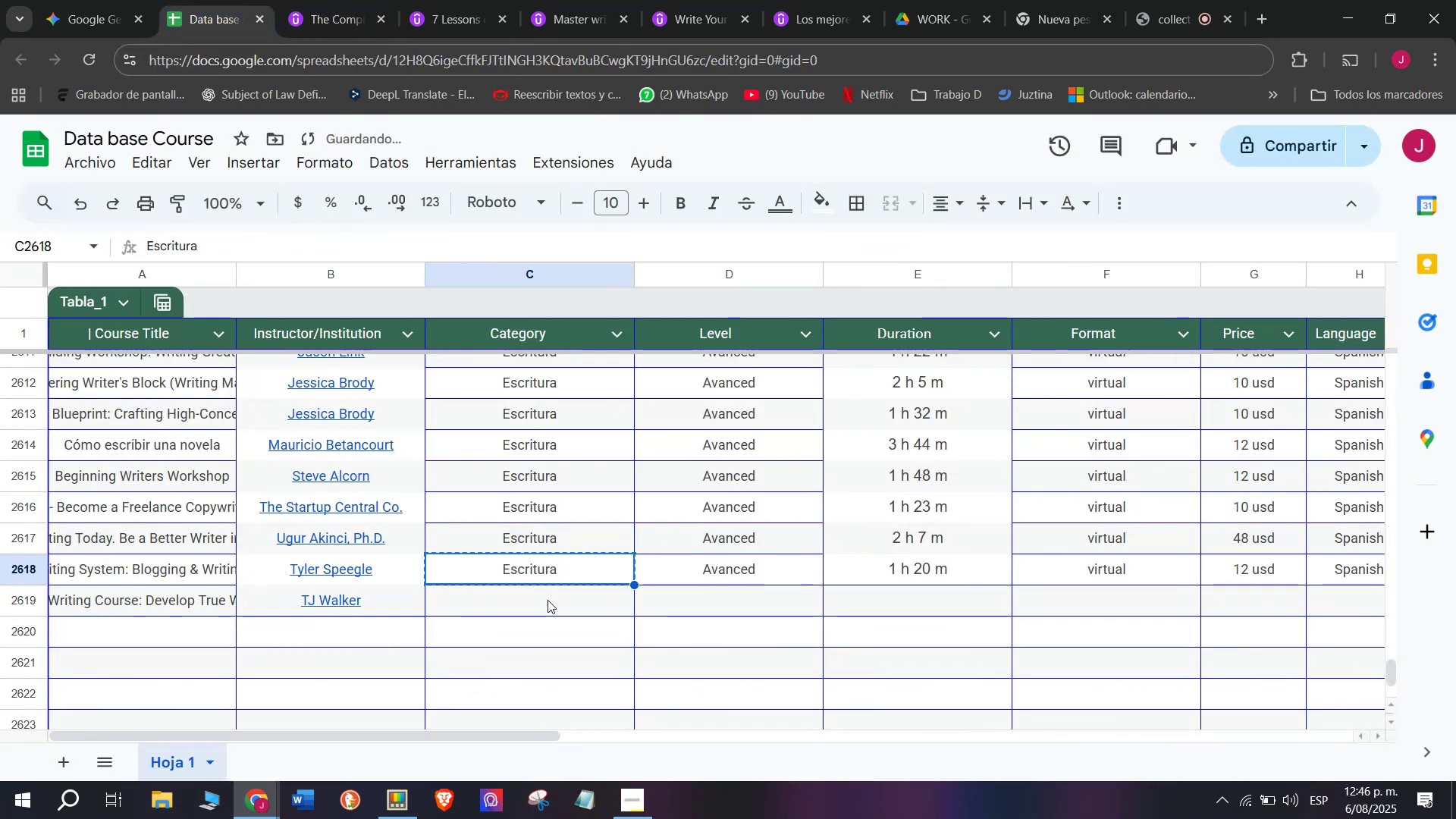 
left_click([548, 600])
 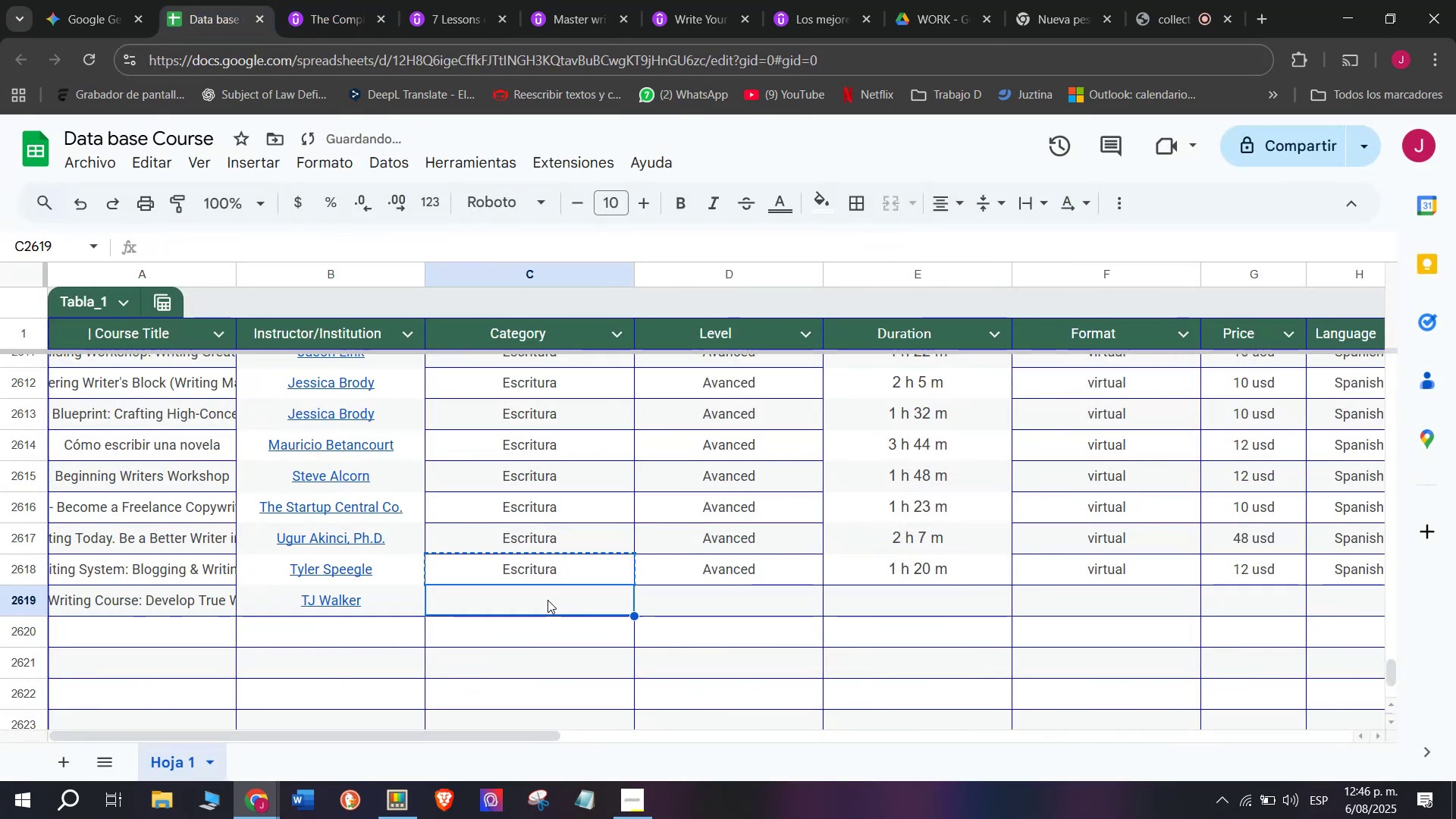 
key(Z)
 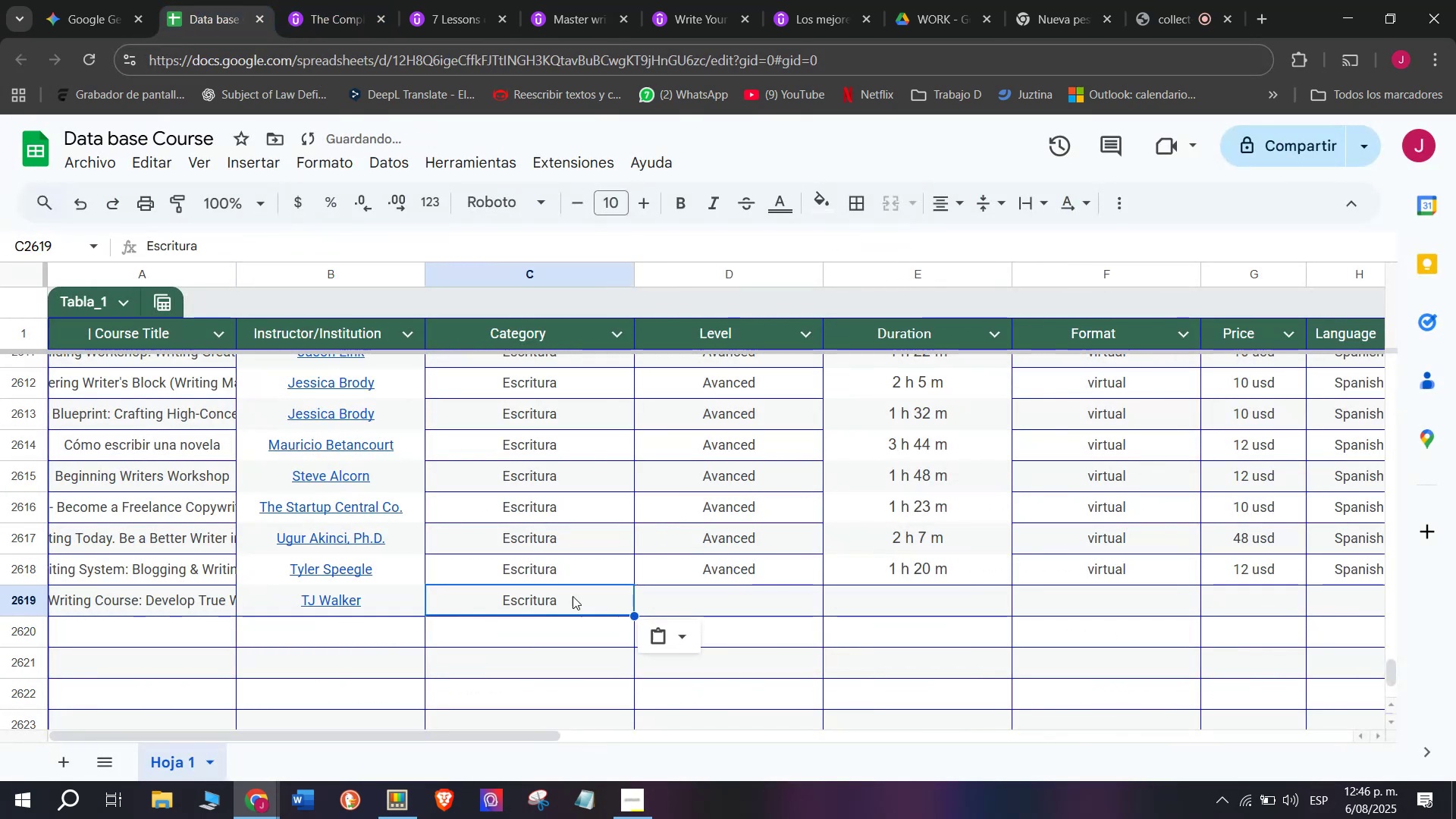 
key(Control+ControlLeft)
 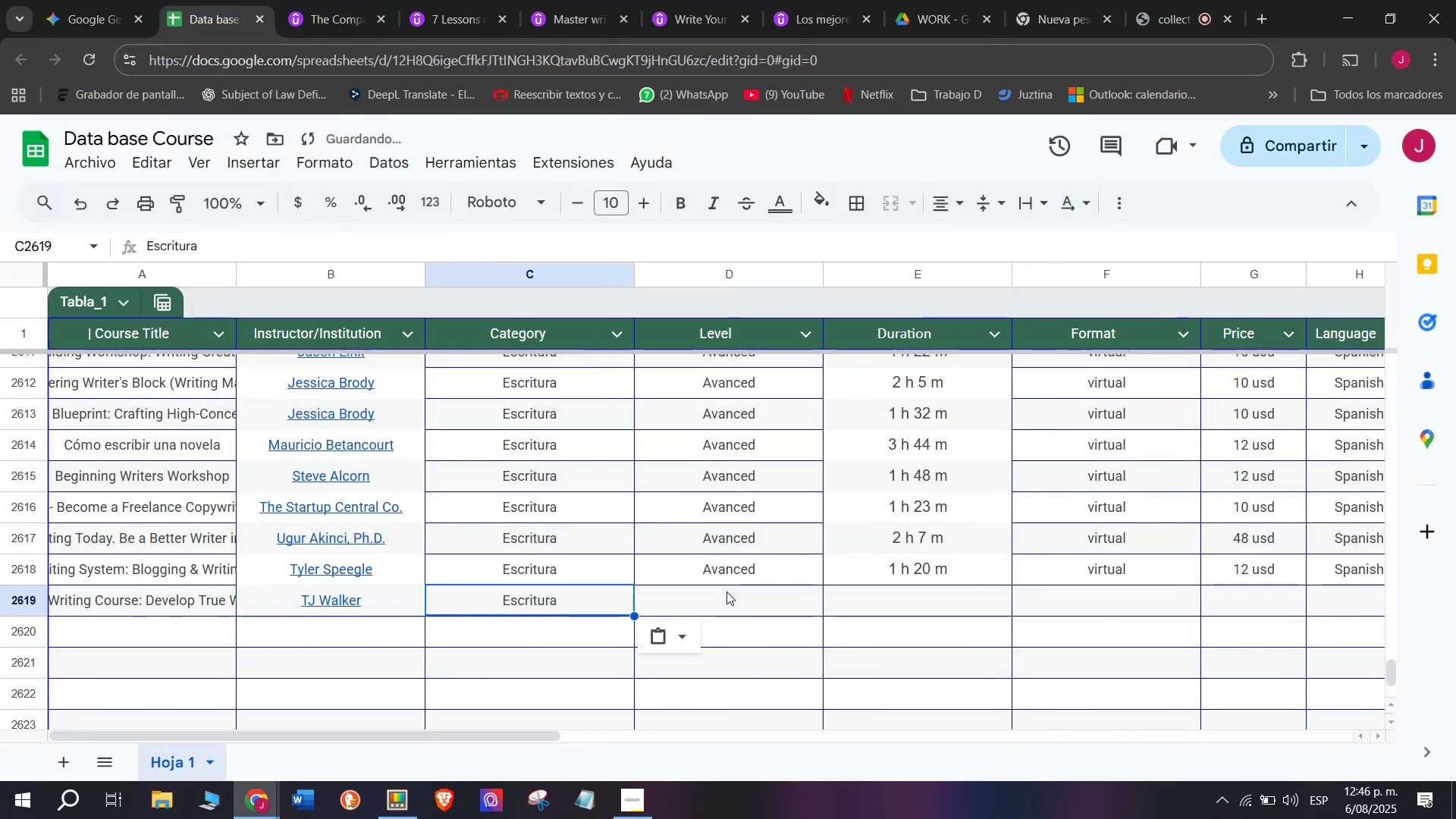 
key(Control+V)
 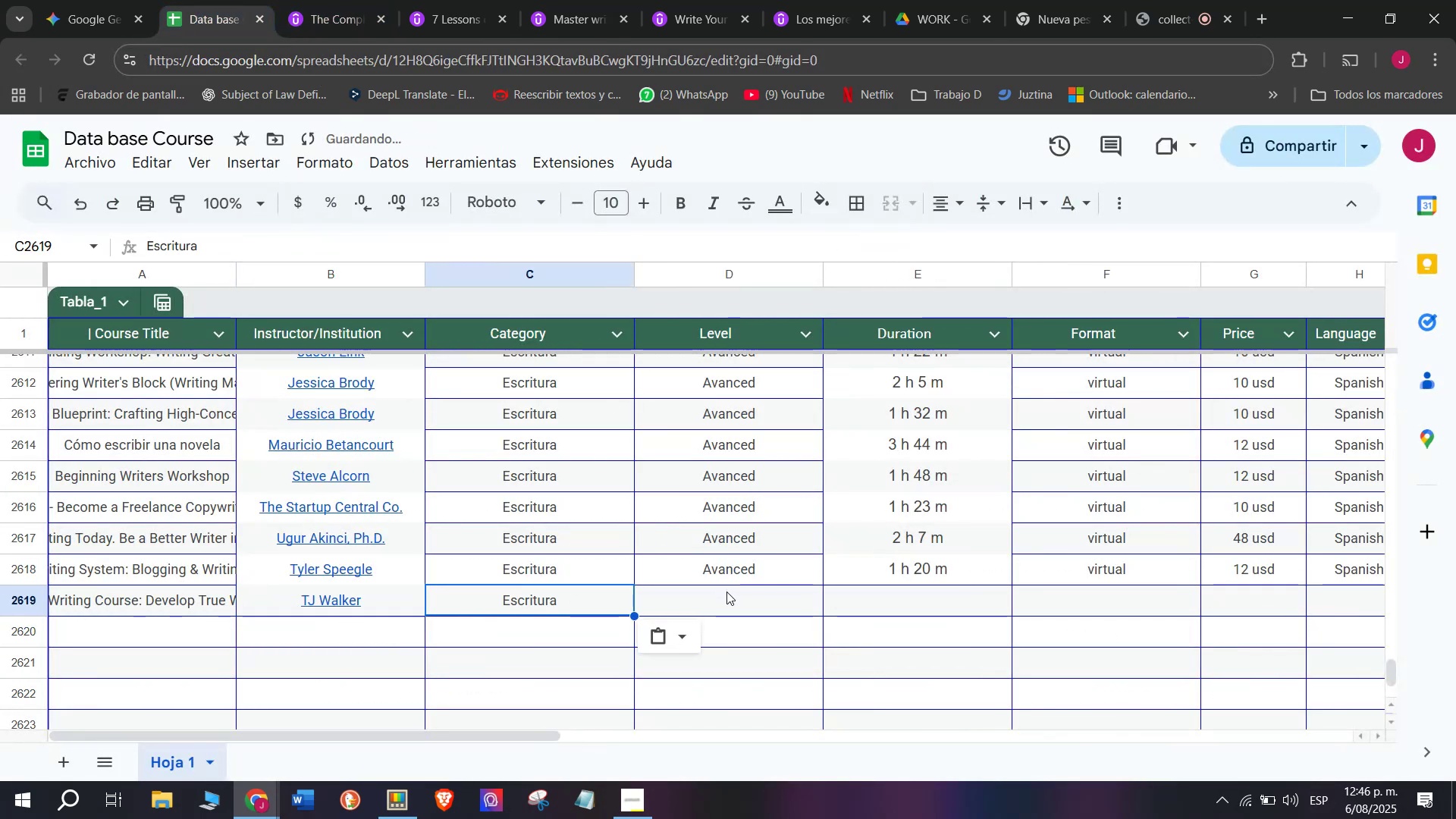 
left_click([726, 592])
 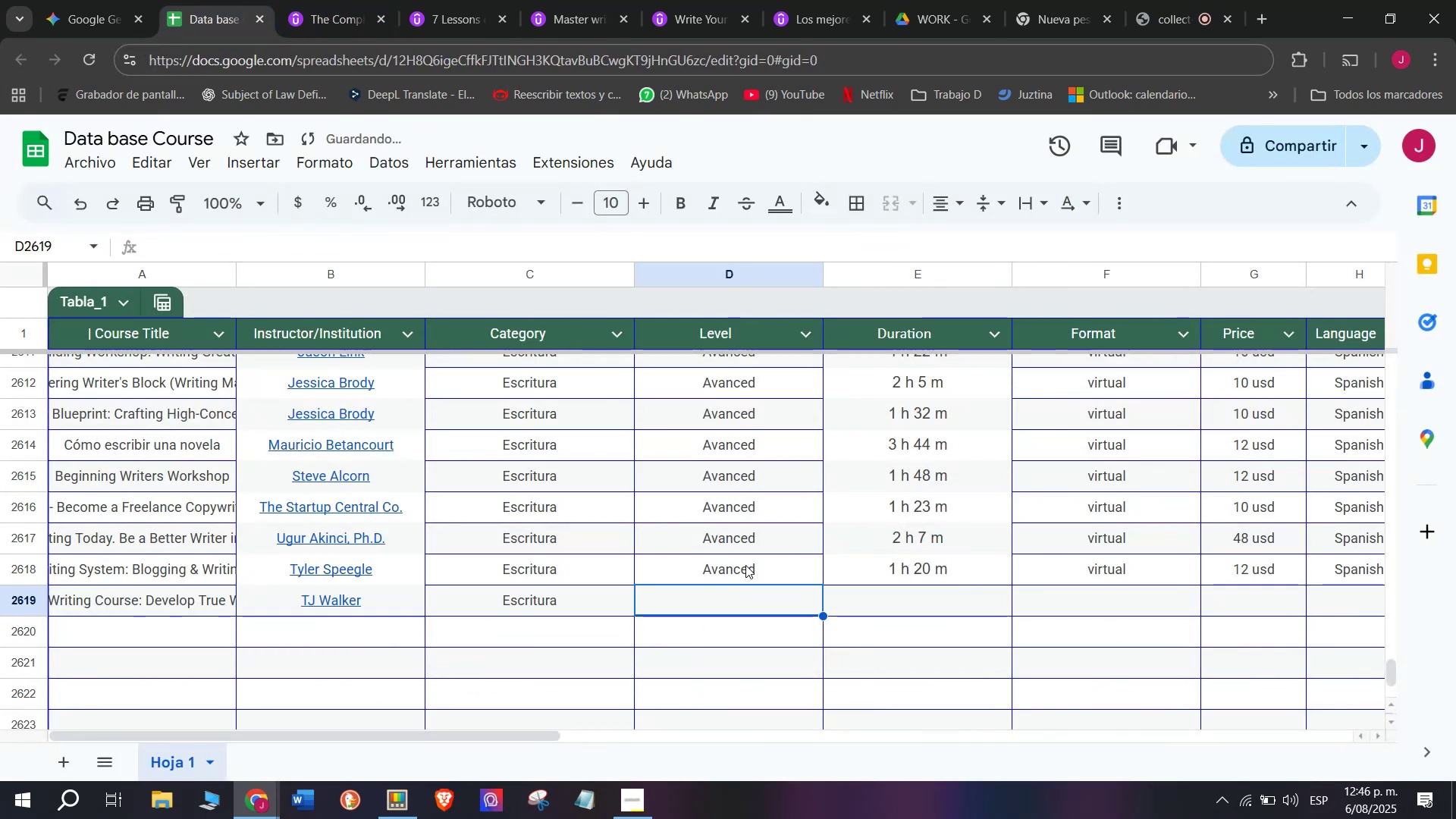 
key(Break)
 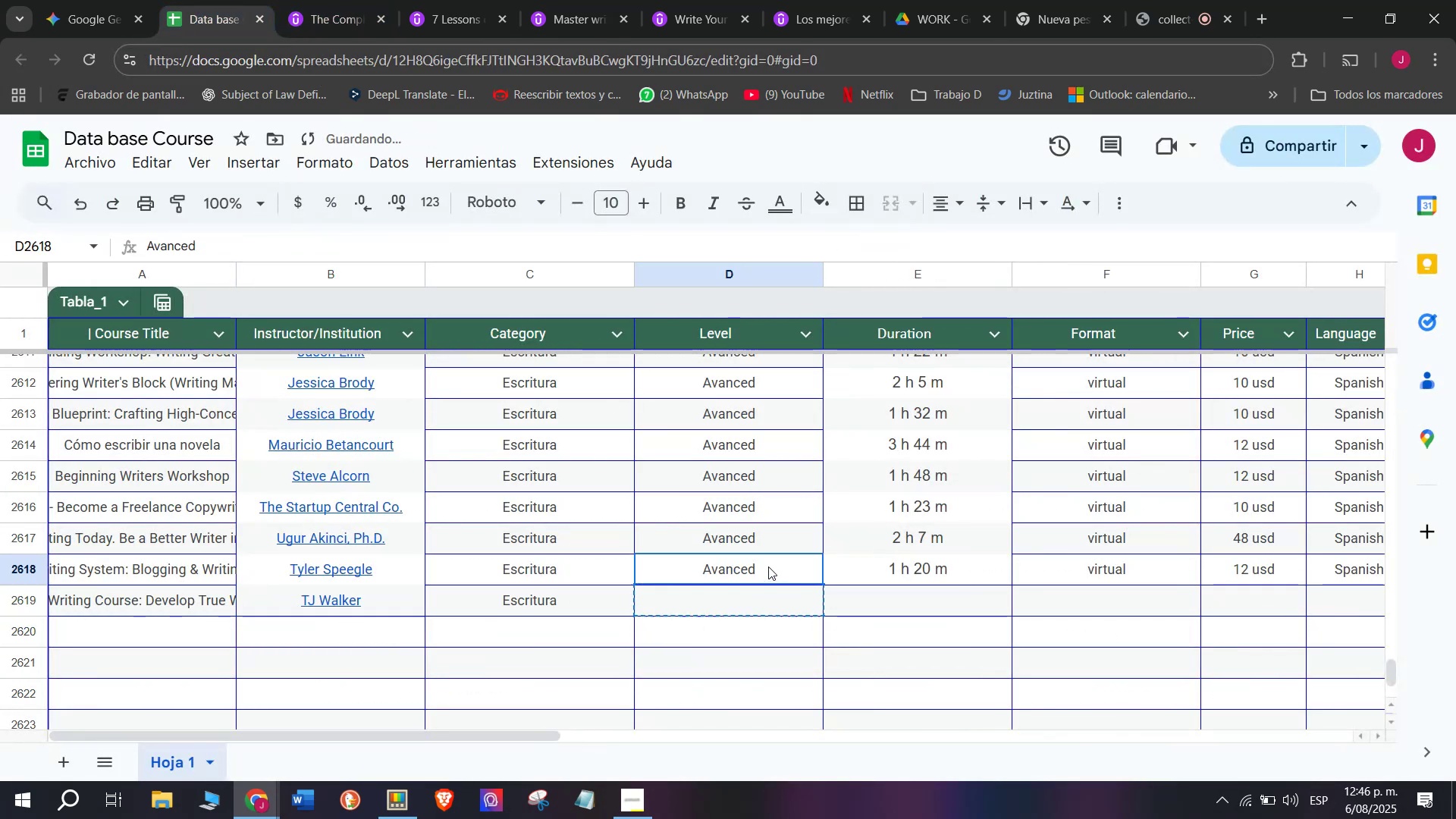 
key(Control+ControlLeft)
 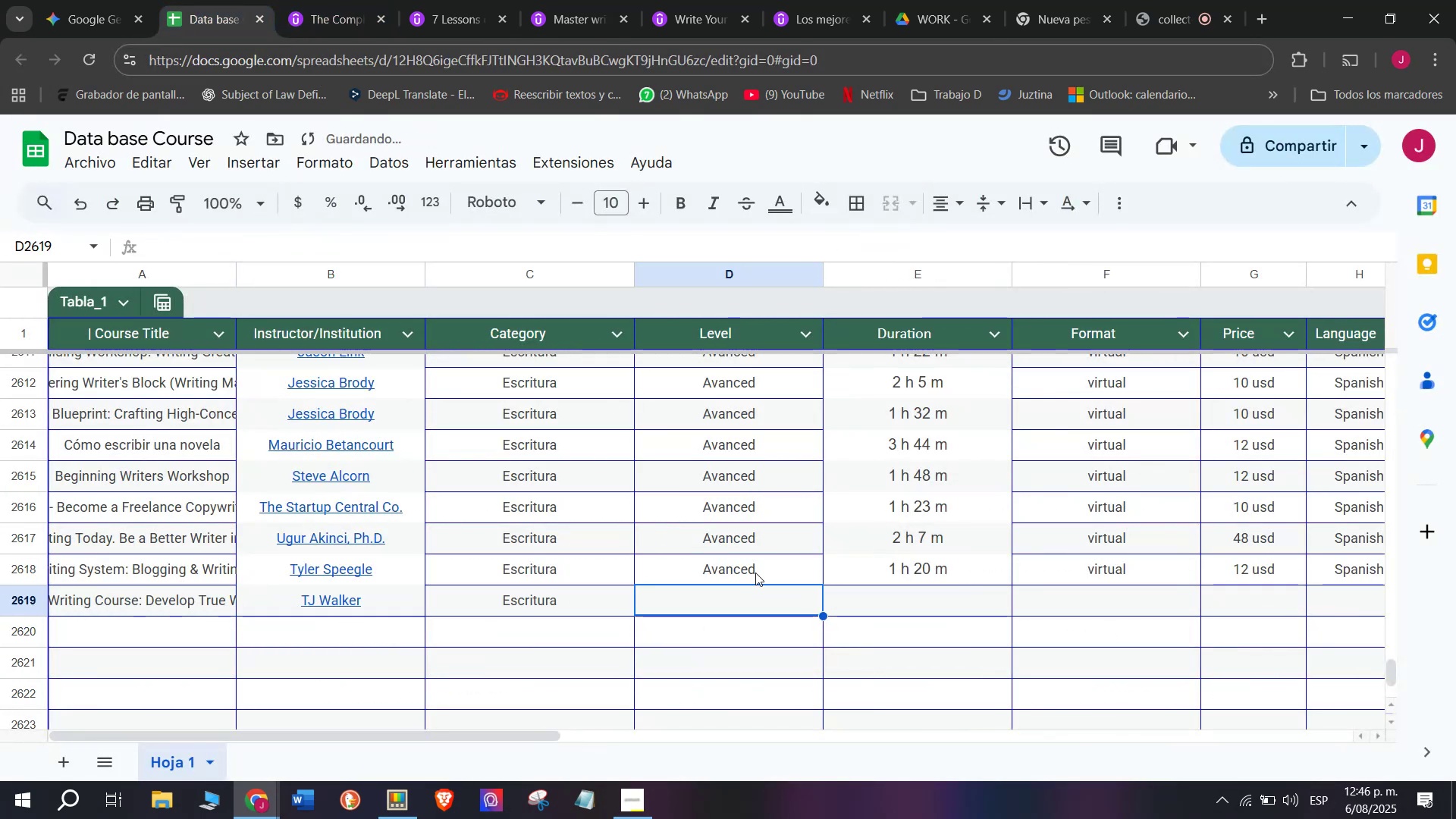 
key(Control+C)
 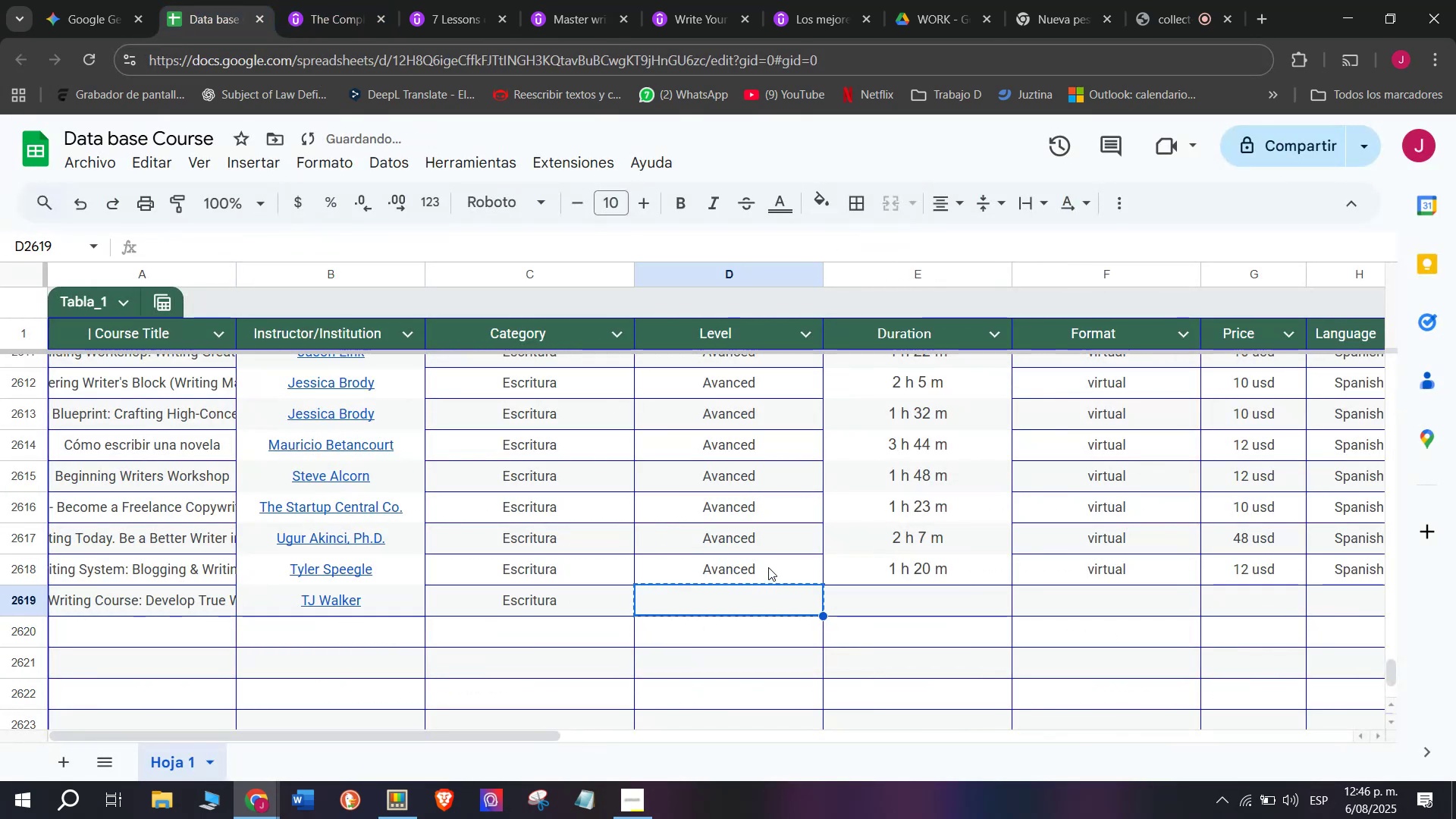 
key(Break)
 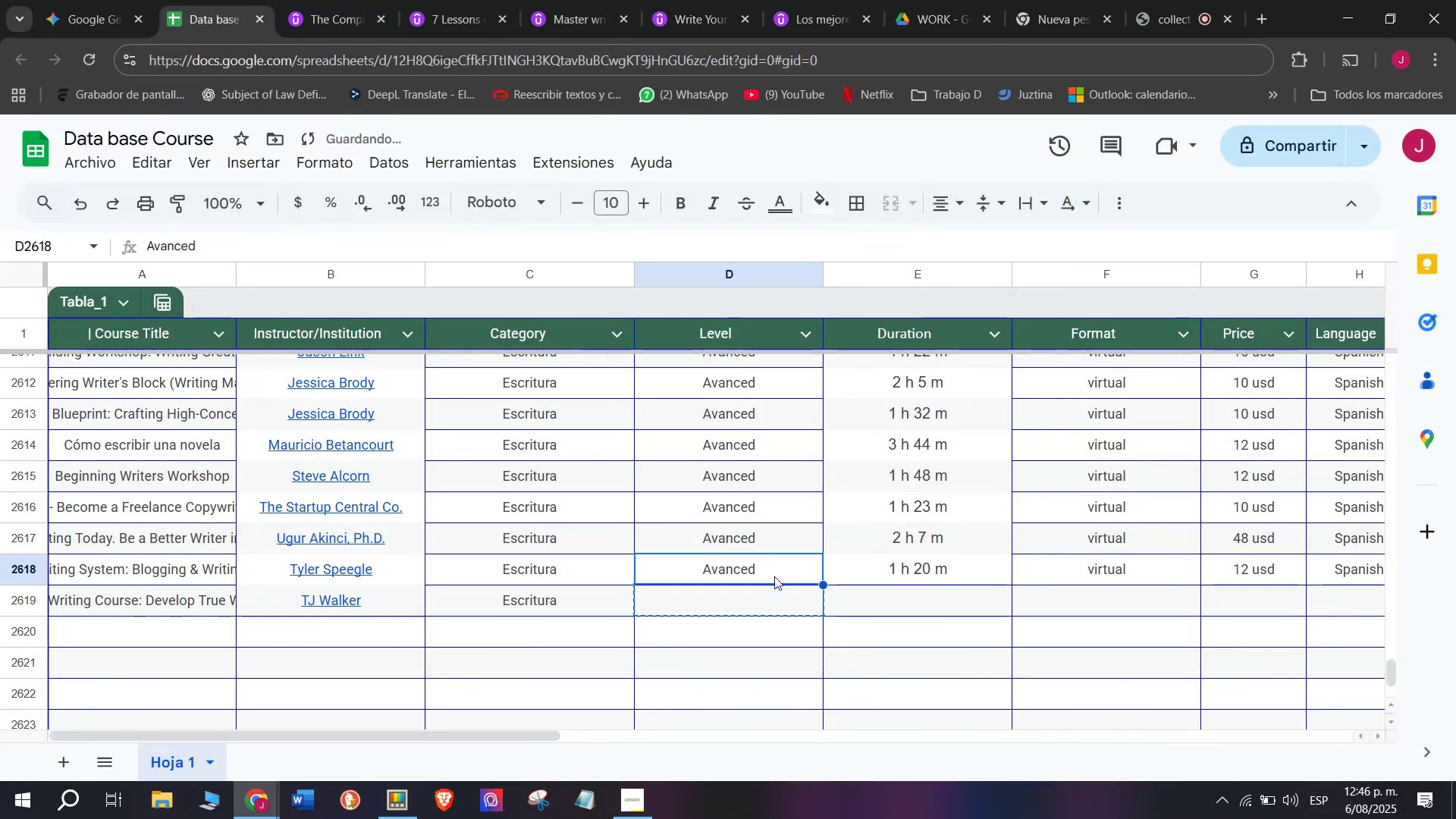 
key(Control+ControlLeft)
 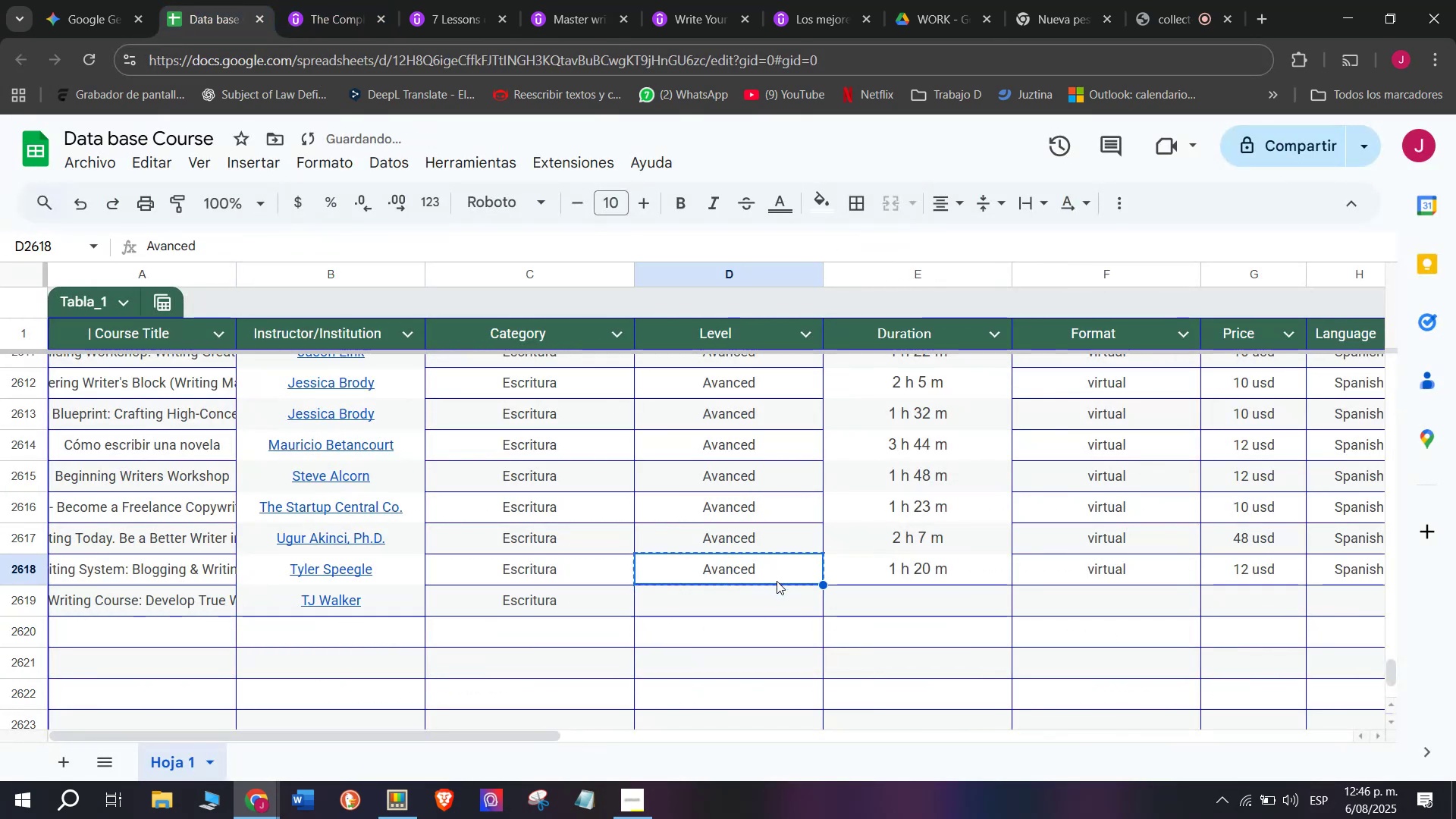 
key(Control+C)
 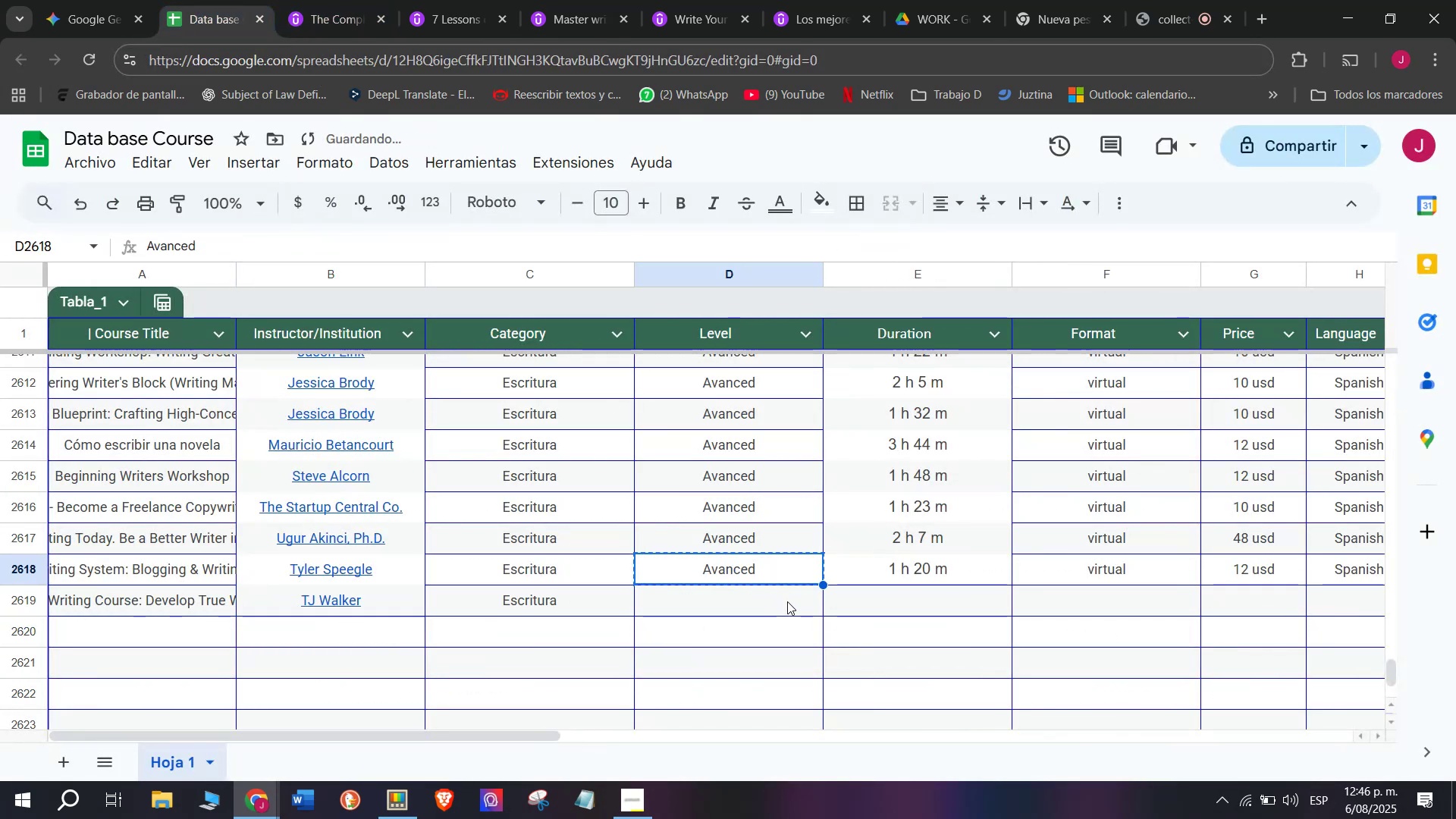 
double_click([789, 601])
 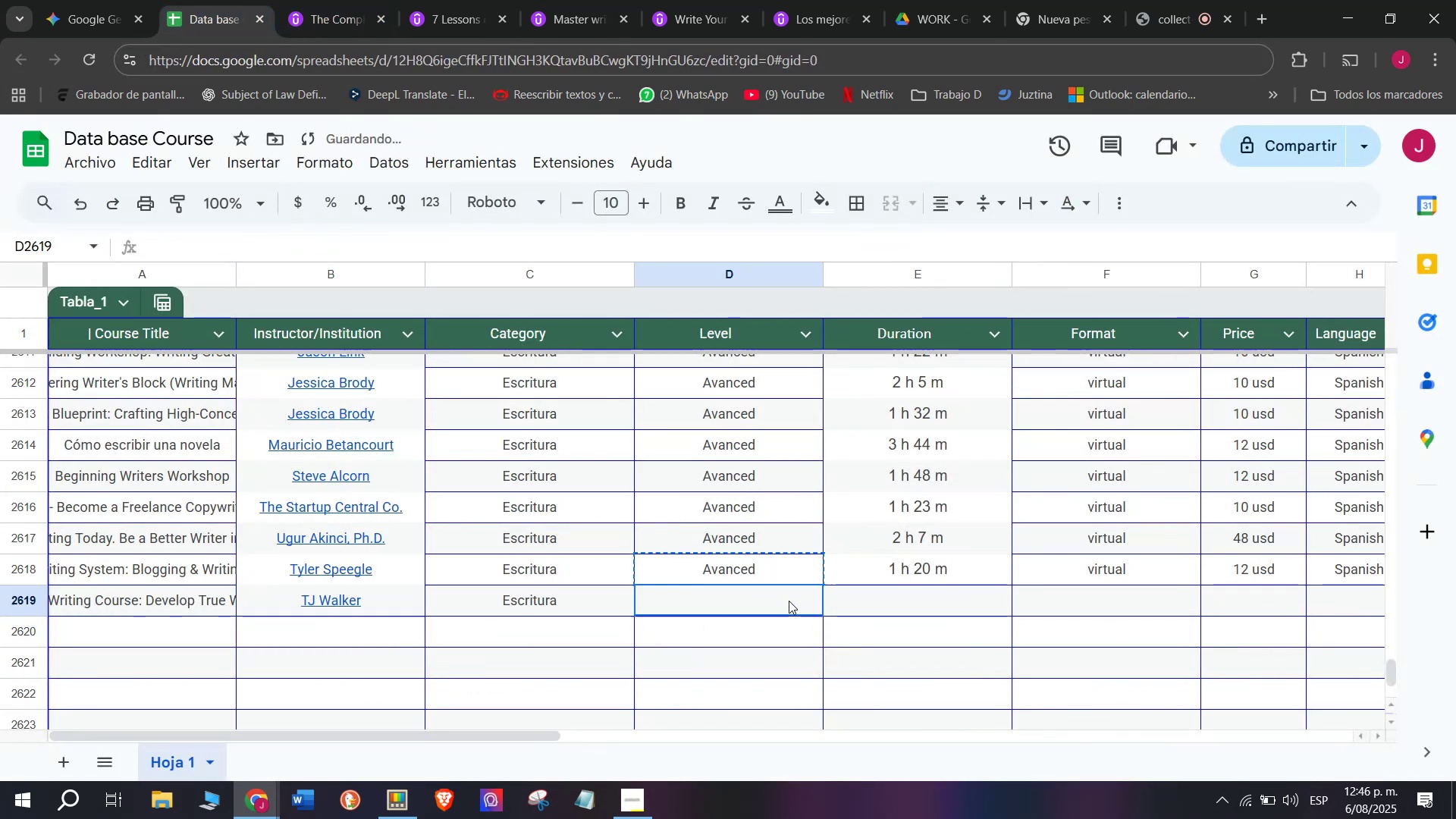 
key(Z)
 